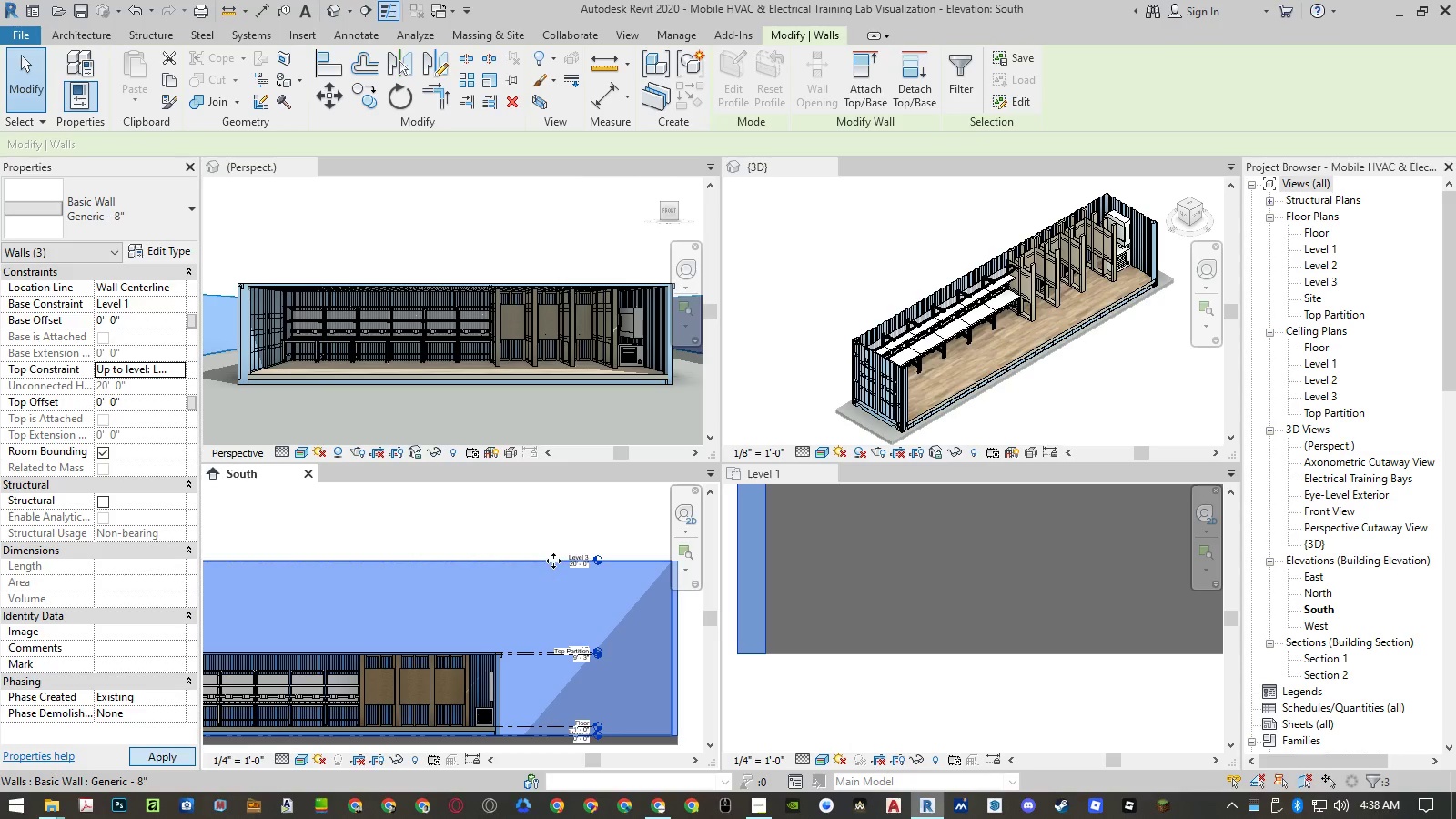 
key(Escape)
 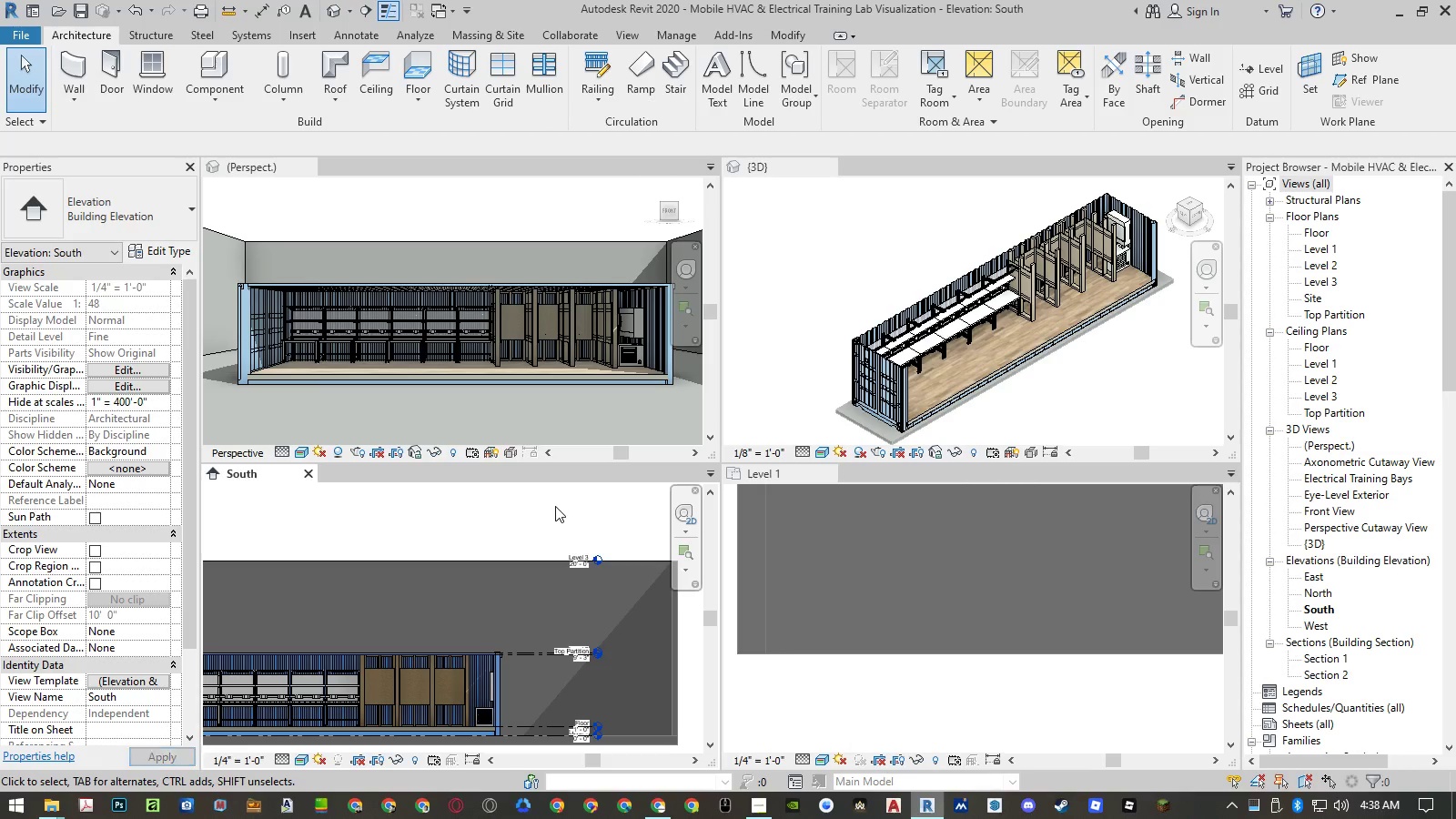 
left_click([555, 506])
 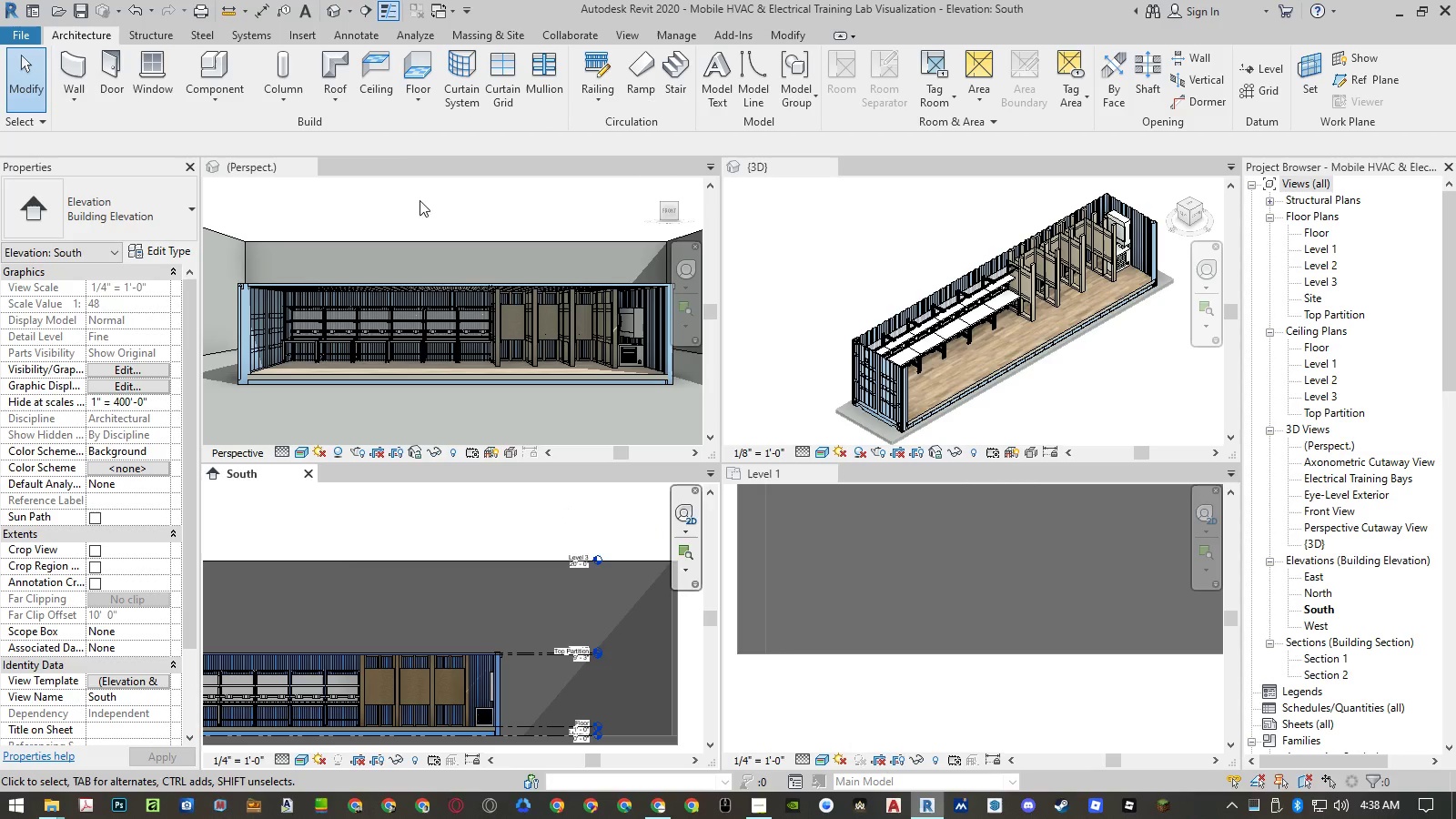 
left_click([337, 72])
 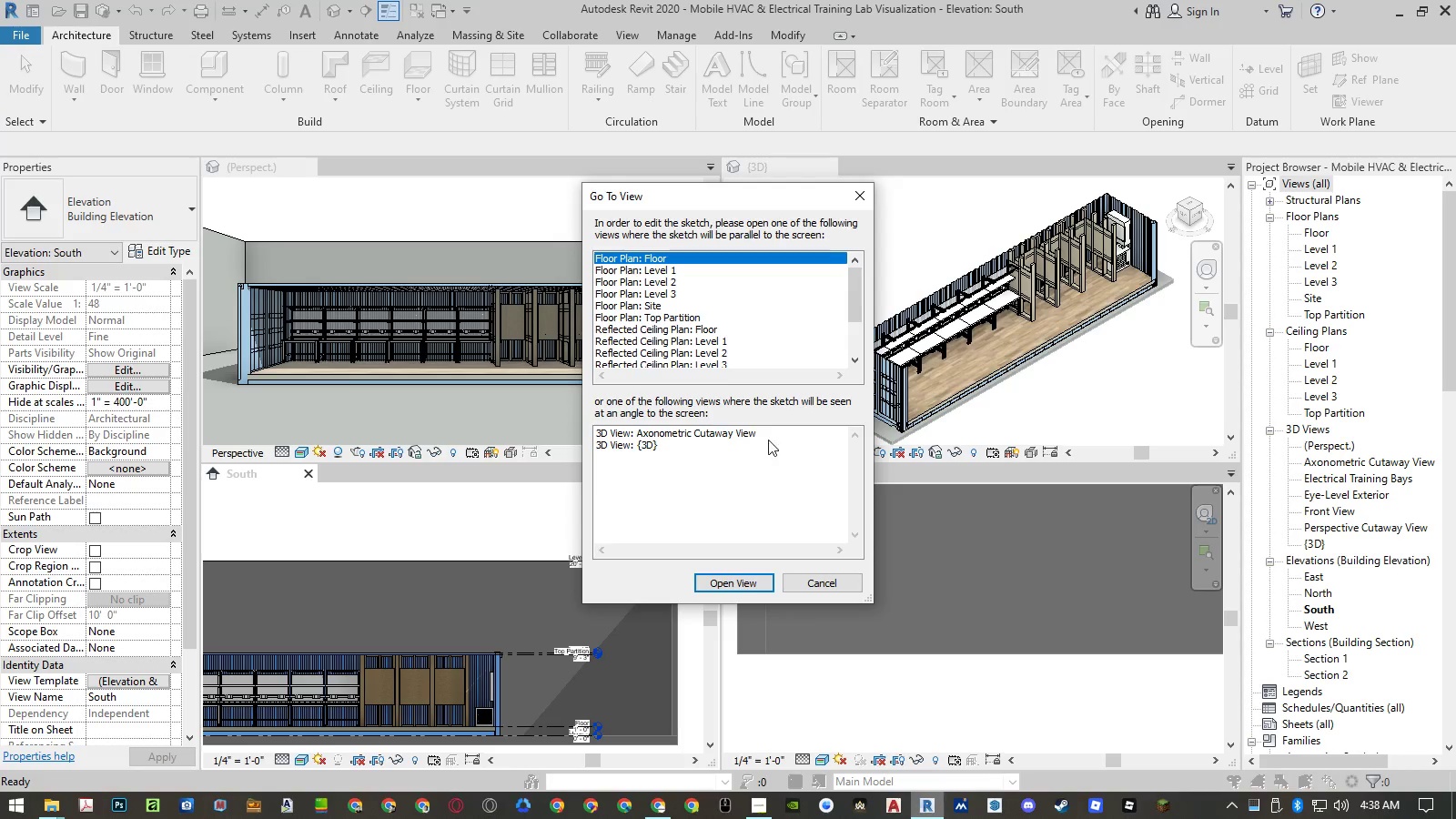 
left_click_drag(start_coordinate=[710, 199], to_coordinate=[594, 205])
 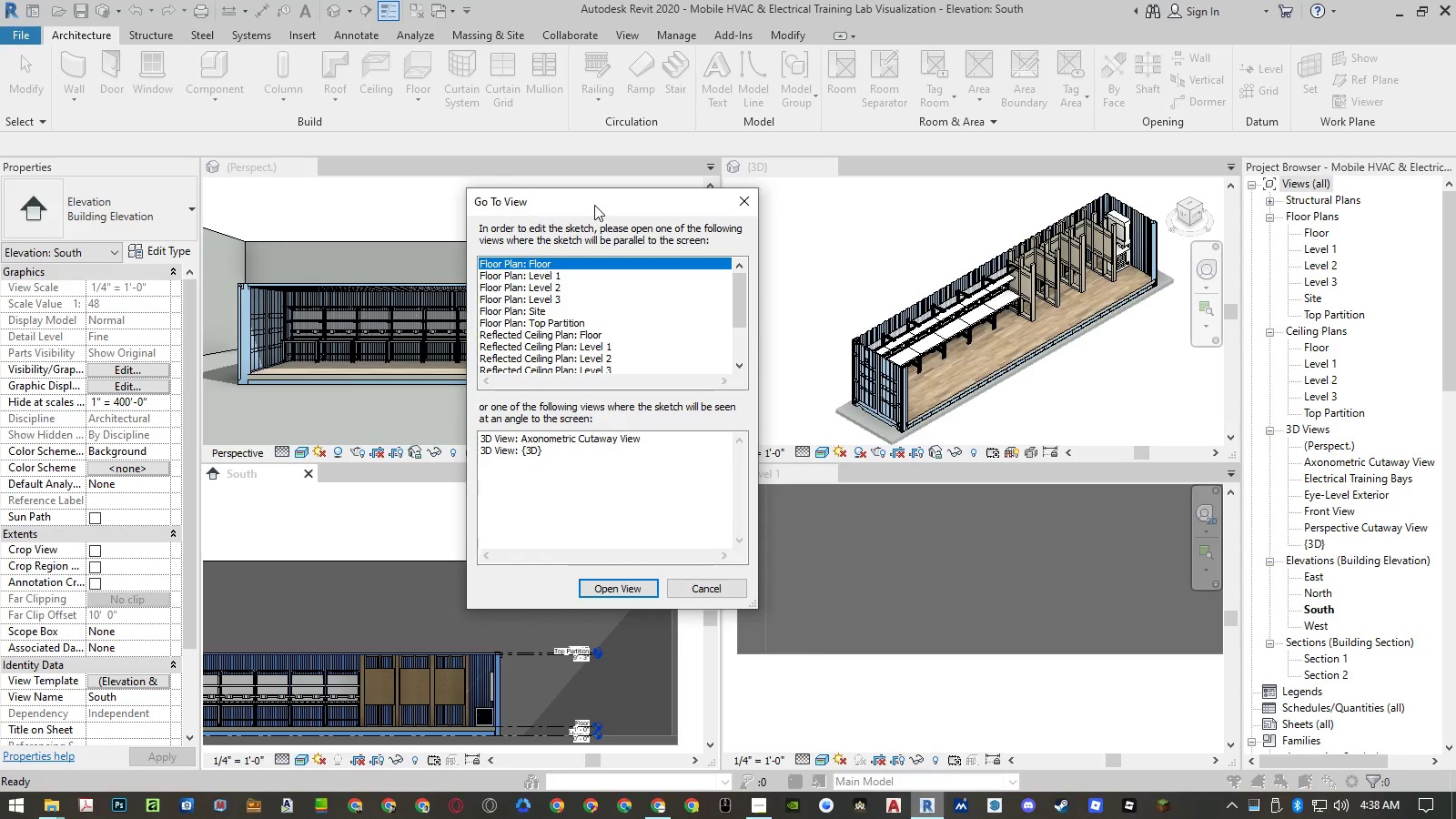 
left_click_drag(start_coordinate=[594, 205], to_coordinate=[490, 207])
 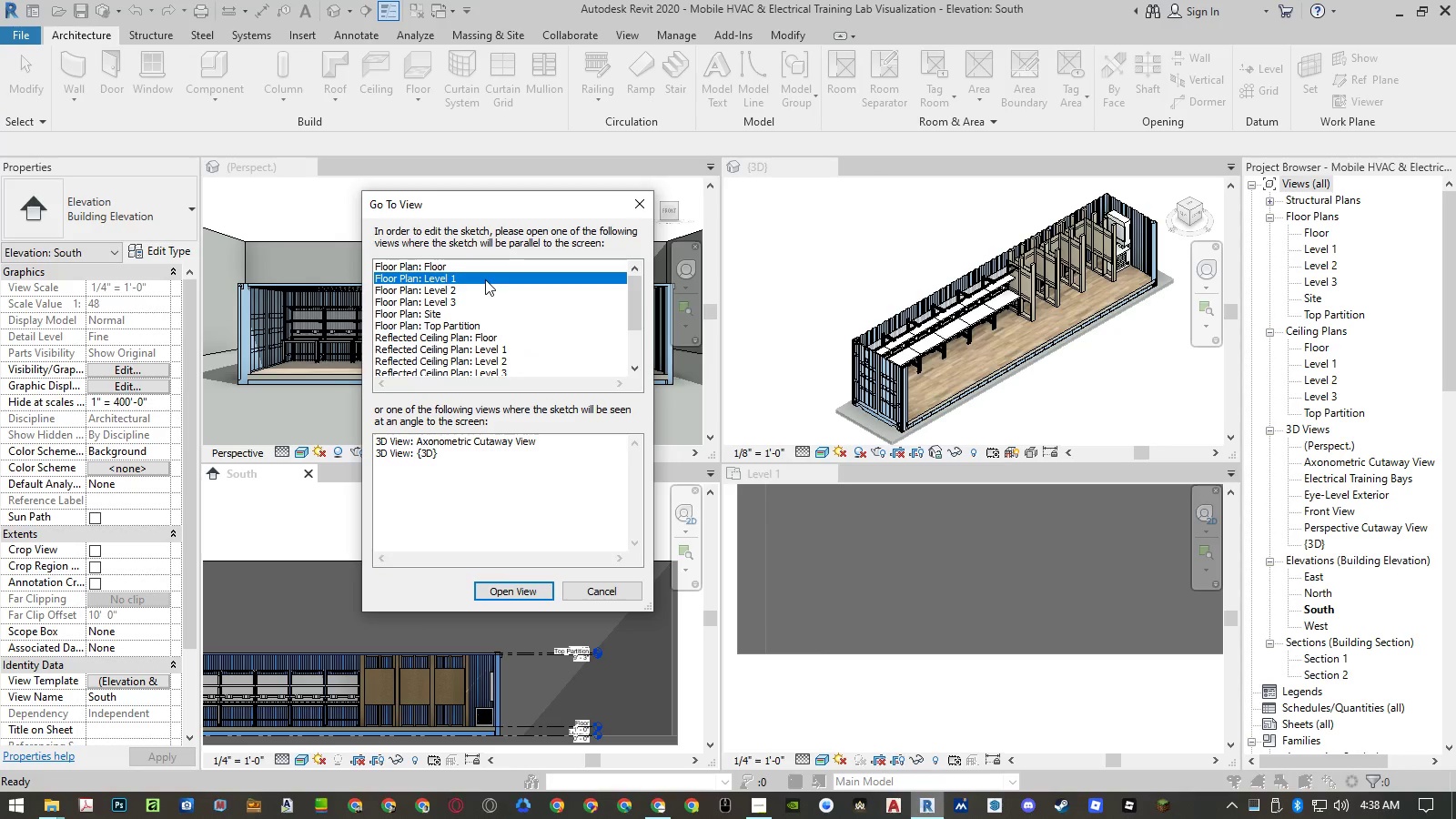 
double_click([485, 279])
 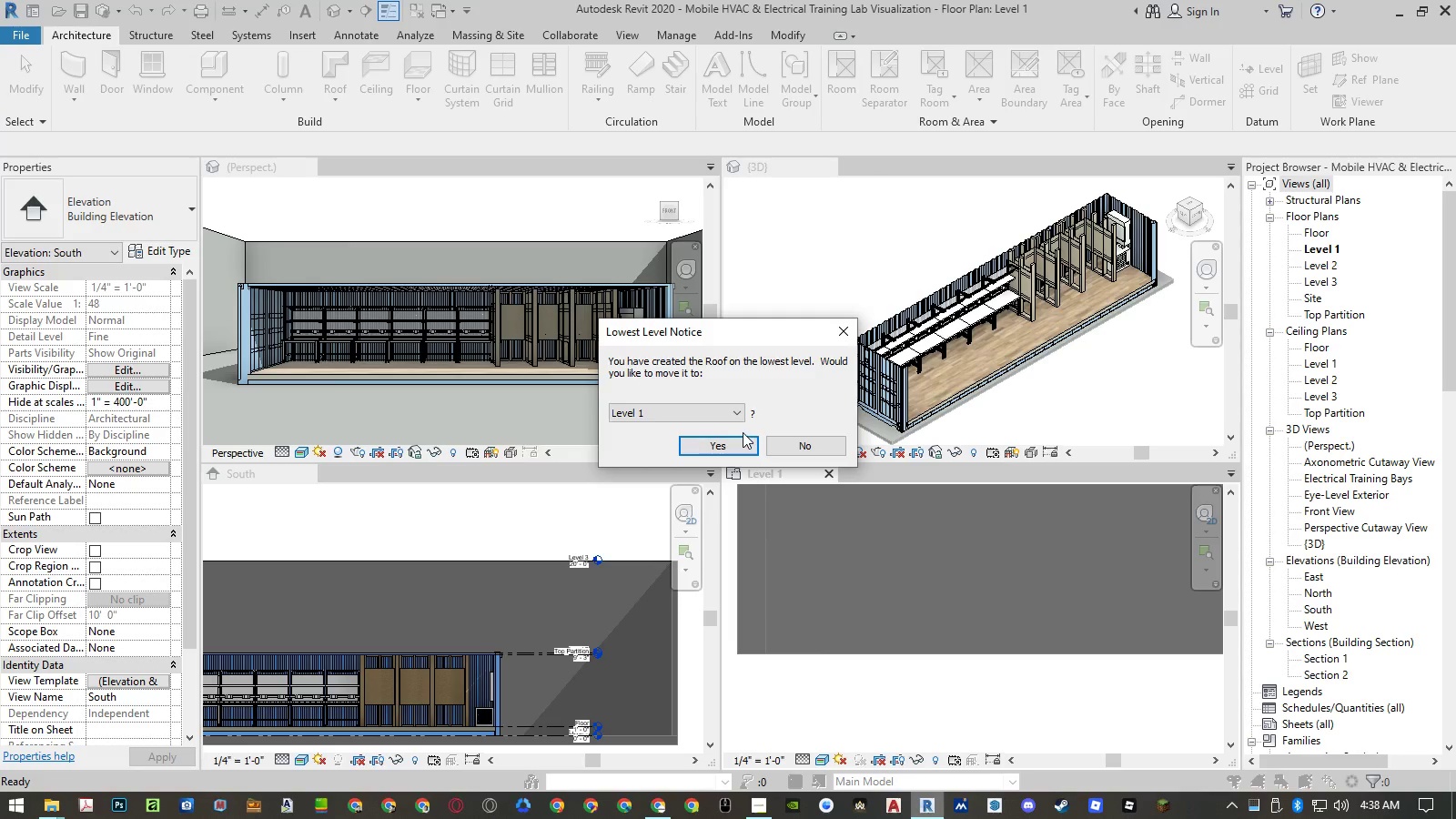 
left_click([729, 447])
 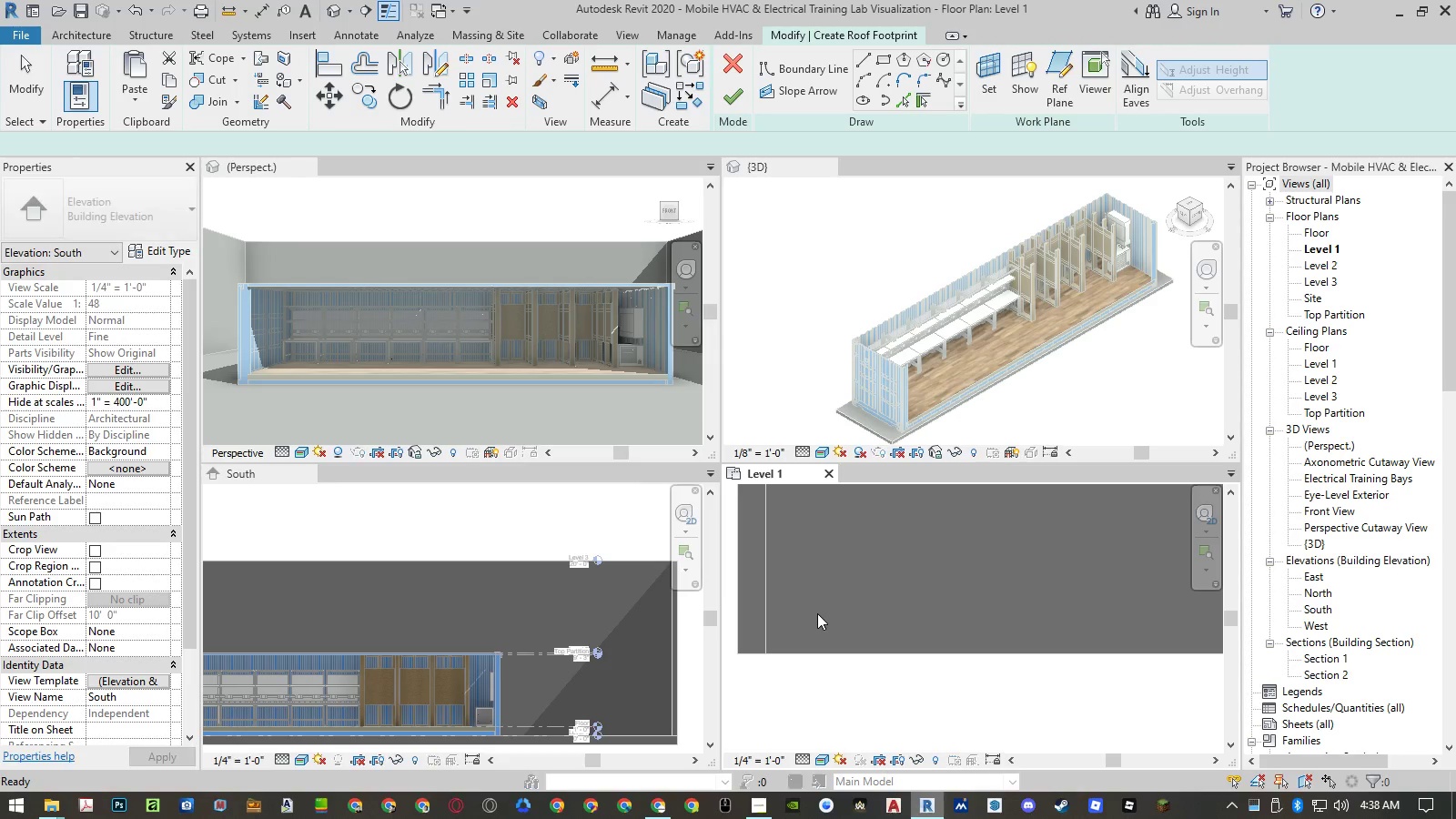 
scroll: coordinate [768, 668], scroll_direction: down, amount: 15.0
 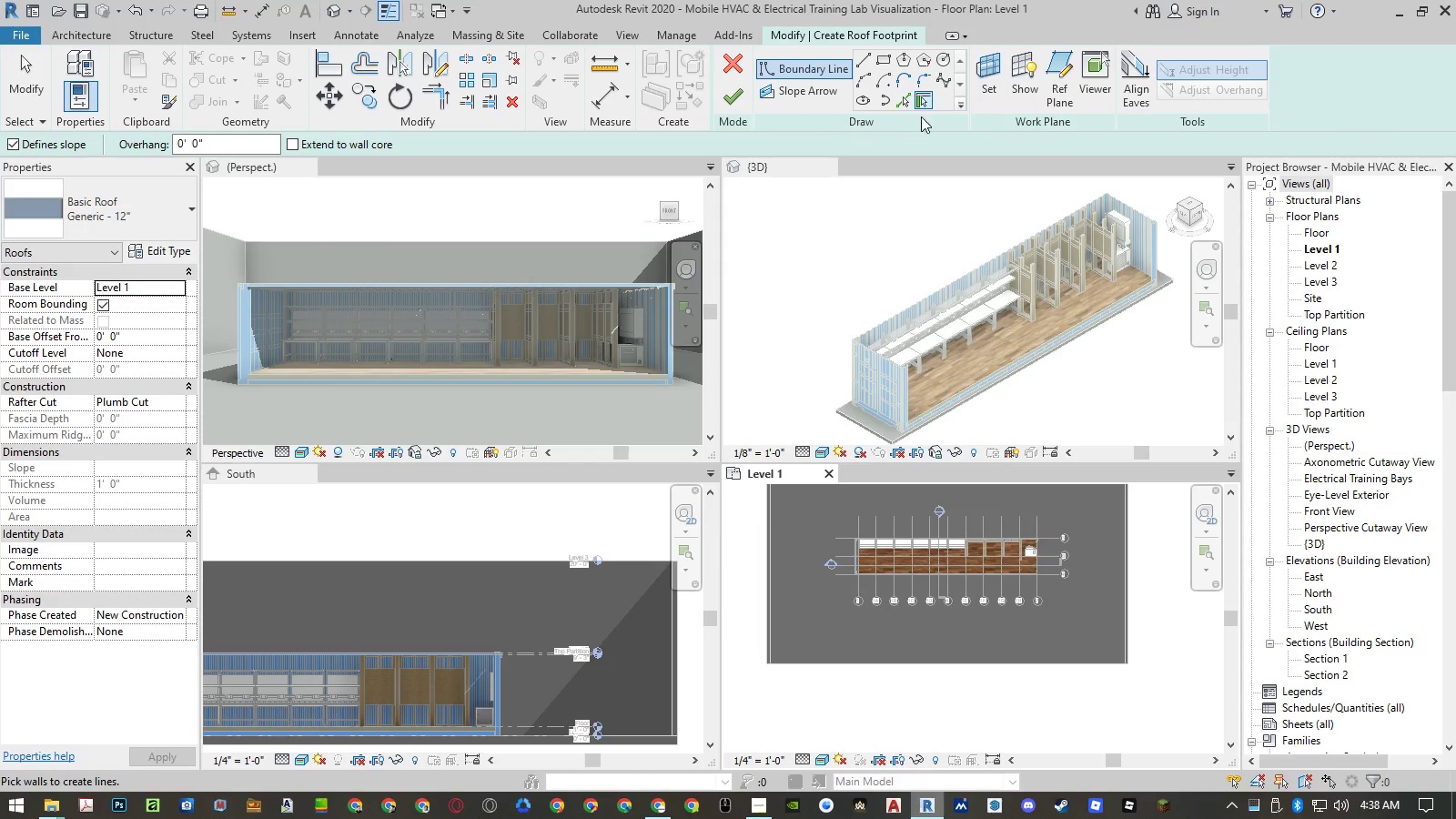 
left_click([924, 99])
 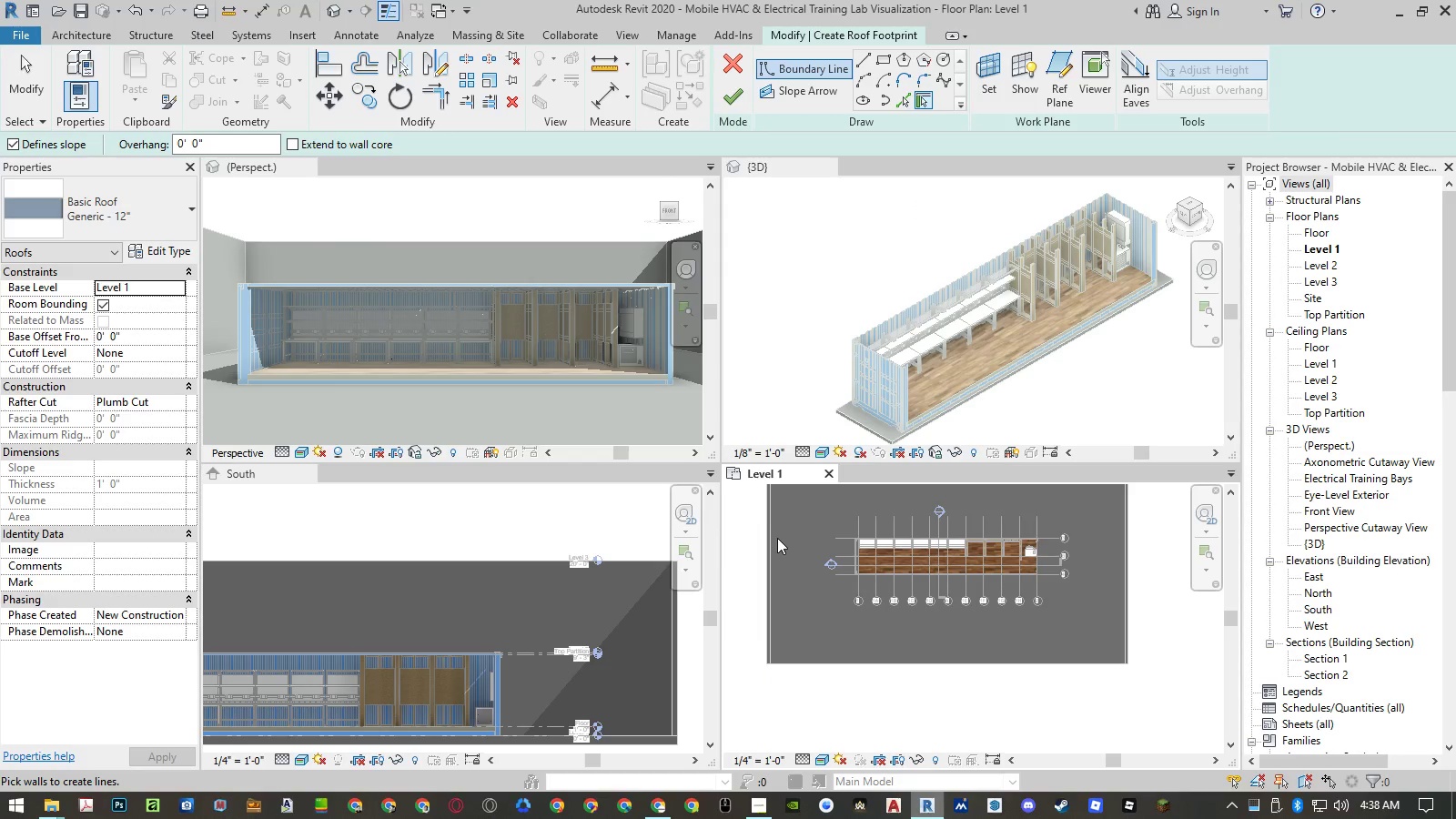 
left_click([772, 541])
 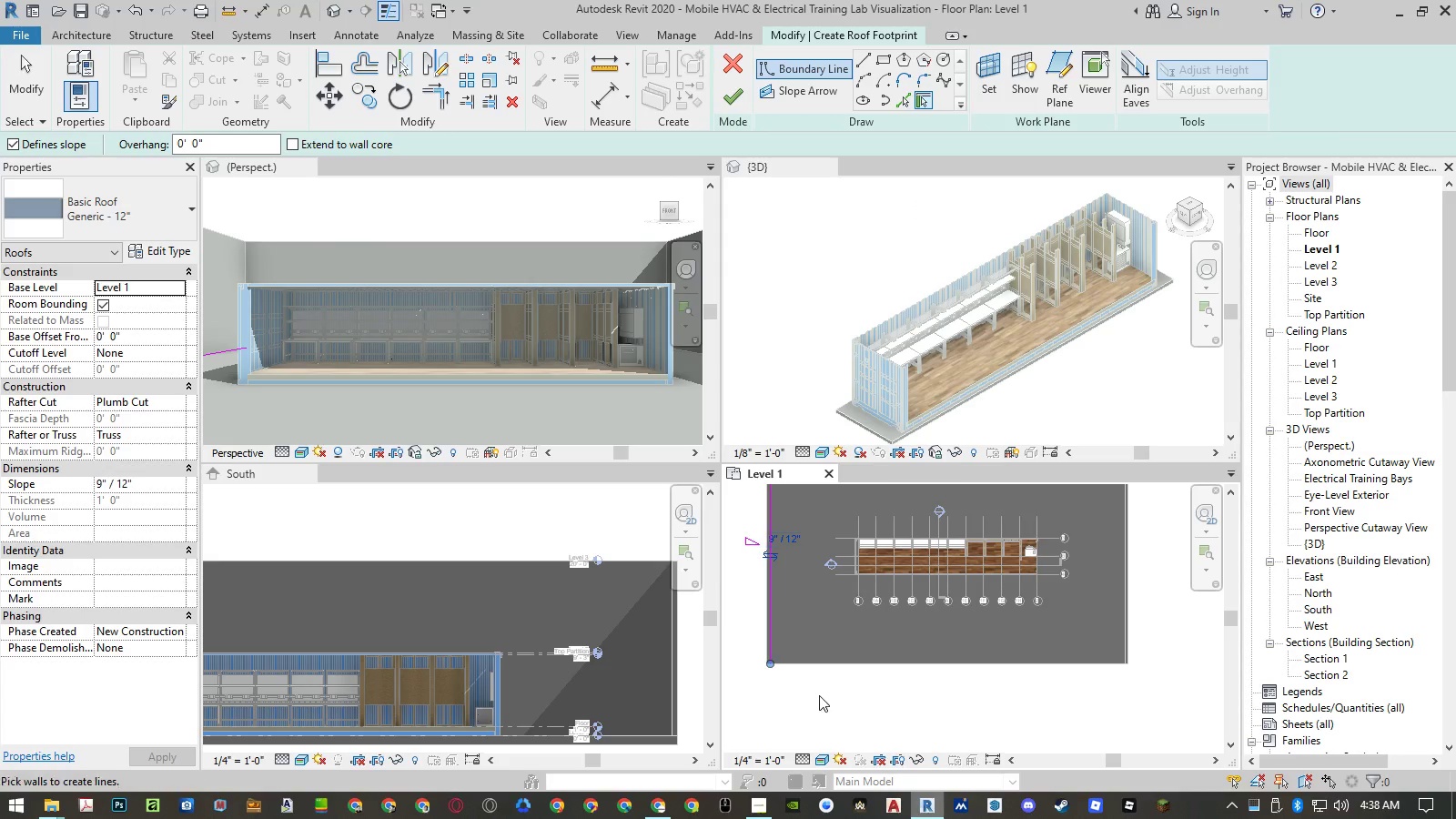 
scroll: coordinate [831, 720], scroll_direction: down, amount: 4.0
 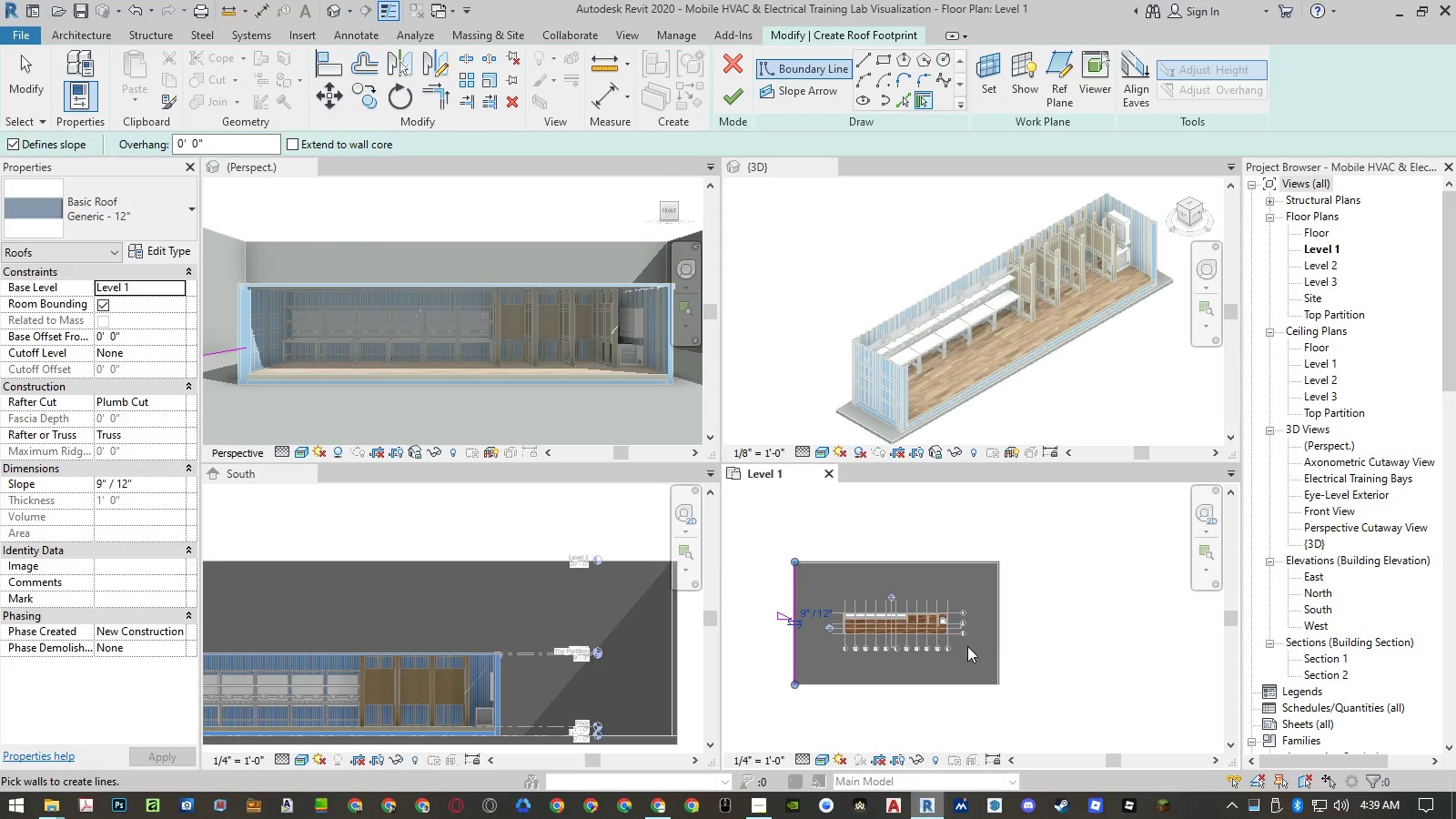 
scroll: coordinate [979, 626], scroll_direction: up, amount: 4.0
 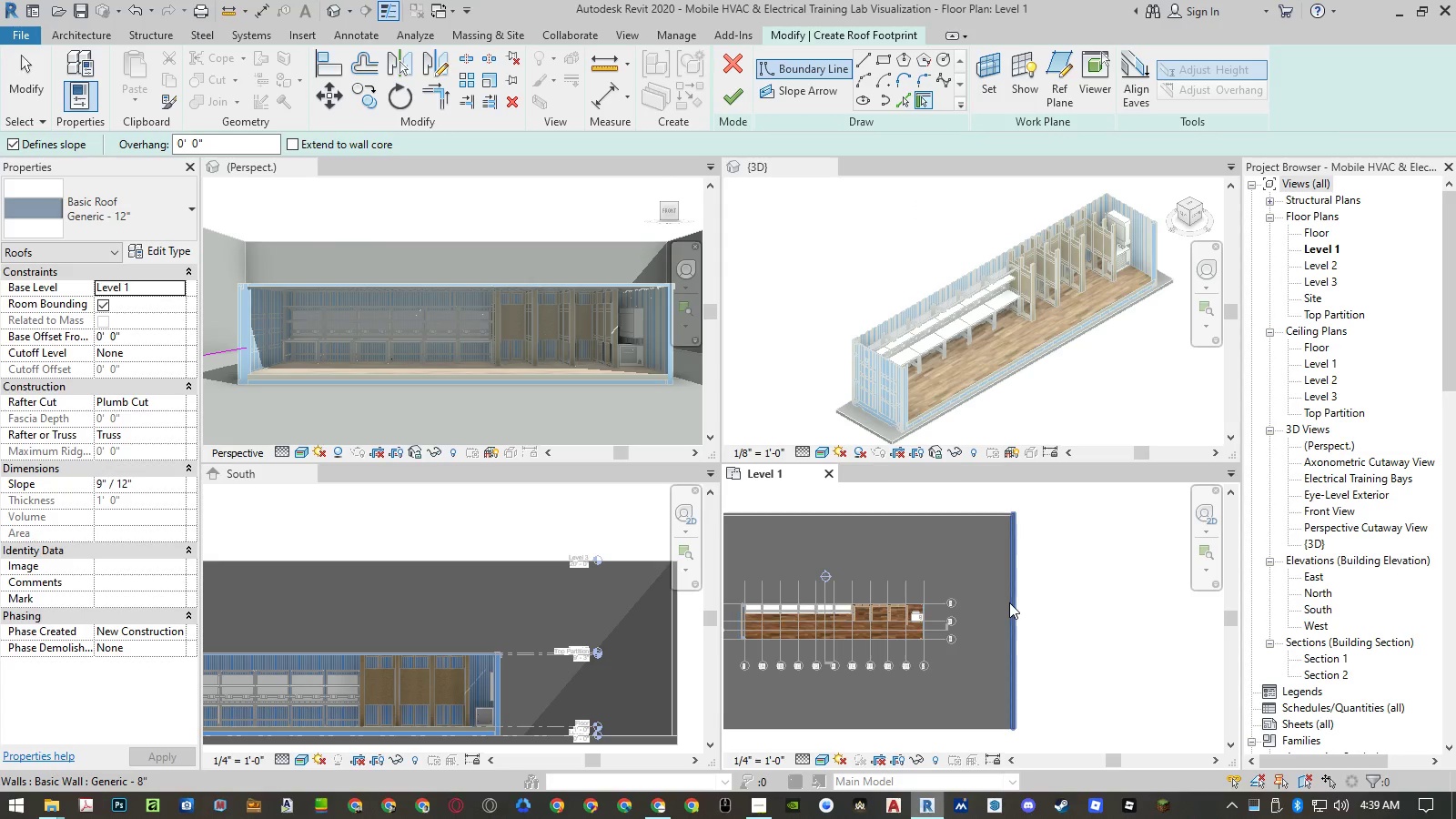 
left_click([1009, 602])
 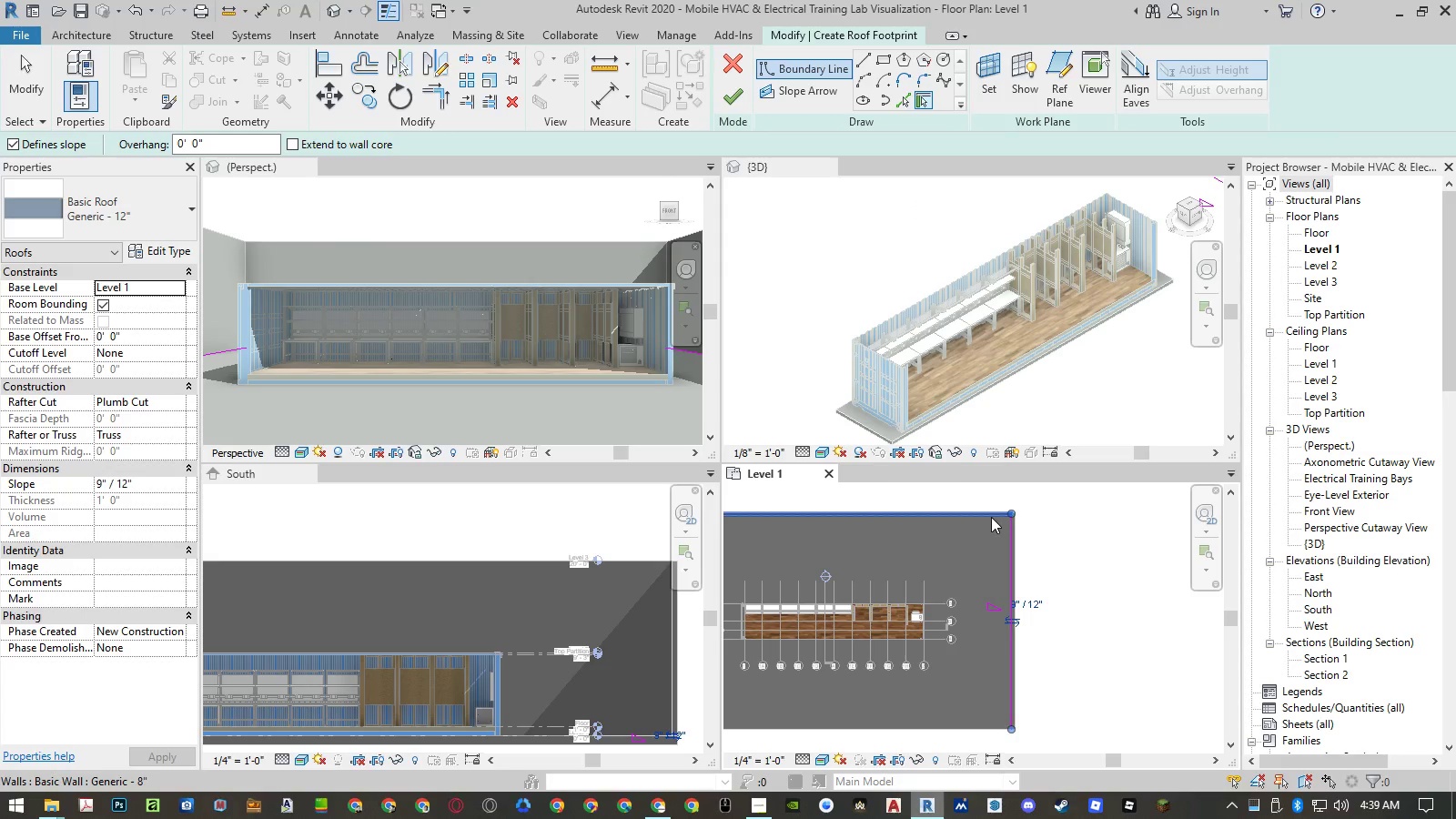 
left_click([991, 517])
 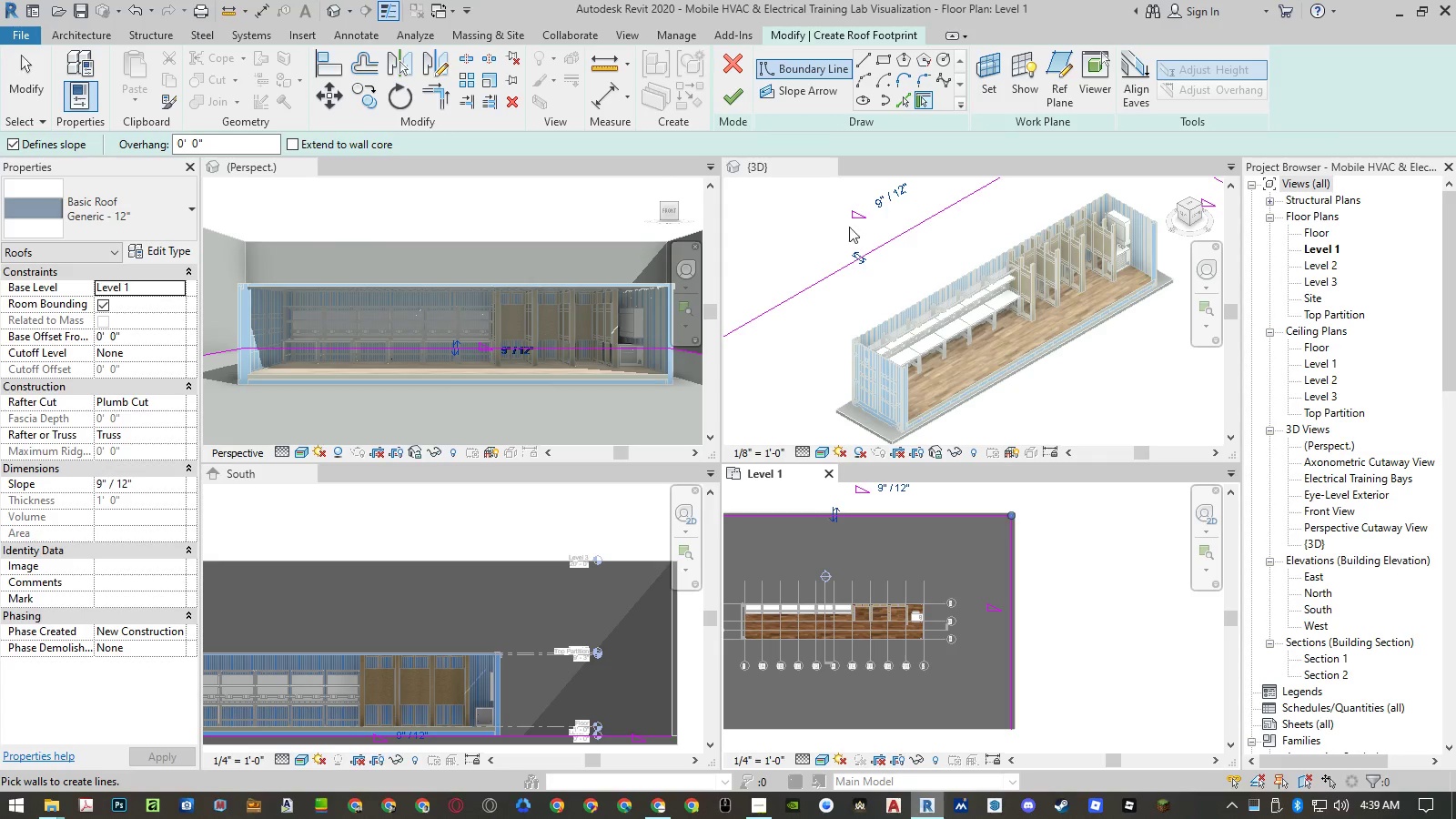 
left_click([902, 91])
 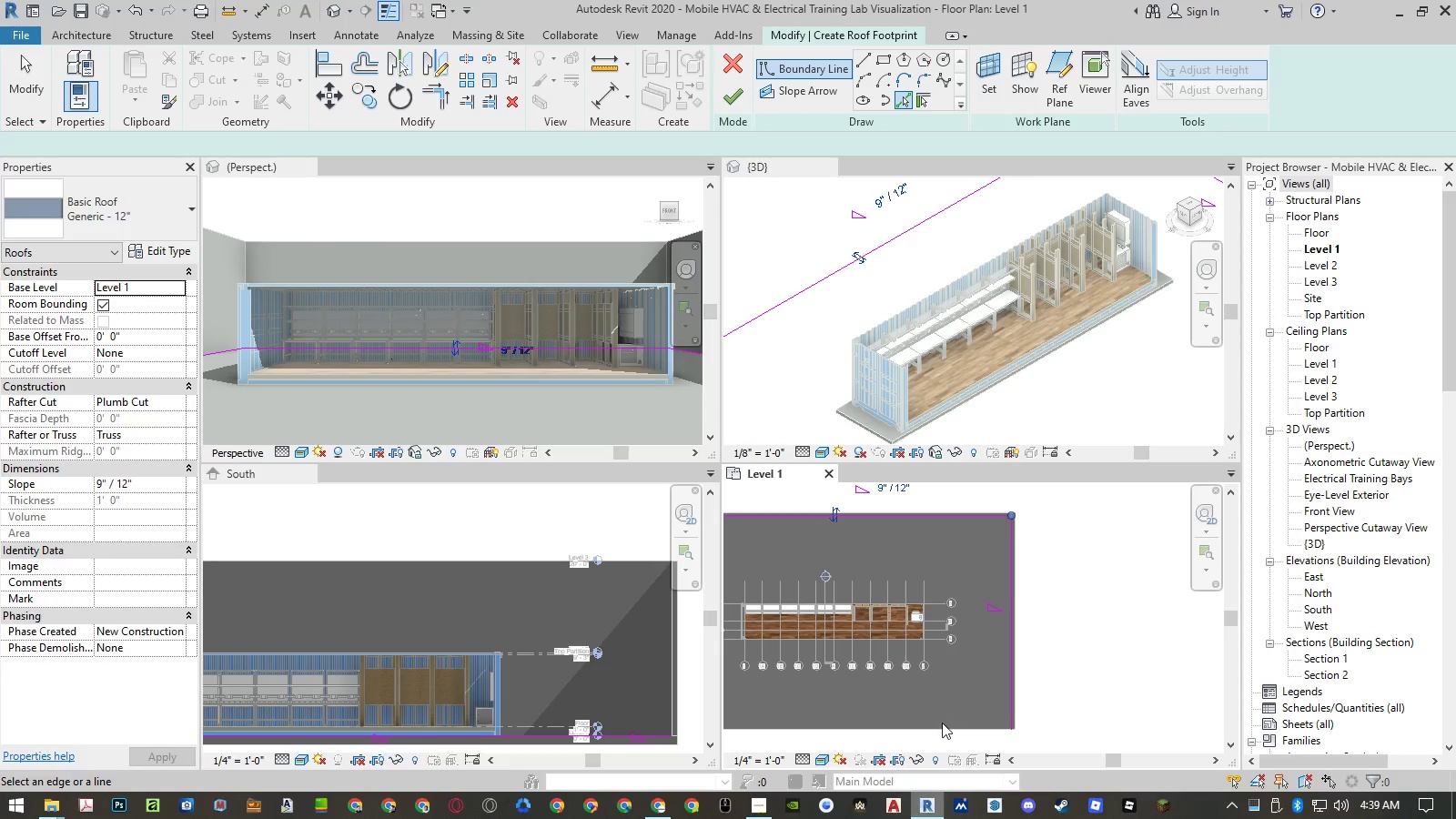 
left_click([942, 728])
 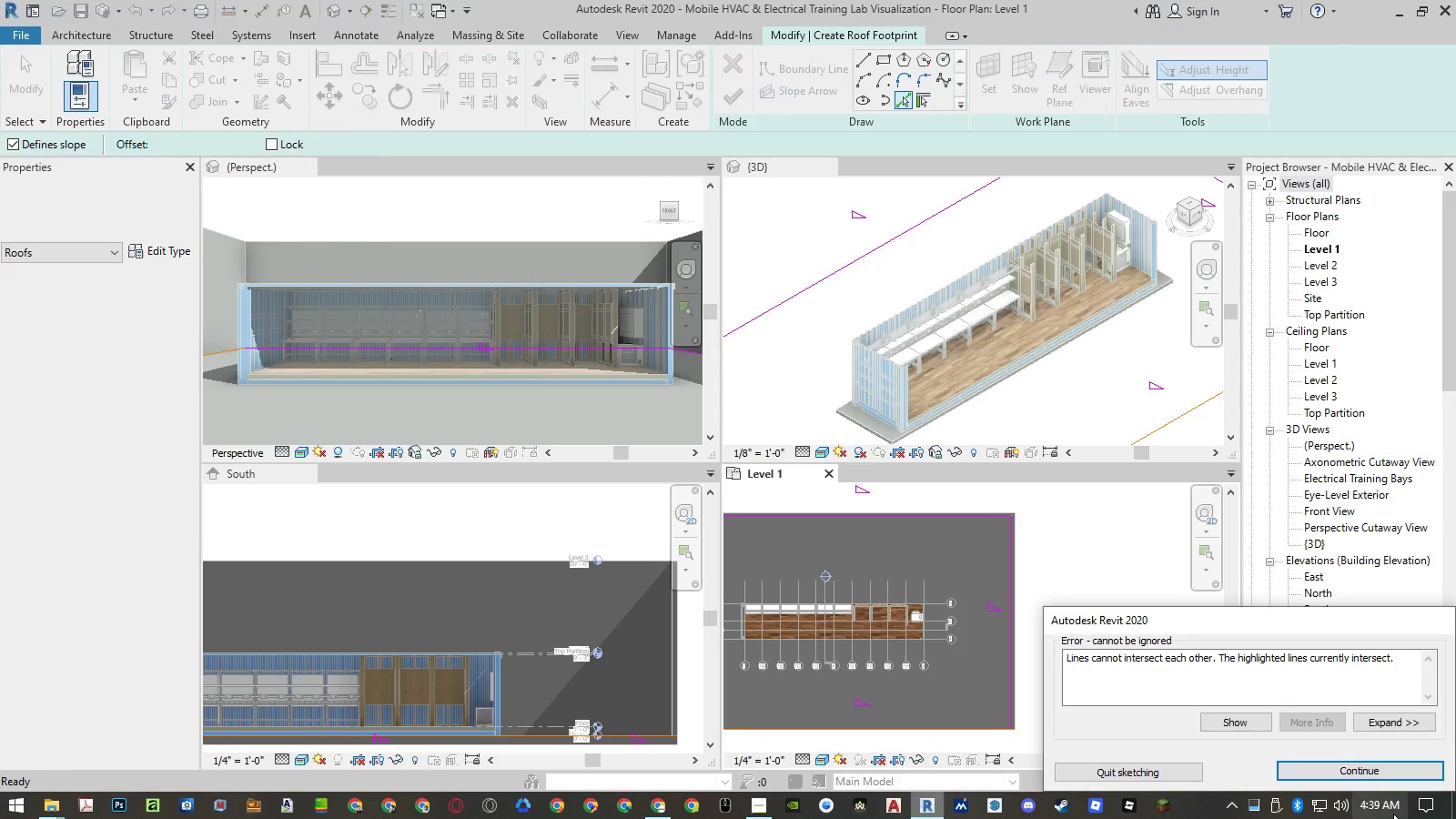 
left_click([1319, 771])
 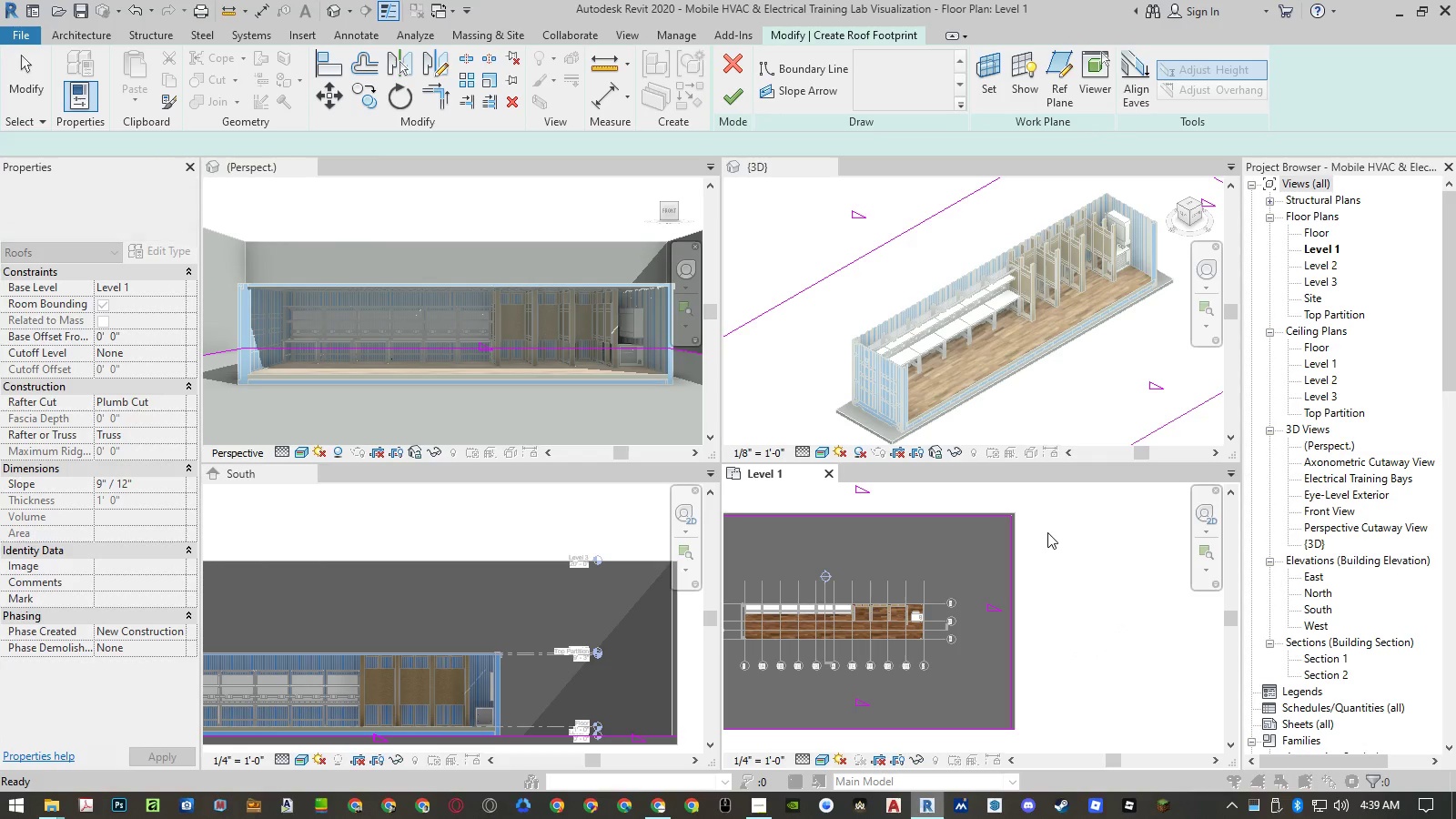 
left_click([1047, 532])
 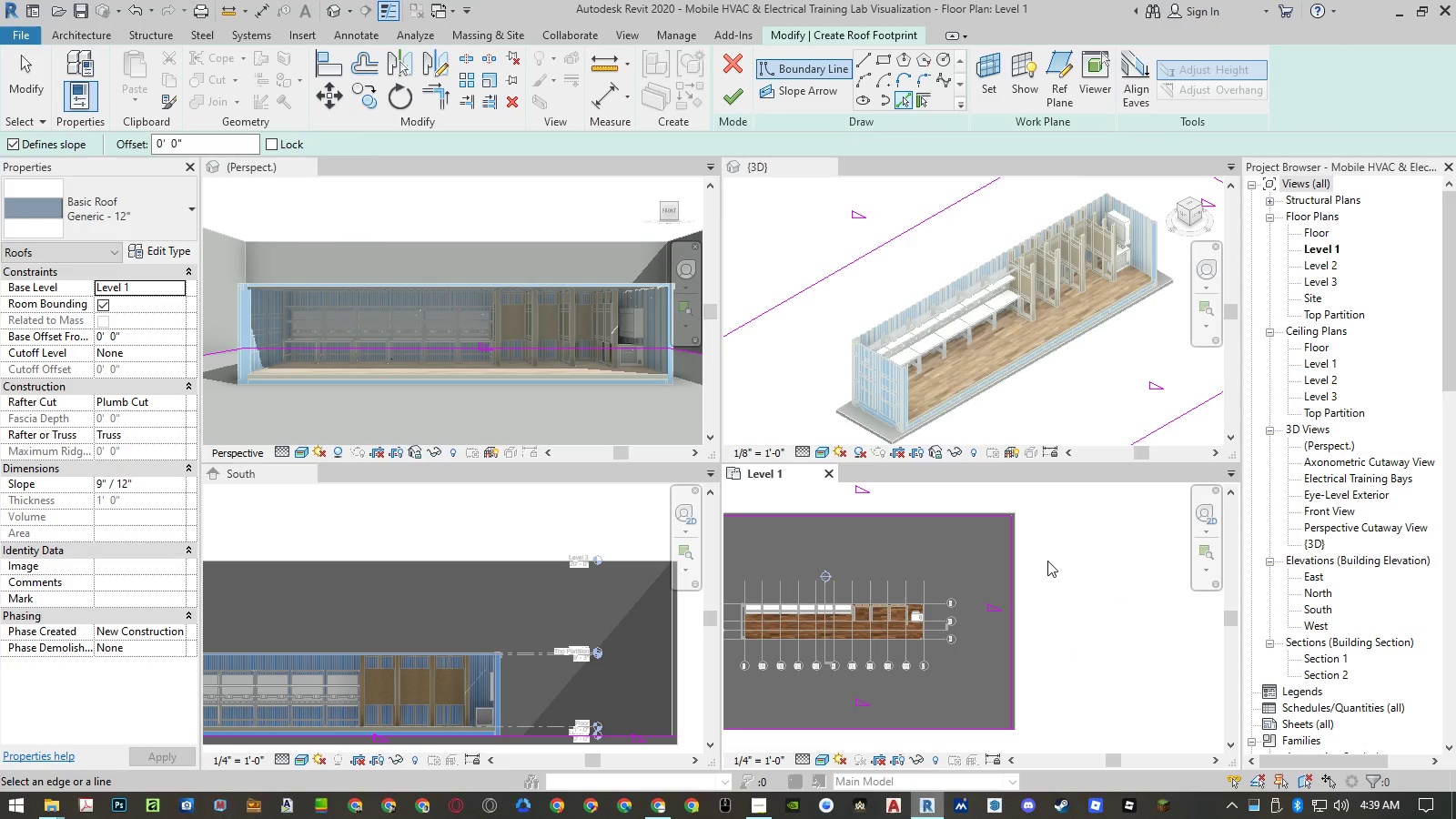 
type(tr)
 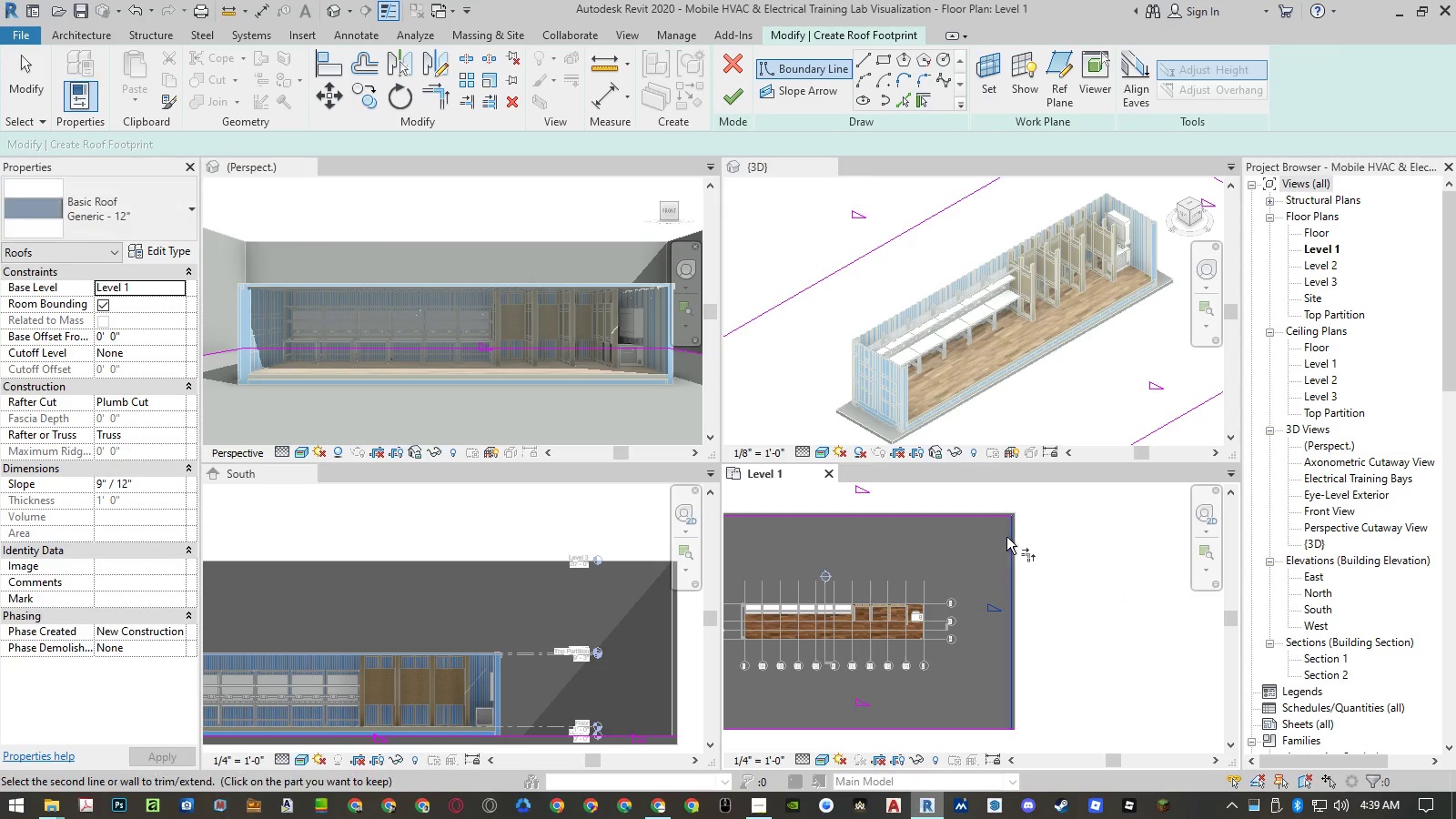 
double_click([991, 516])
 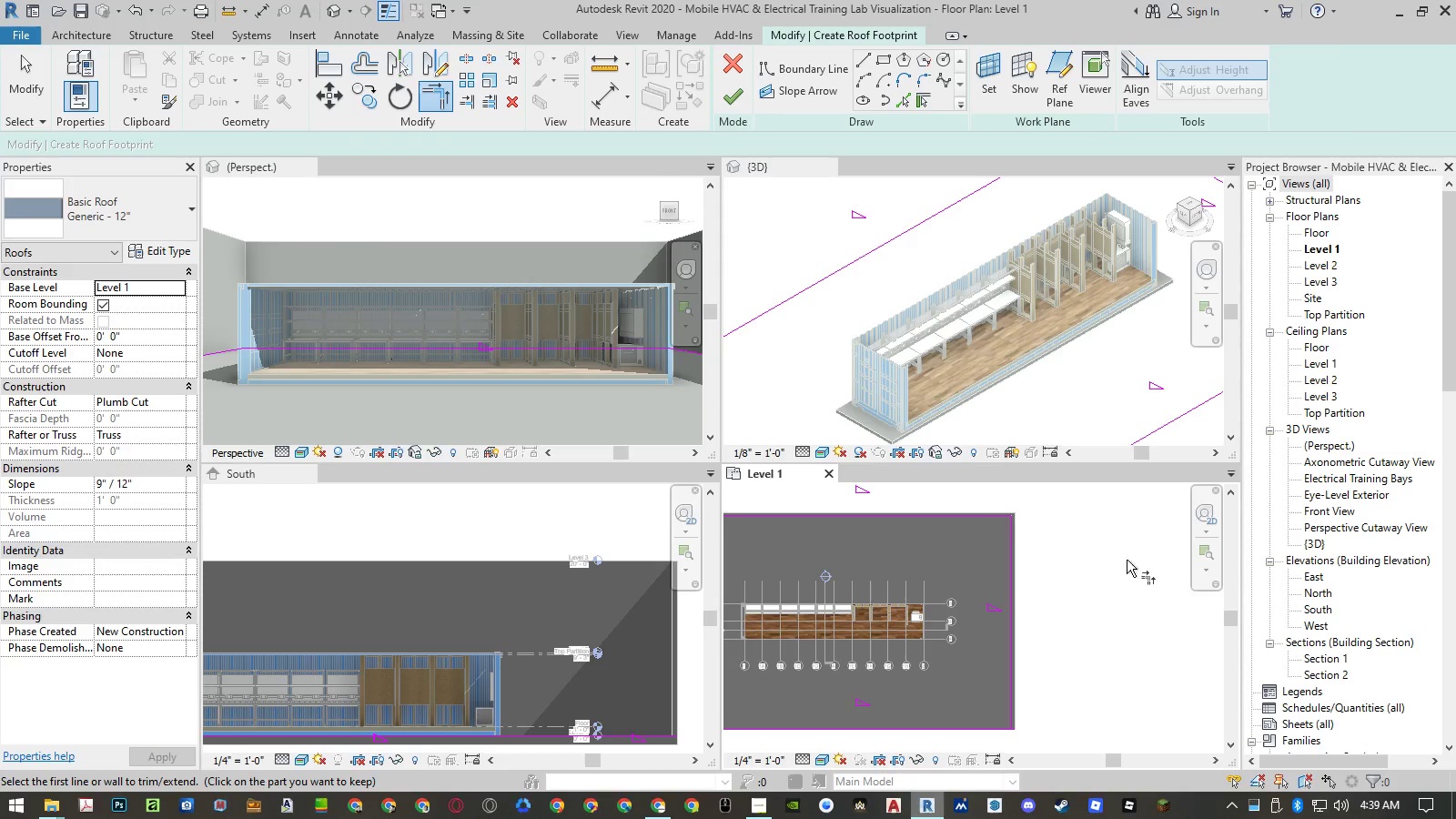 
scroll: coordinate [1172, 570], scroll_direction: down, amount: 5.0
 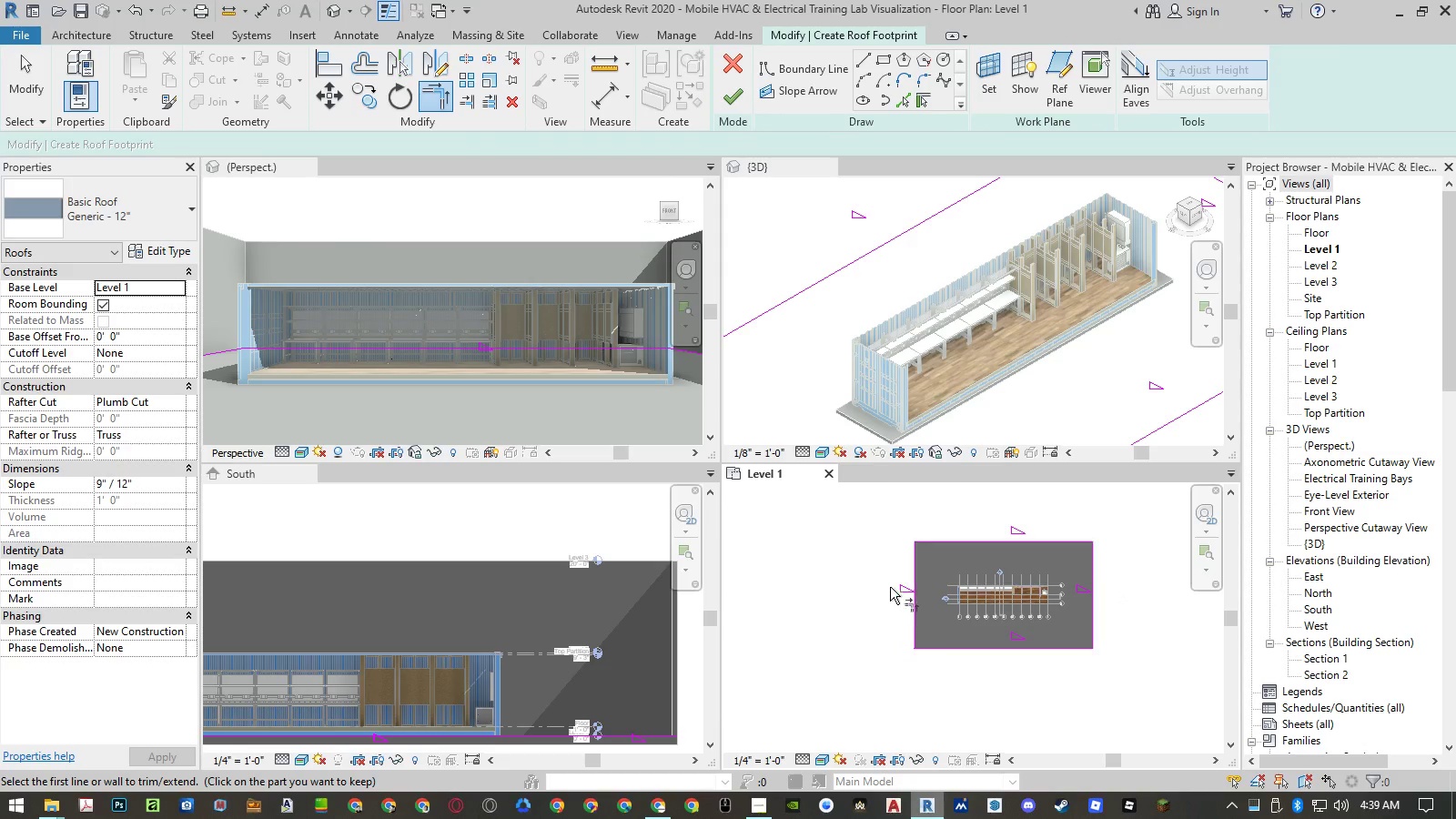 
scroll: coordinate [957, 548], scroll_direction: up, amount: 10.0
 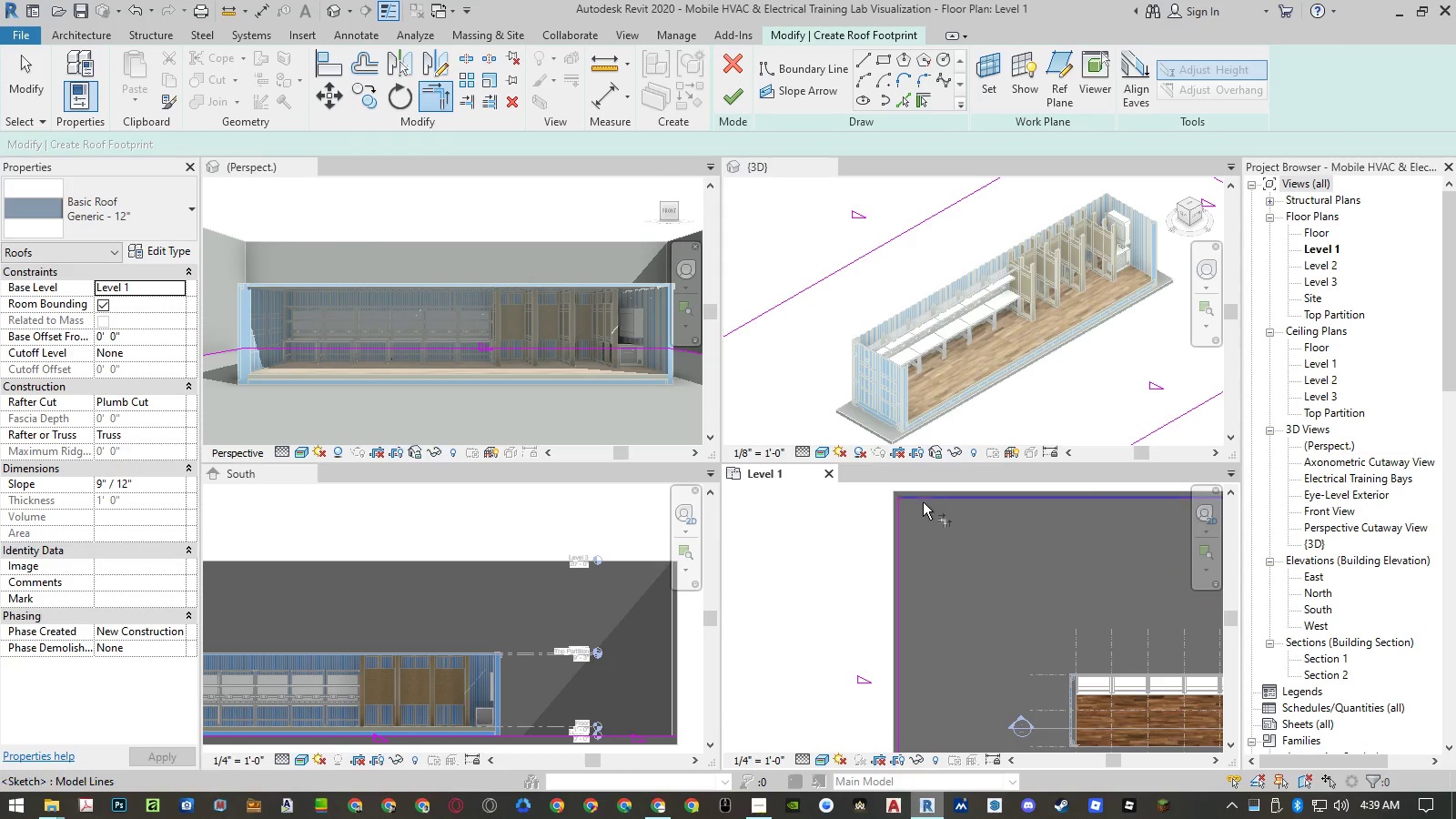 
left_click([921, 498])
 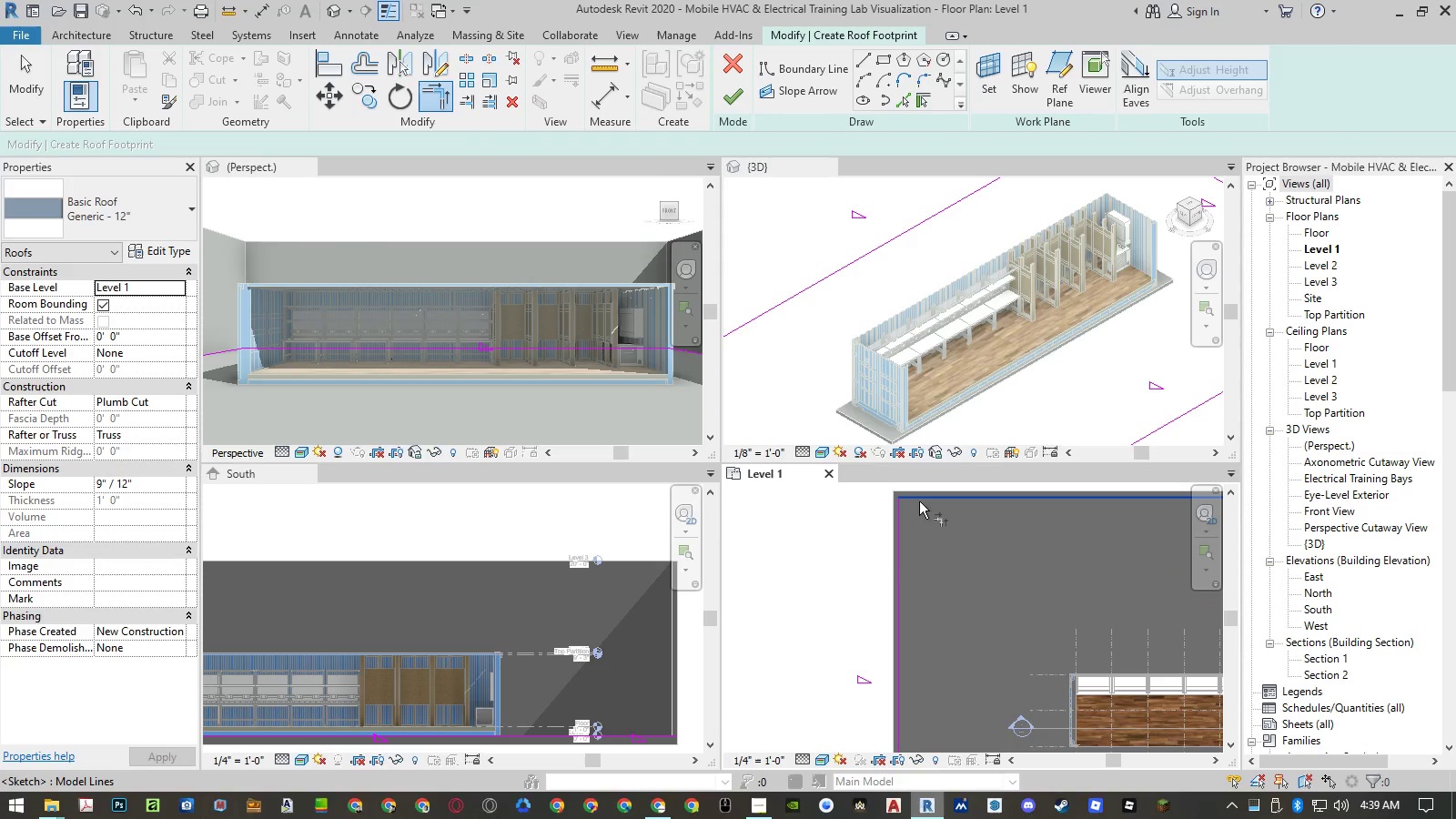 
mouse_move([895, 529])
 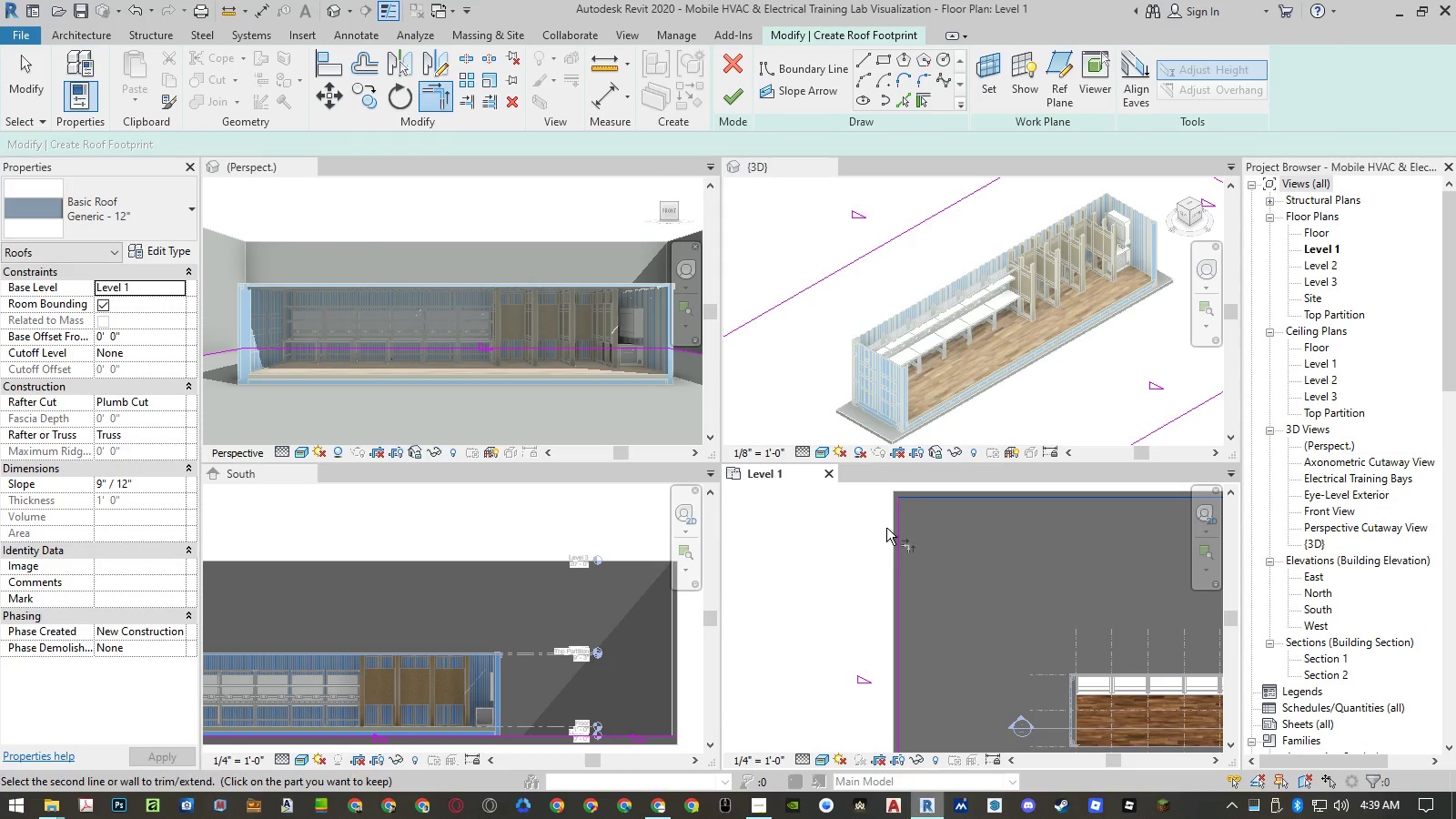 
key(Escape)
 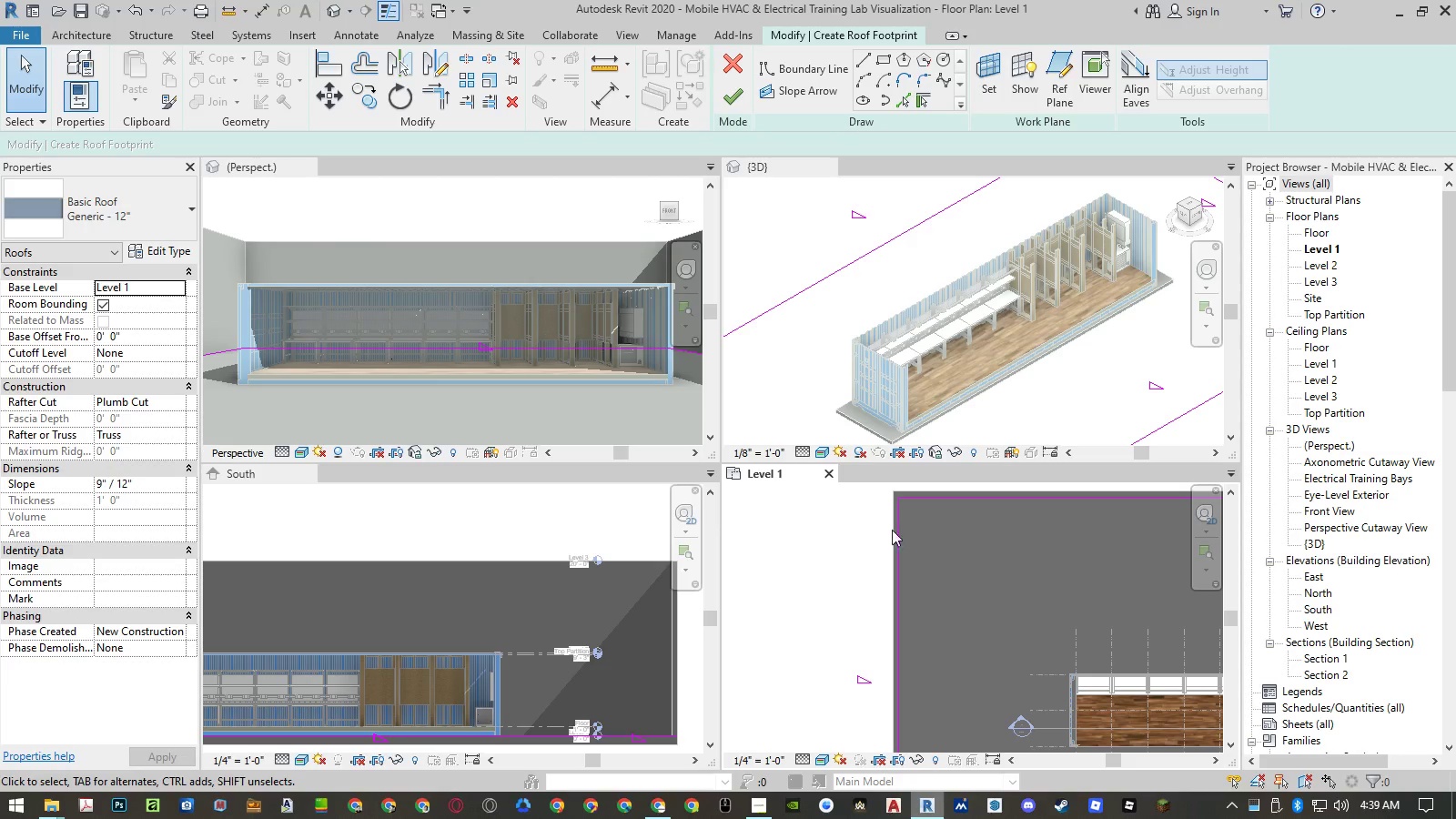 
left_click([901, 533])
 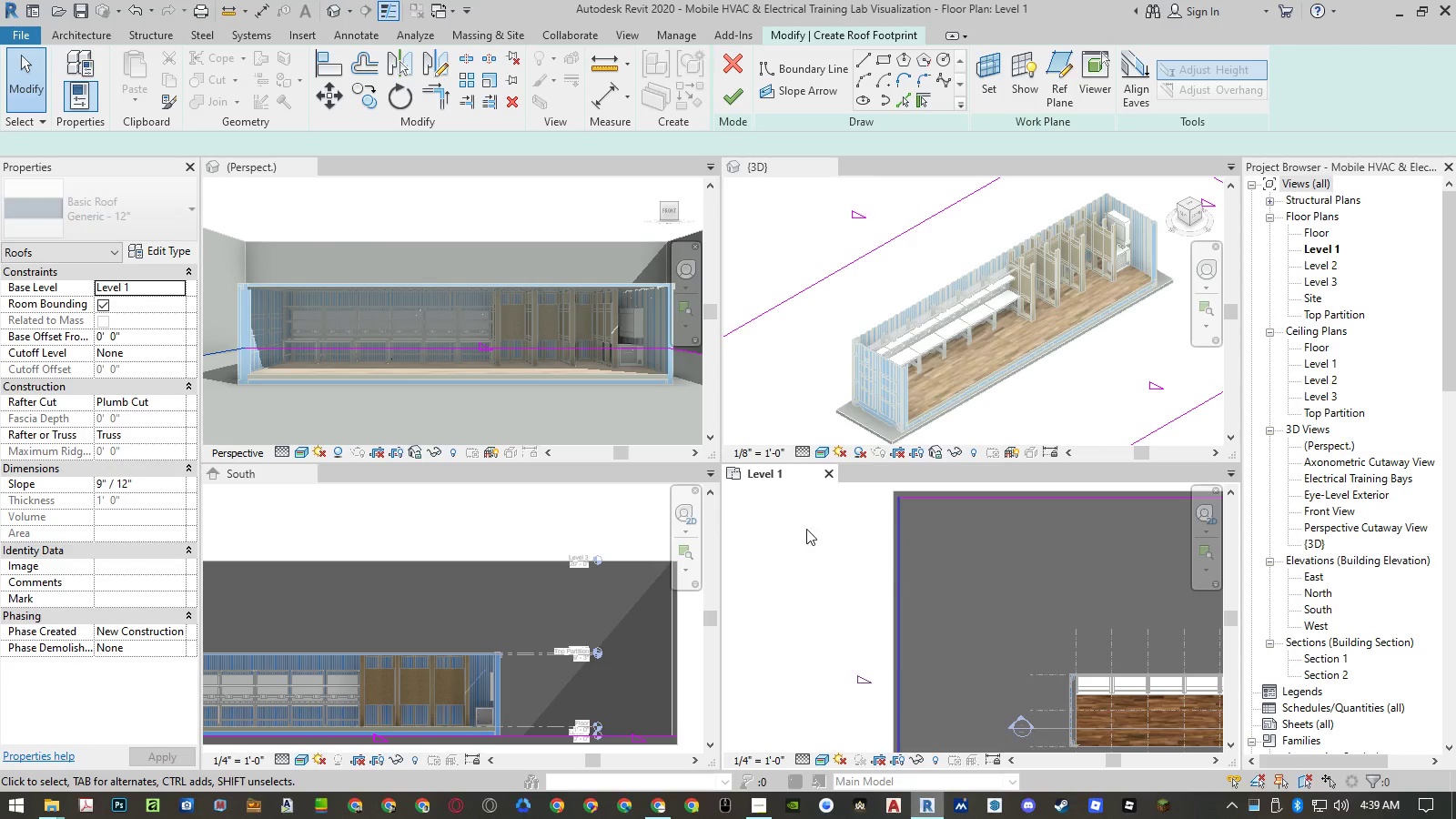 
scroll: coordinate [763, 546], scroll_direction: down, amount: 8.0
 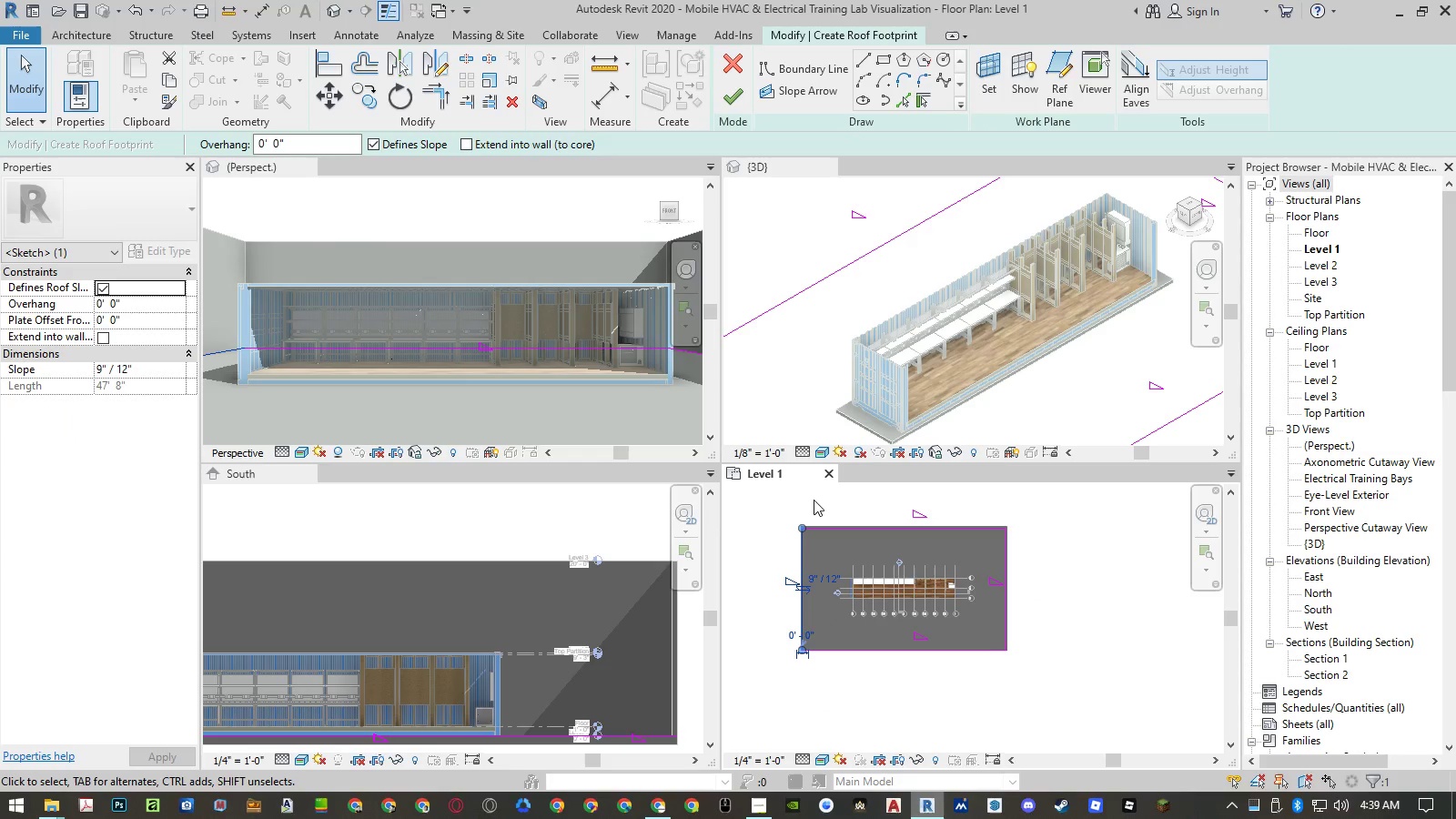 
left_click_drag(start_coordinate=[821, 502], to_coordinate=[977, 671])
 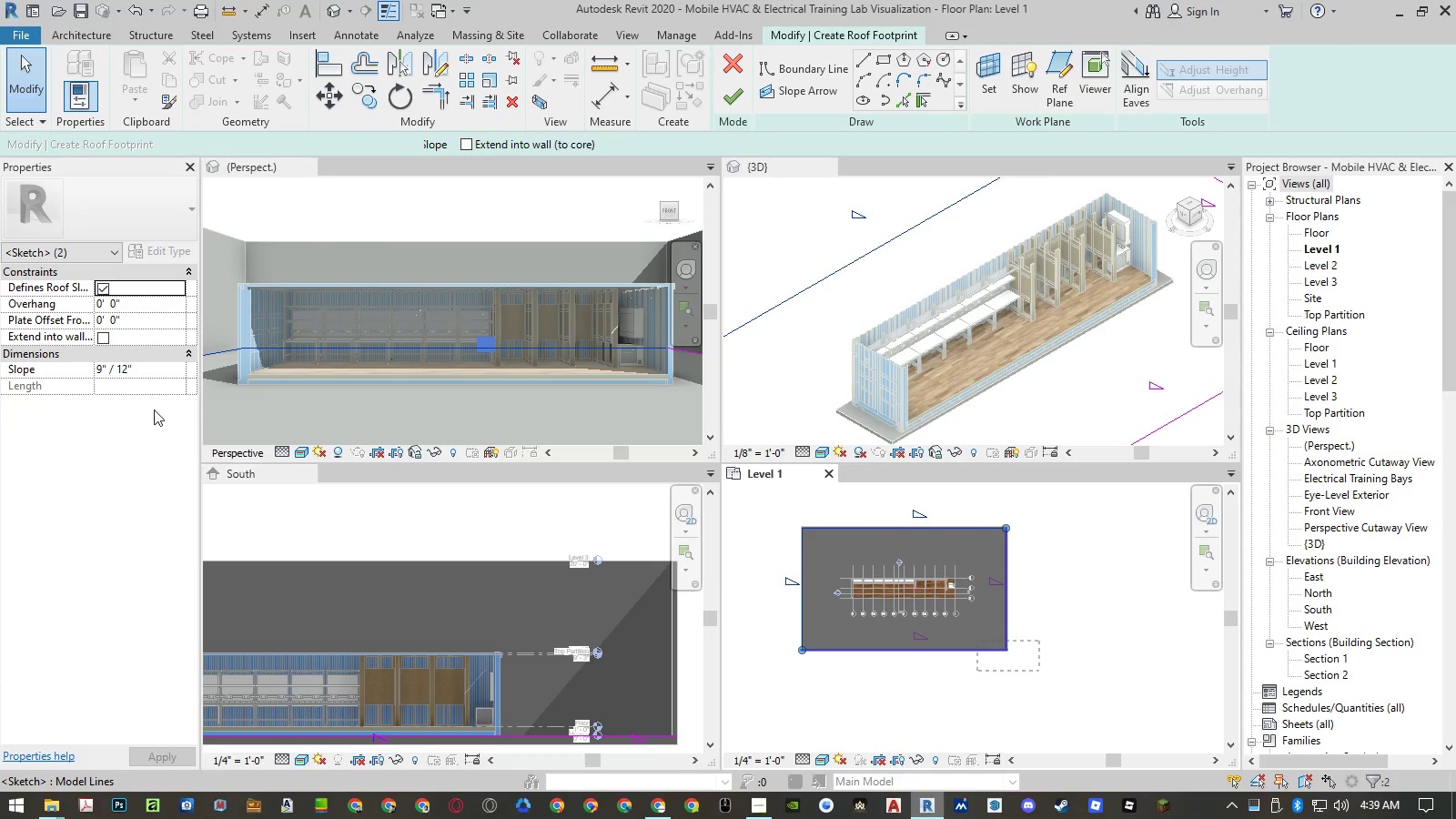 
hold_key(key=ControlLeft, duration=0.95)
 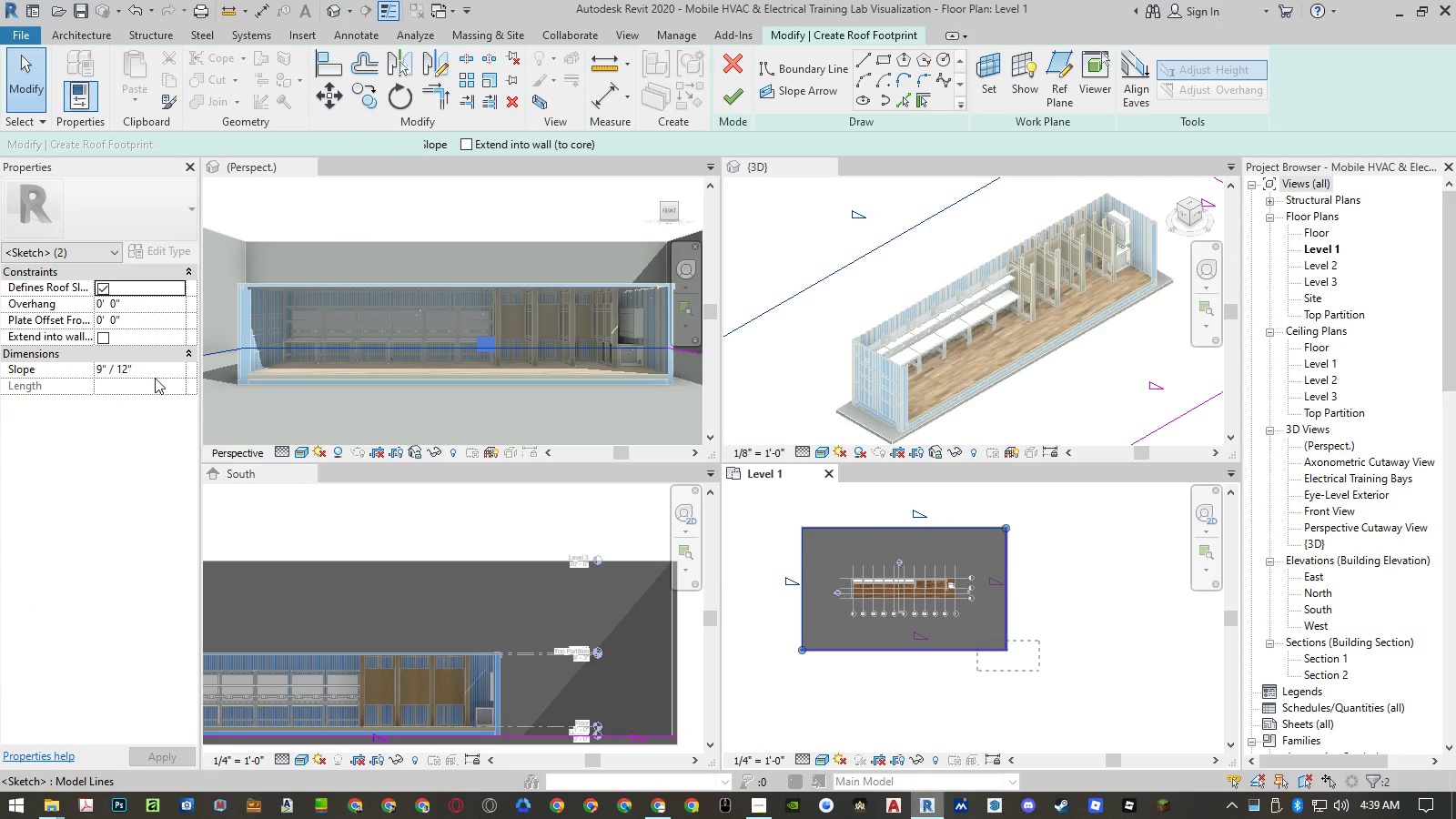 
left_click([103, 290])
 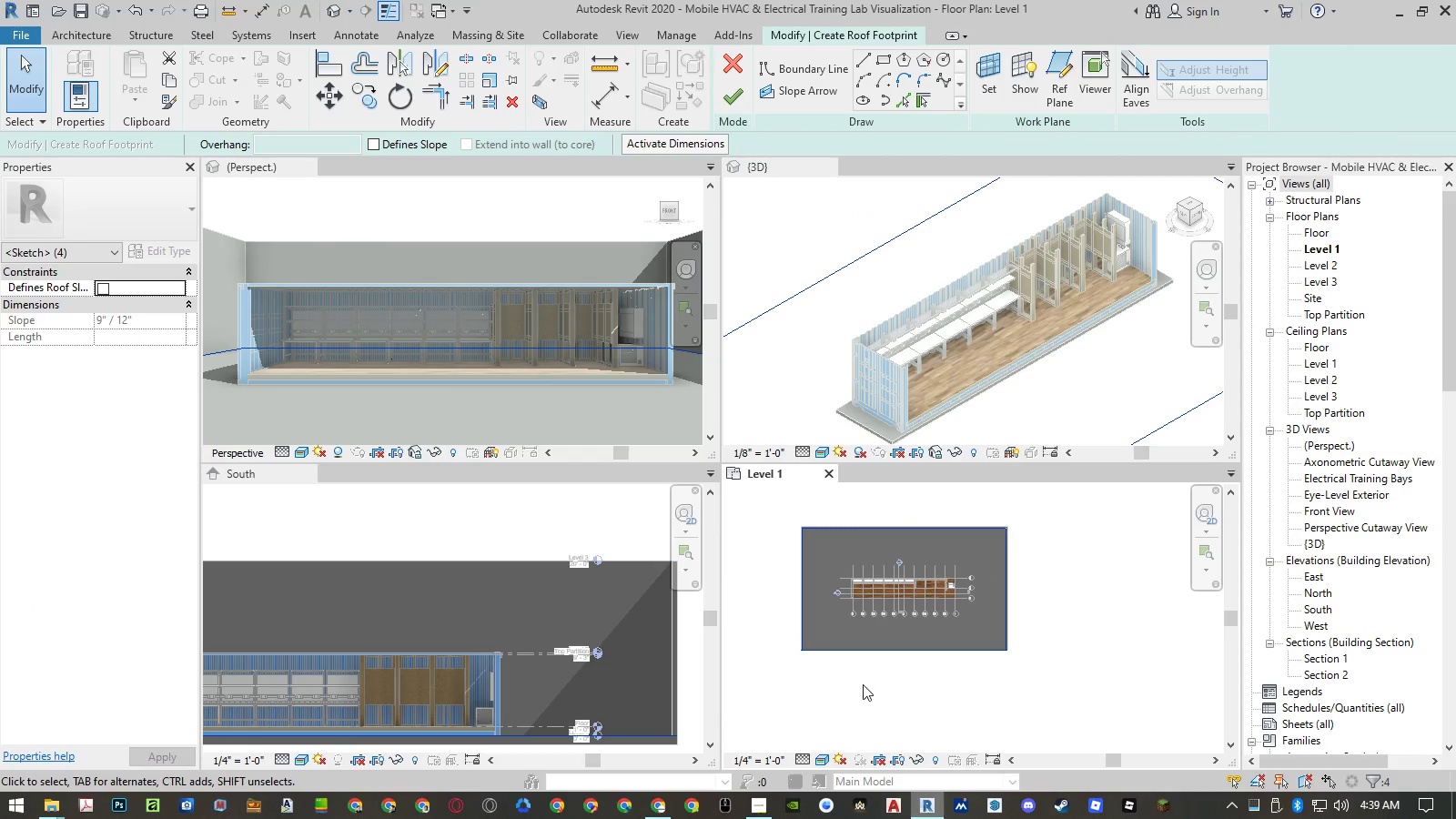 
left_click([737, 100])
 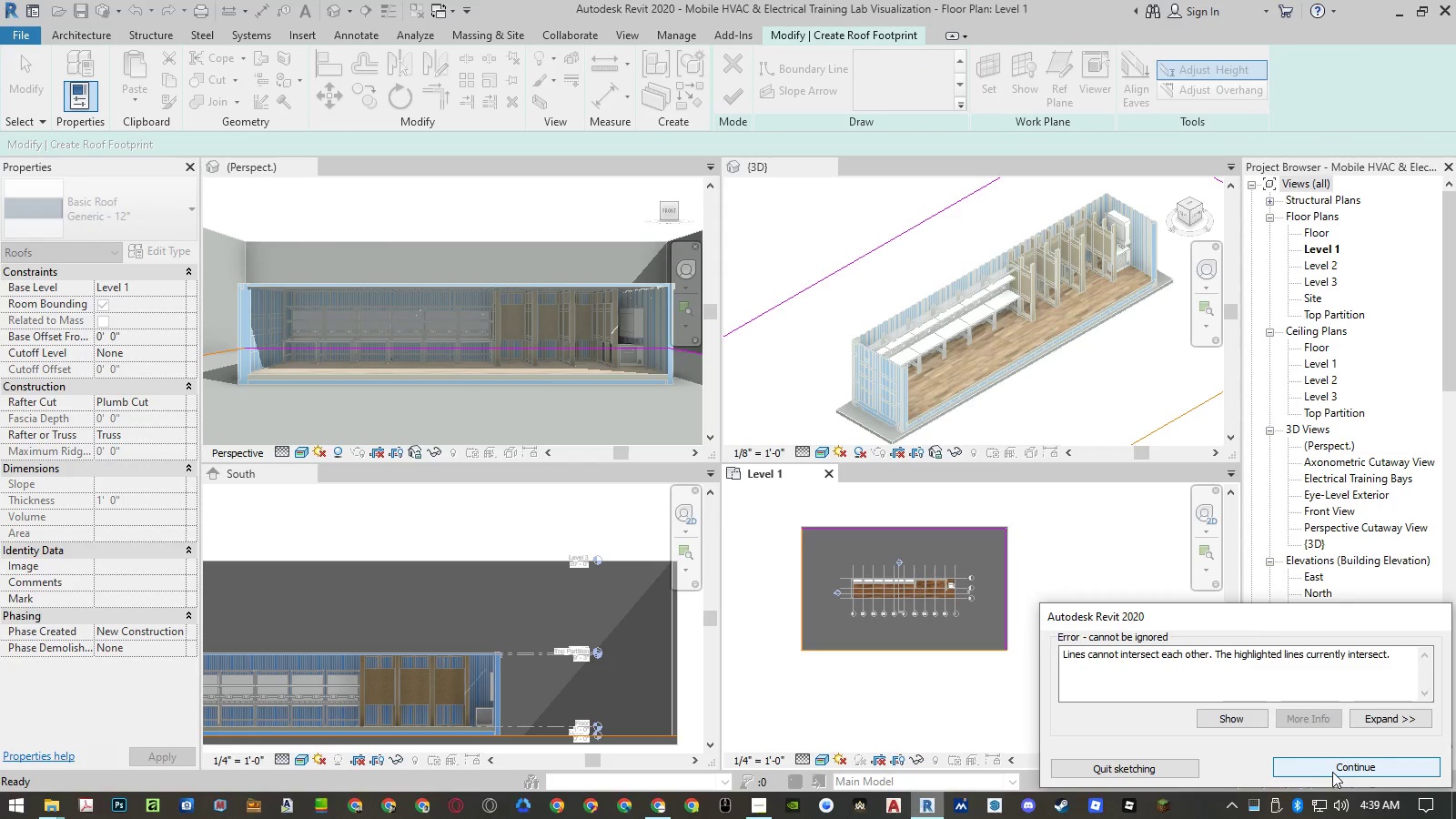 
left_click([1243, 720])
 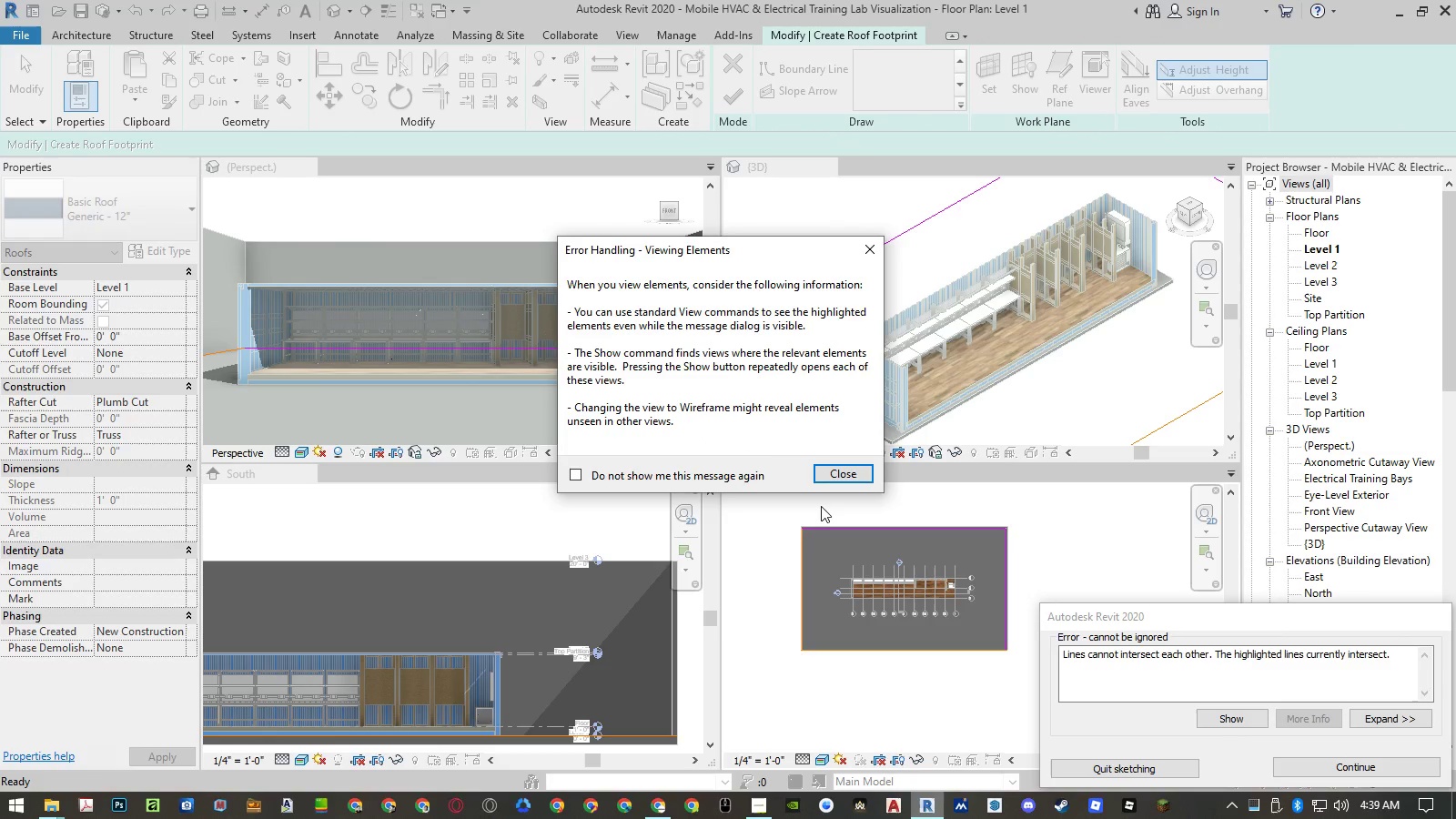 
left_click([855, 478])
 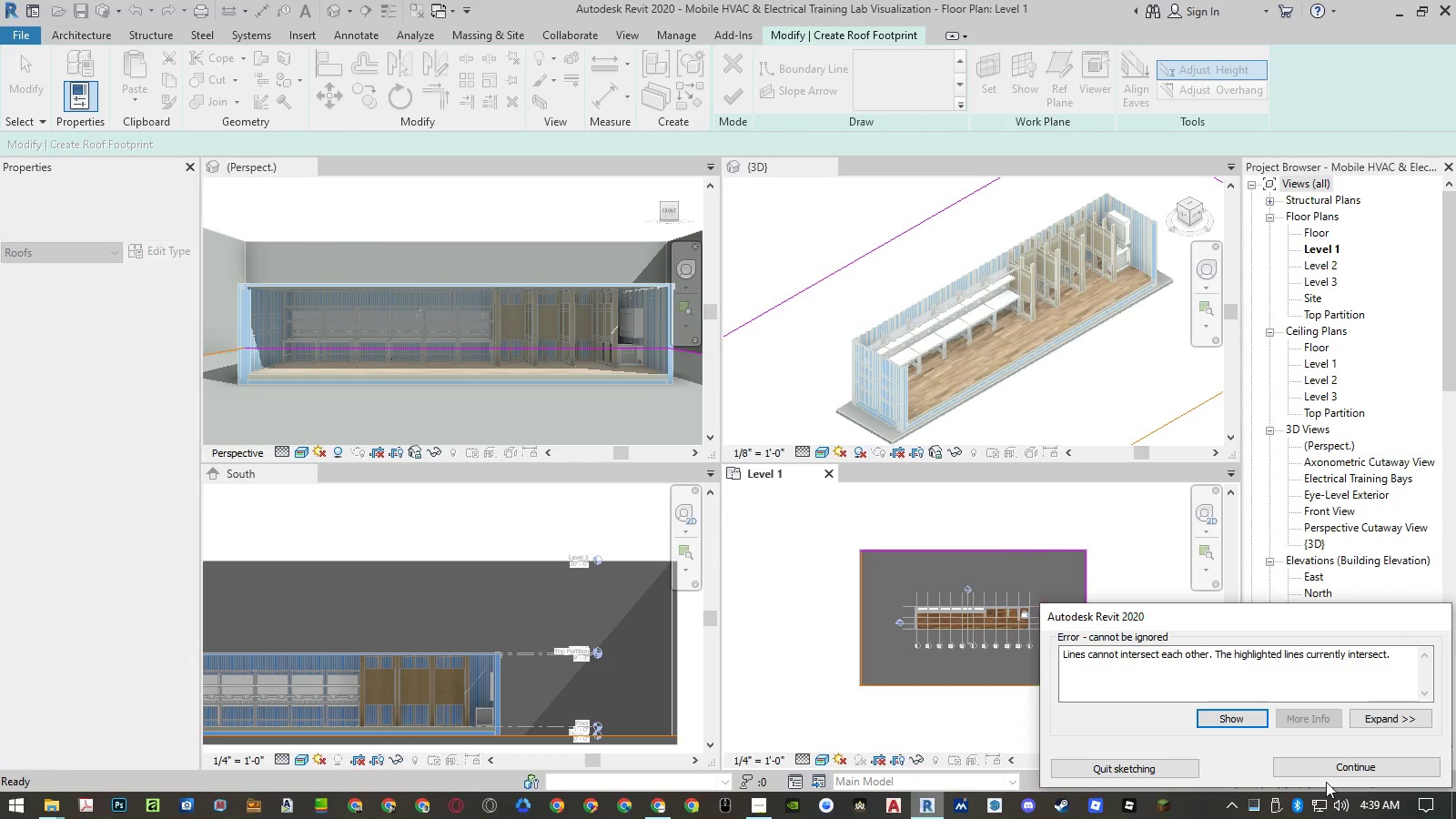 
left_click([1340, 760])
 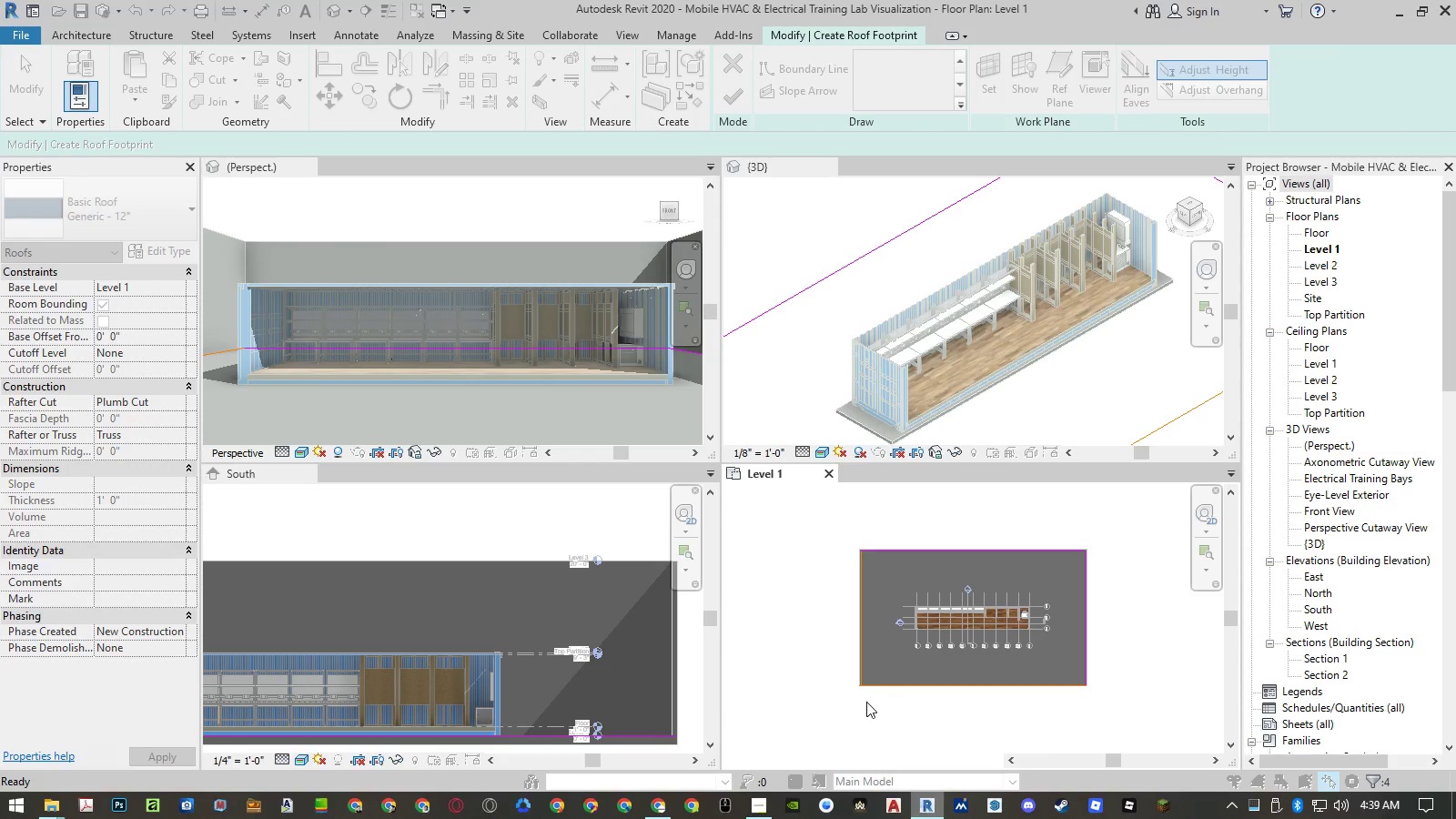 
scroll: coordinate [863, 680], scroll_direction: up, amount: 9.0
 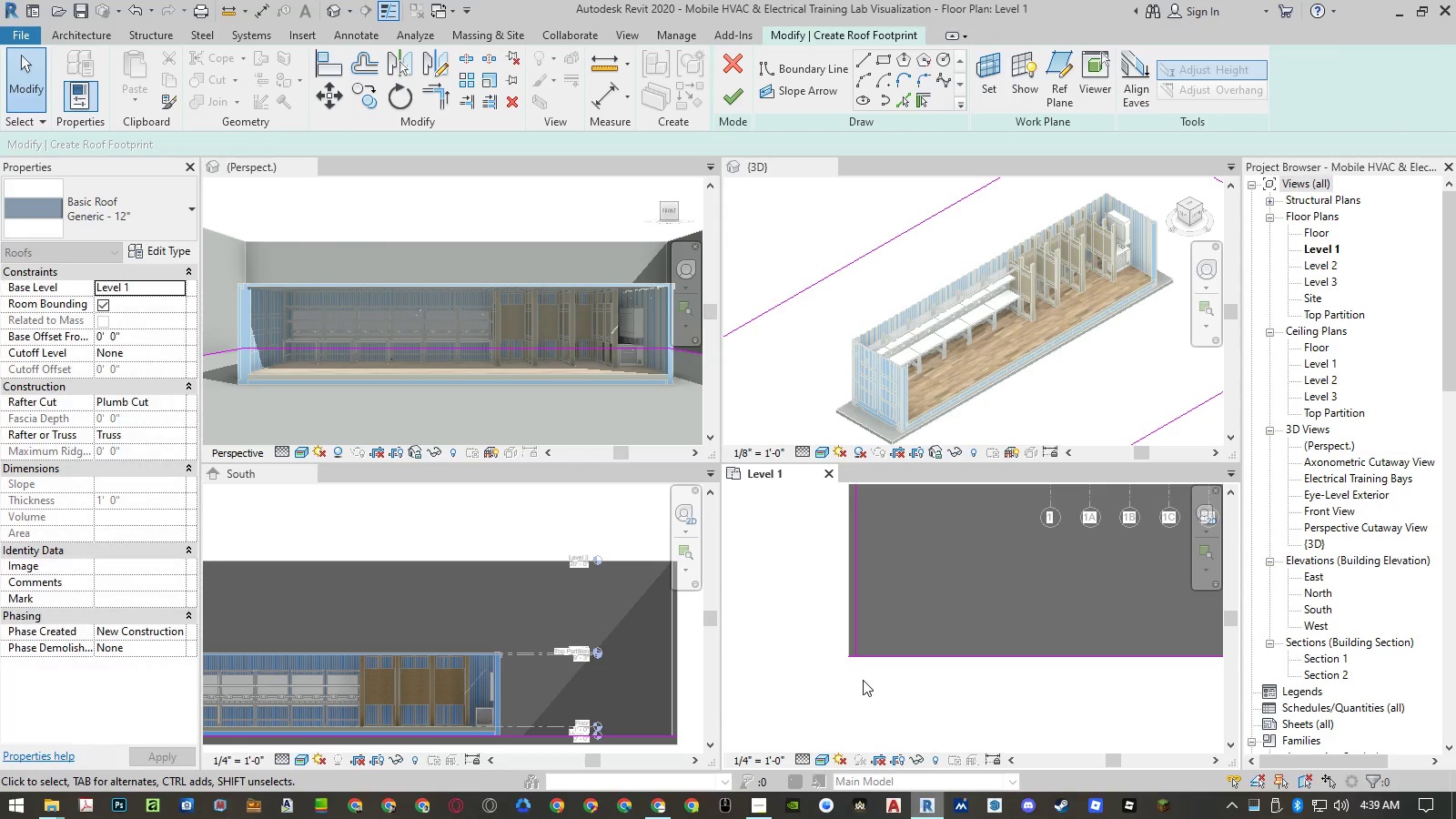 
type(tr)
 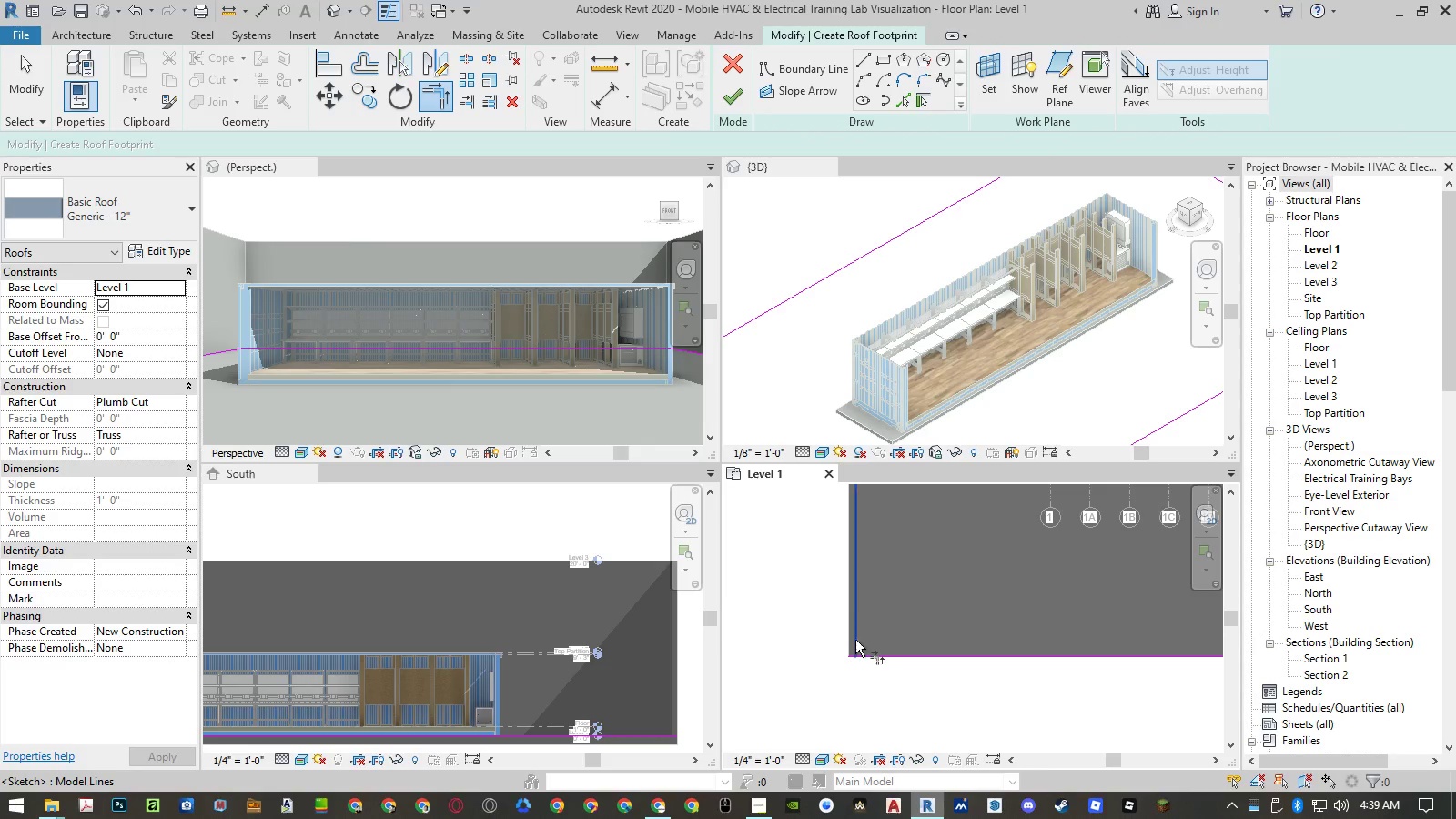 
double_click([864, 654])
 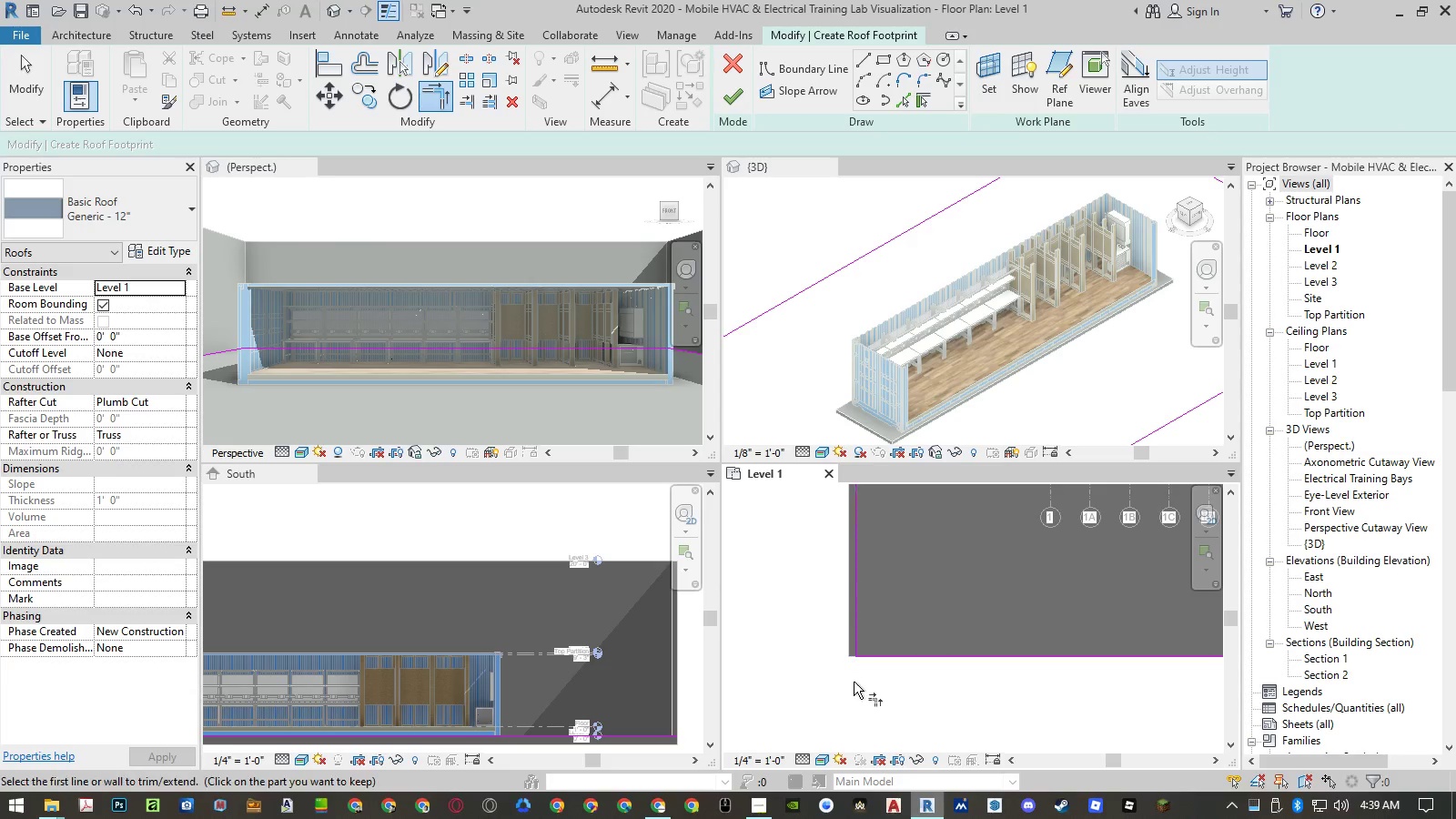 
key(Escape)
 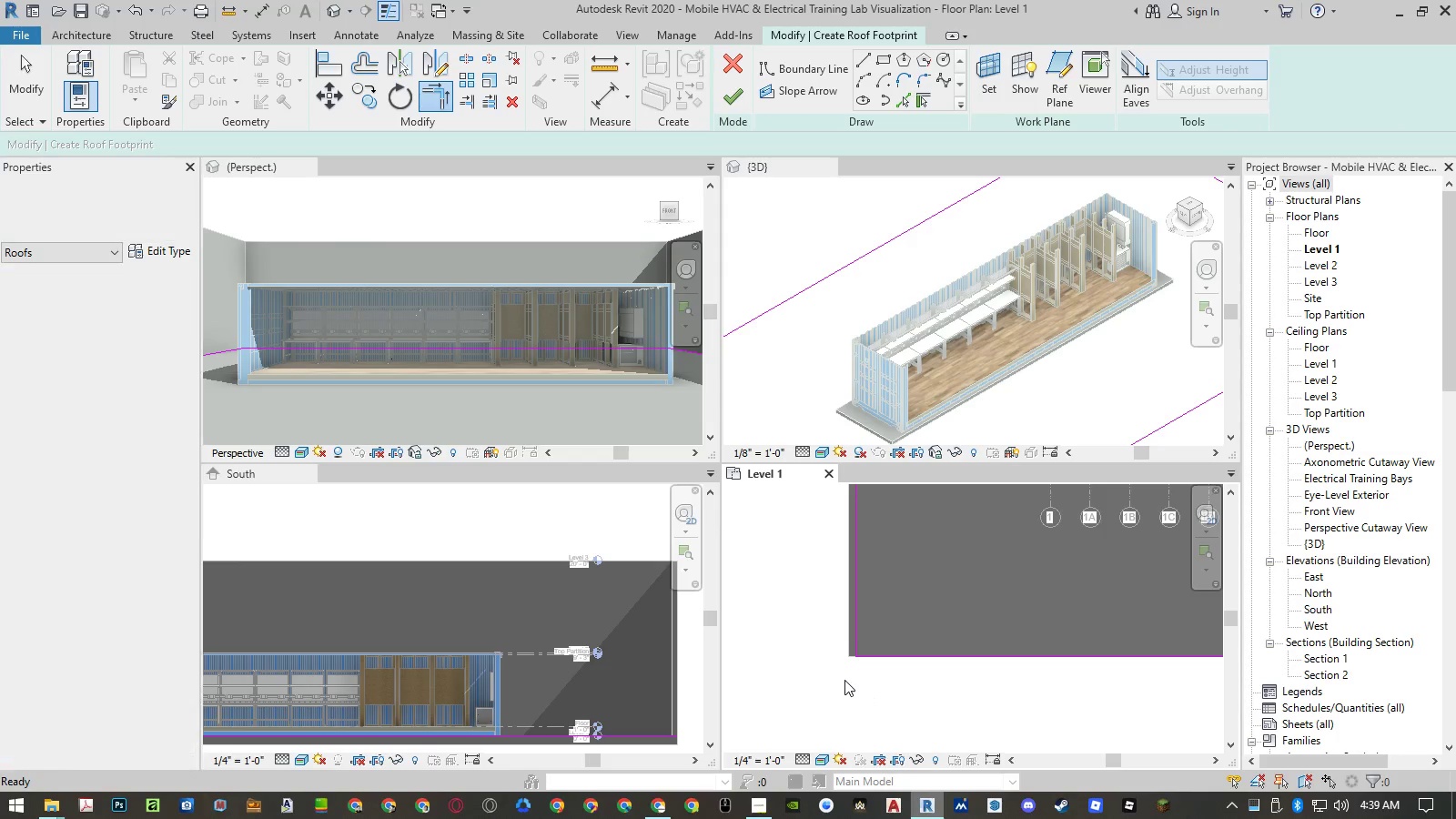 
scroll: coordinate [1004, 653], scroll_direction: none, amount: 0.0
 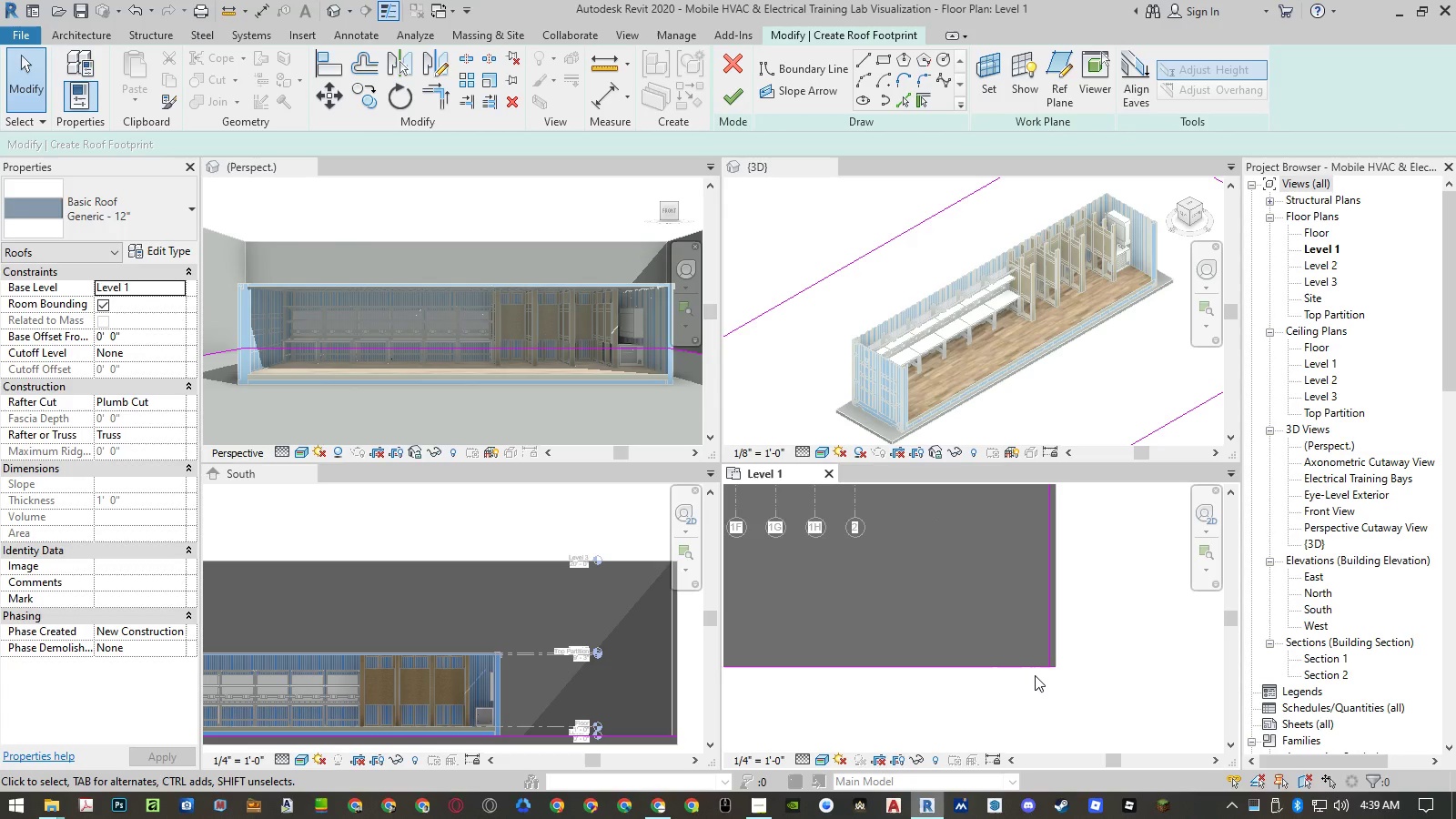 
type(tr)
 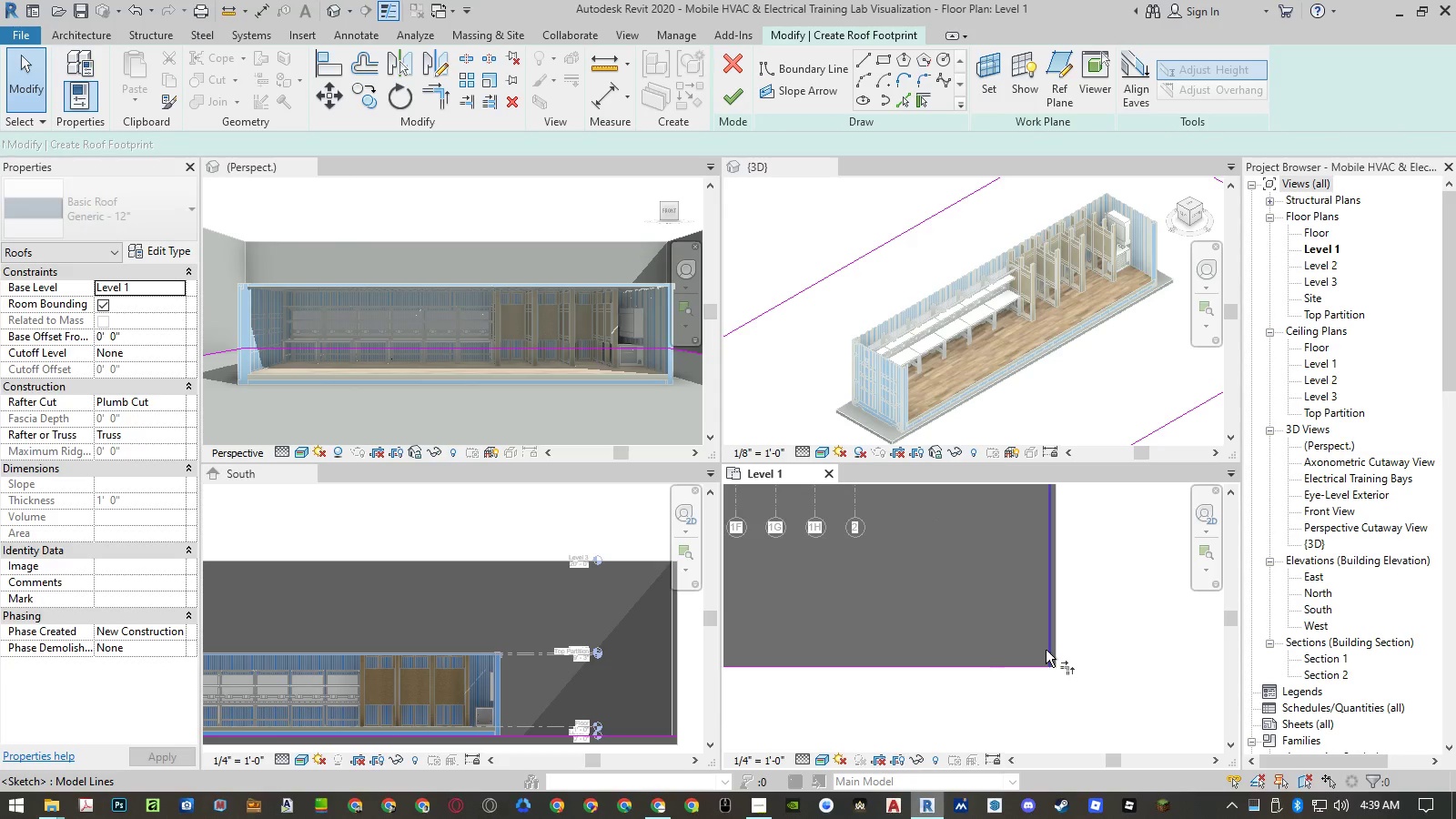 
left_click([1046, 649])
 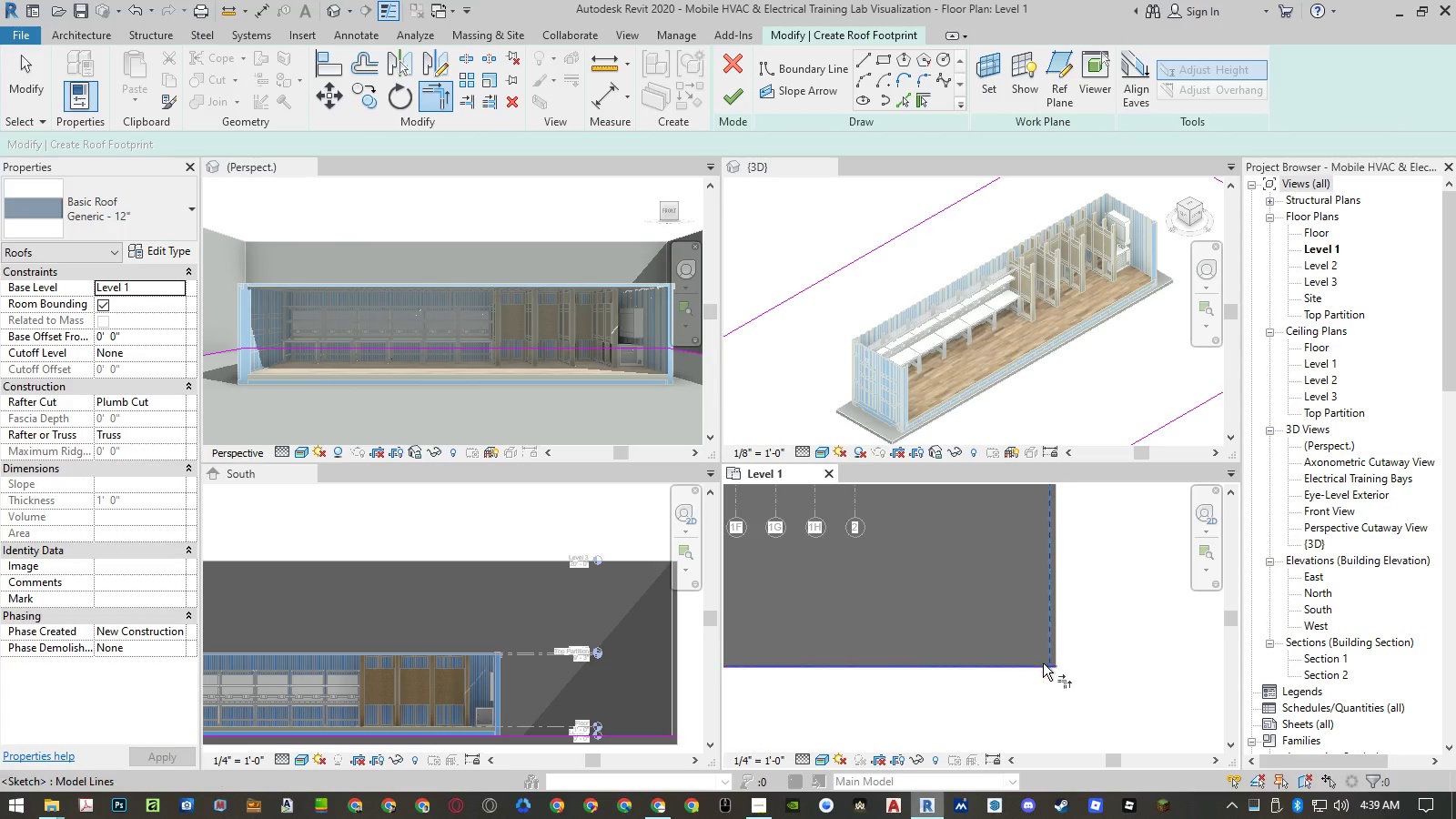 
double_click([1041, 667])
 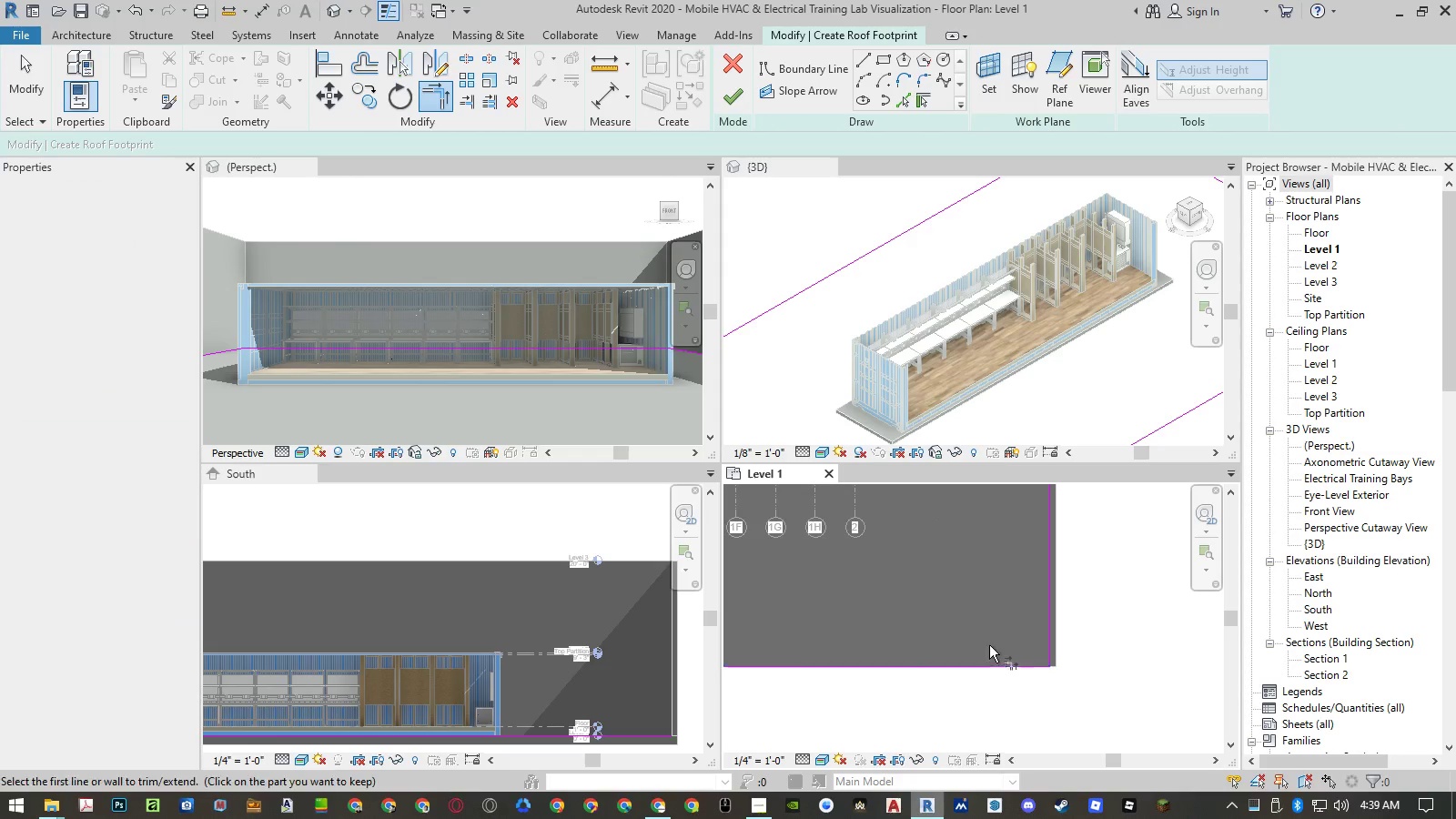 
key(Escape)
 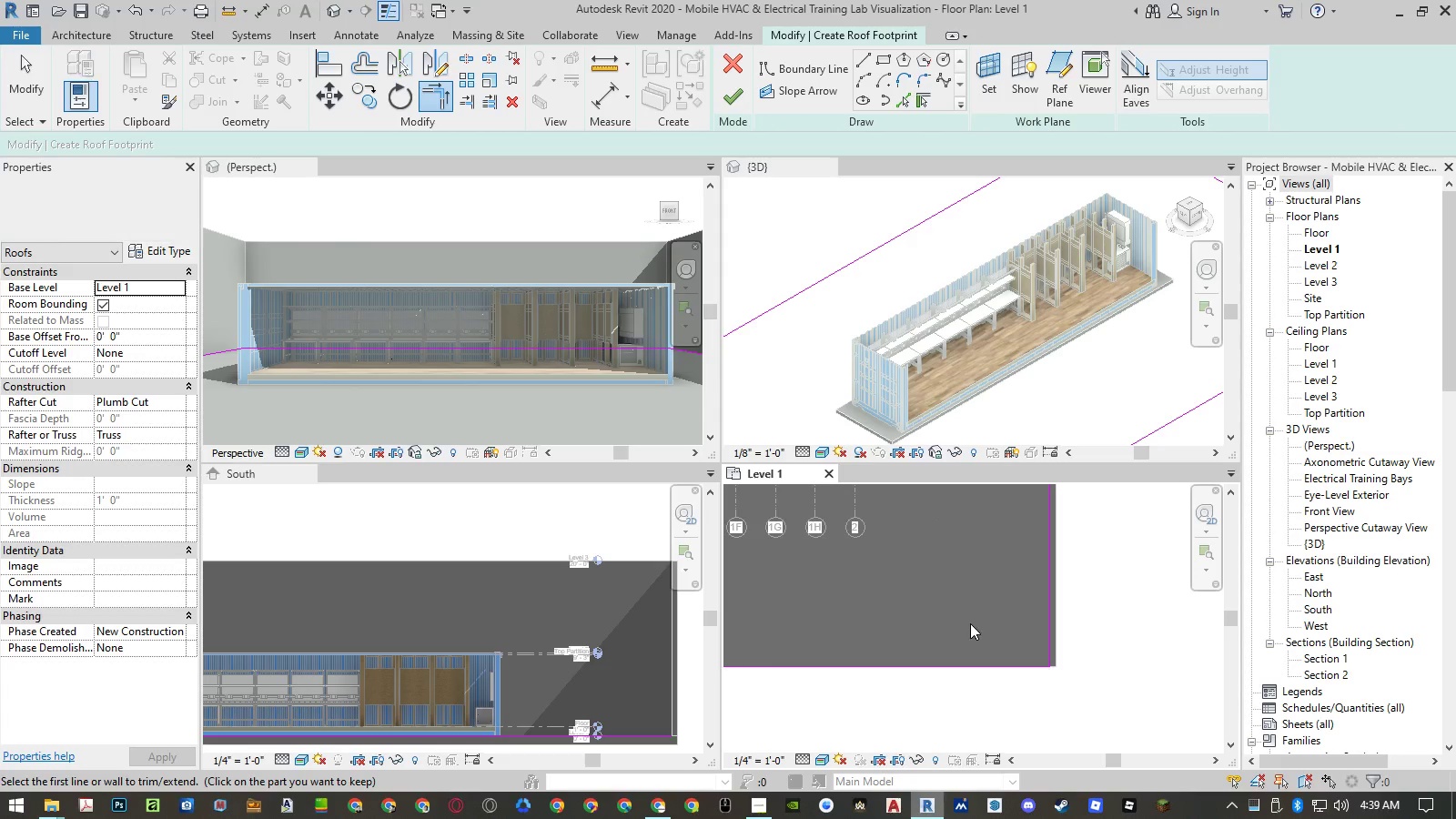 
key(Escape)
 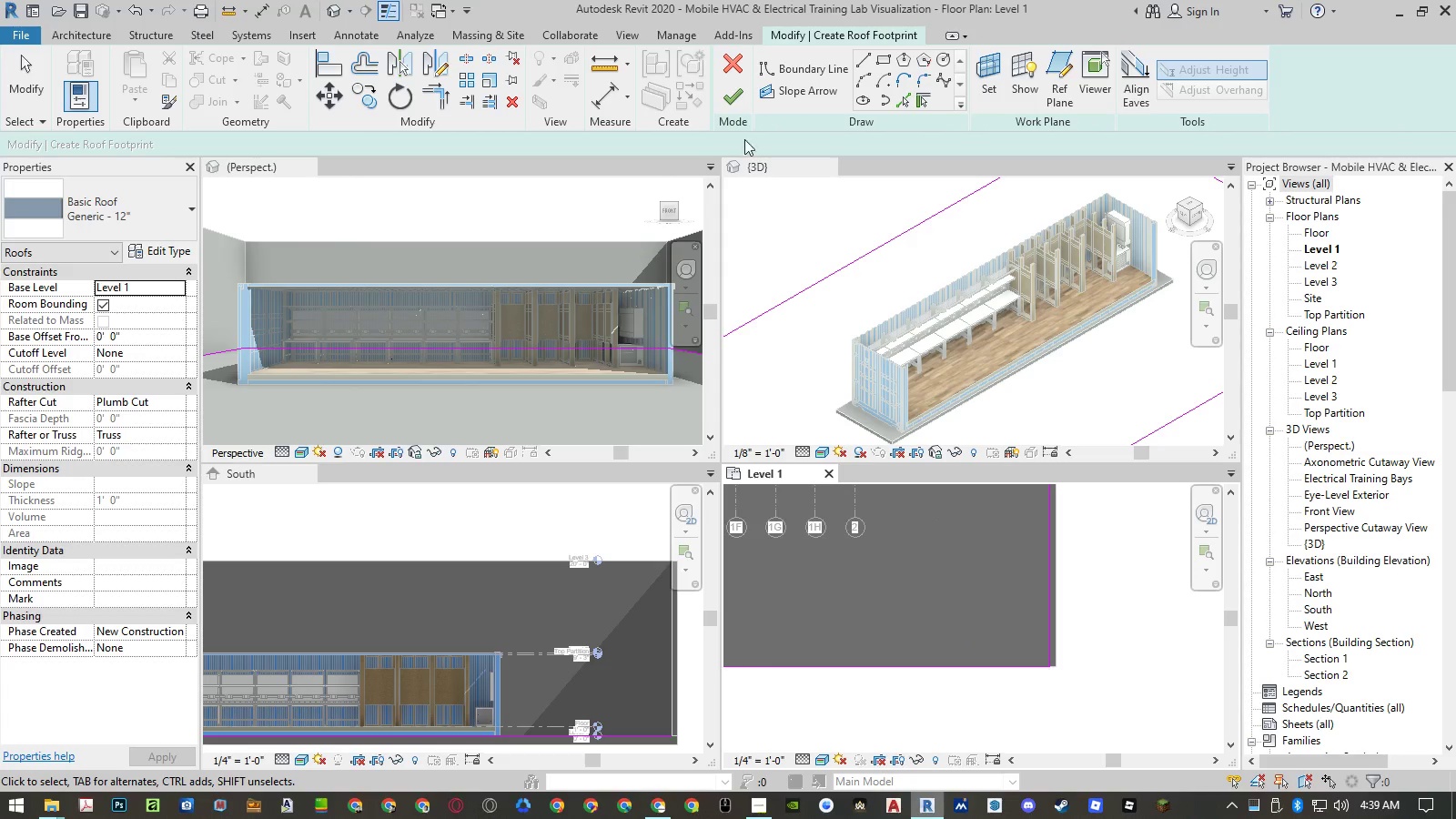 
left_click([736, 96])
 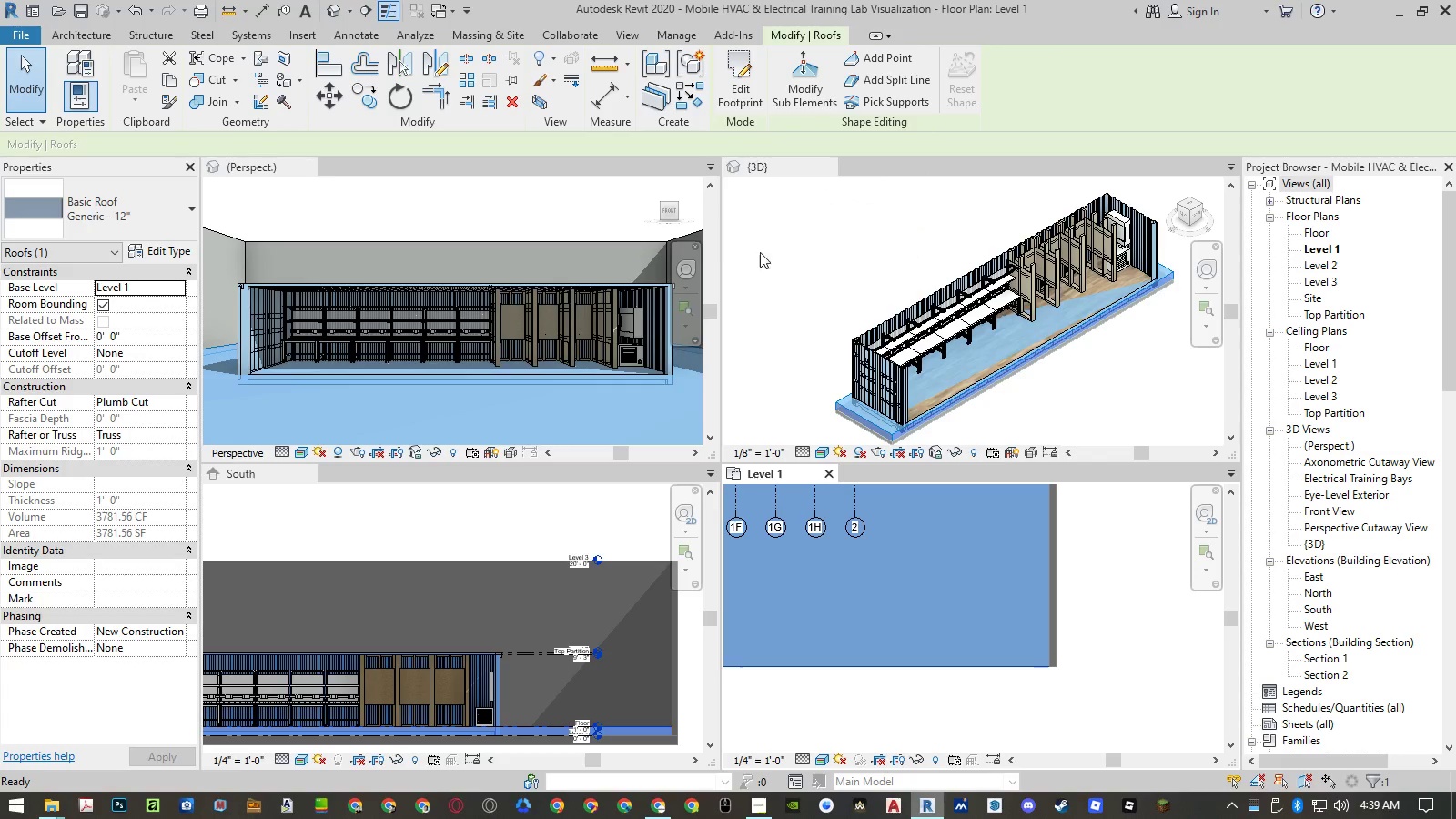 
left_click([175, 287])
 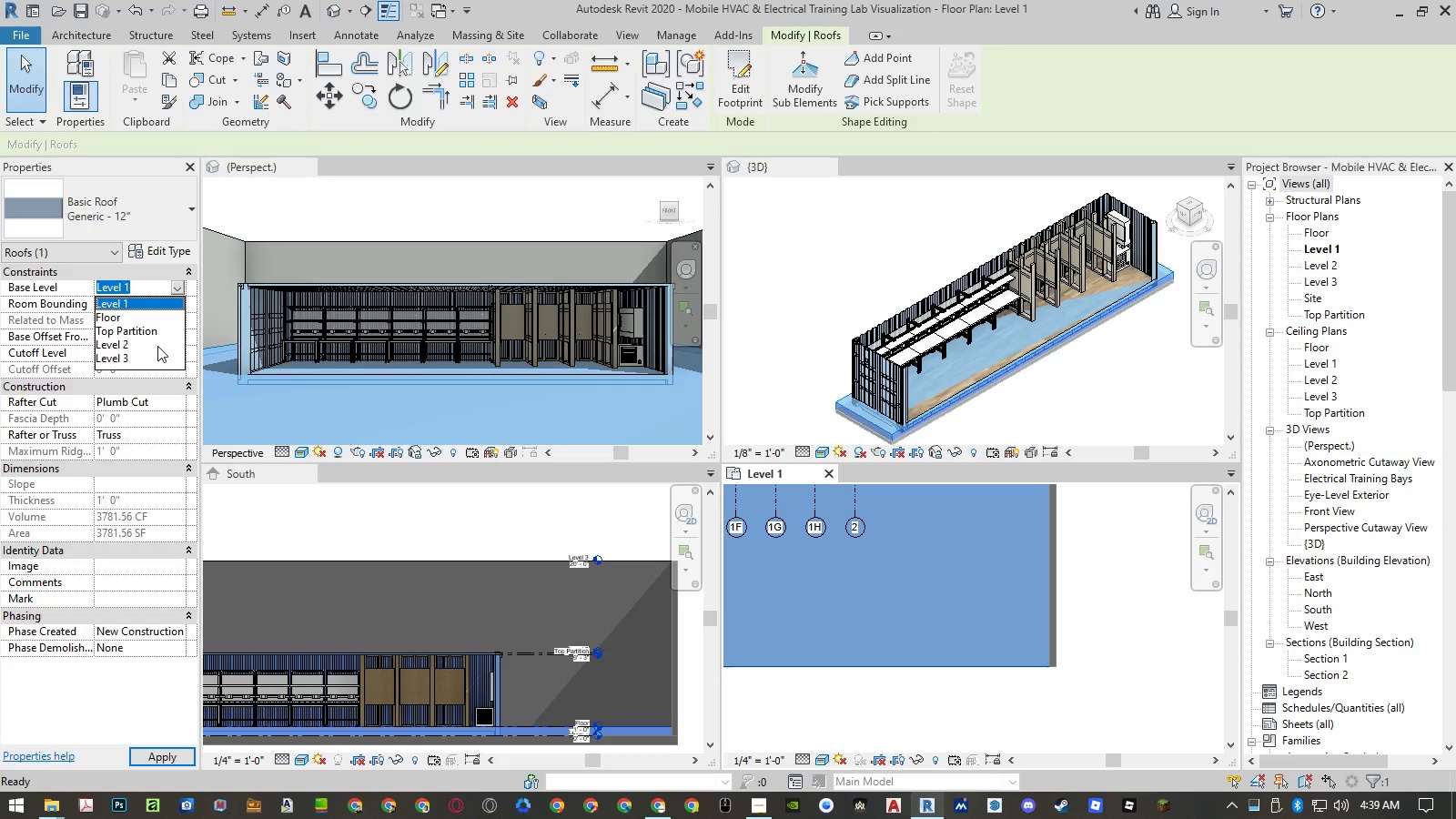 
left_click([154, 354])
 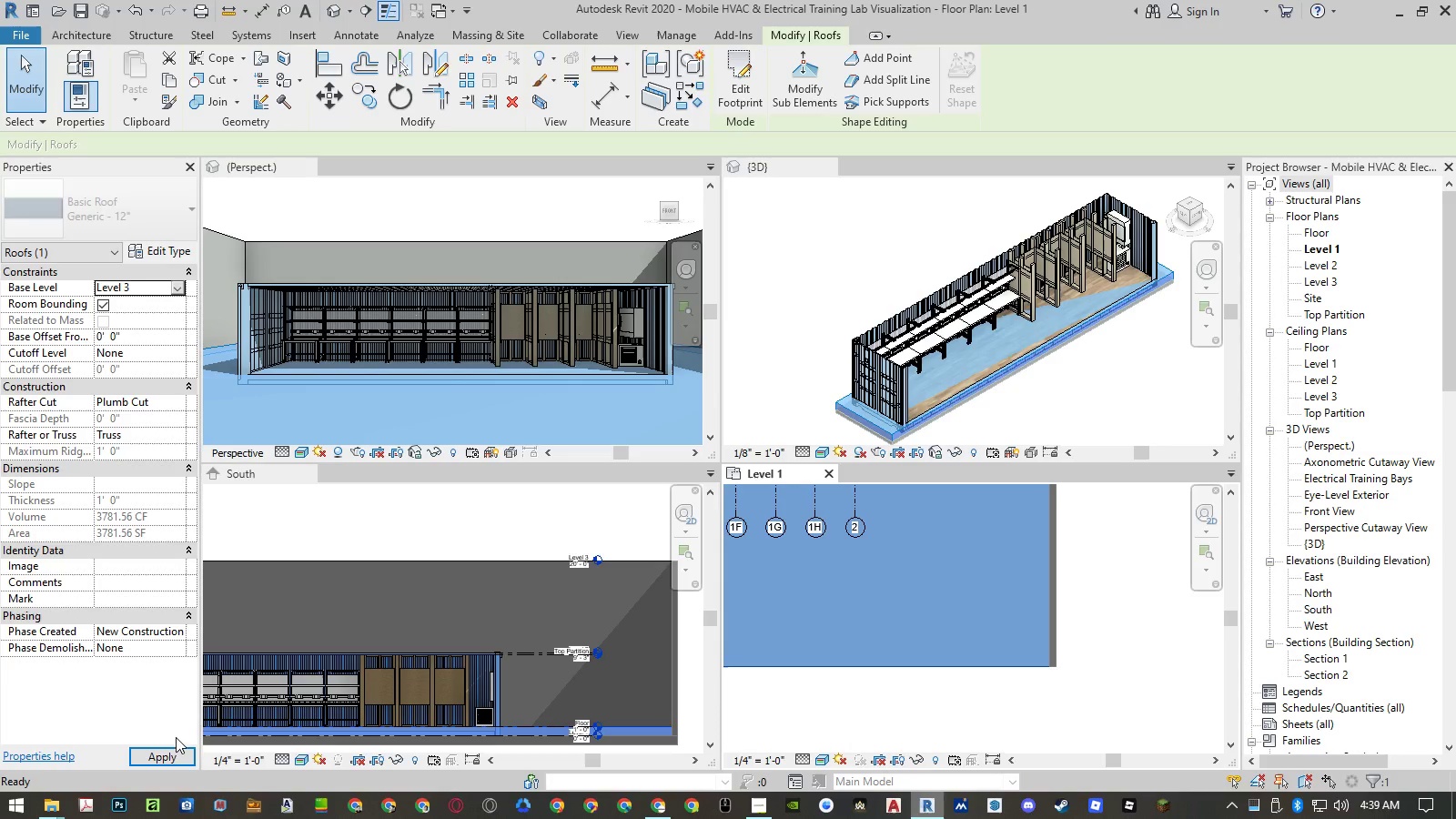 
left_click([174, 754])
 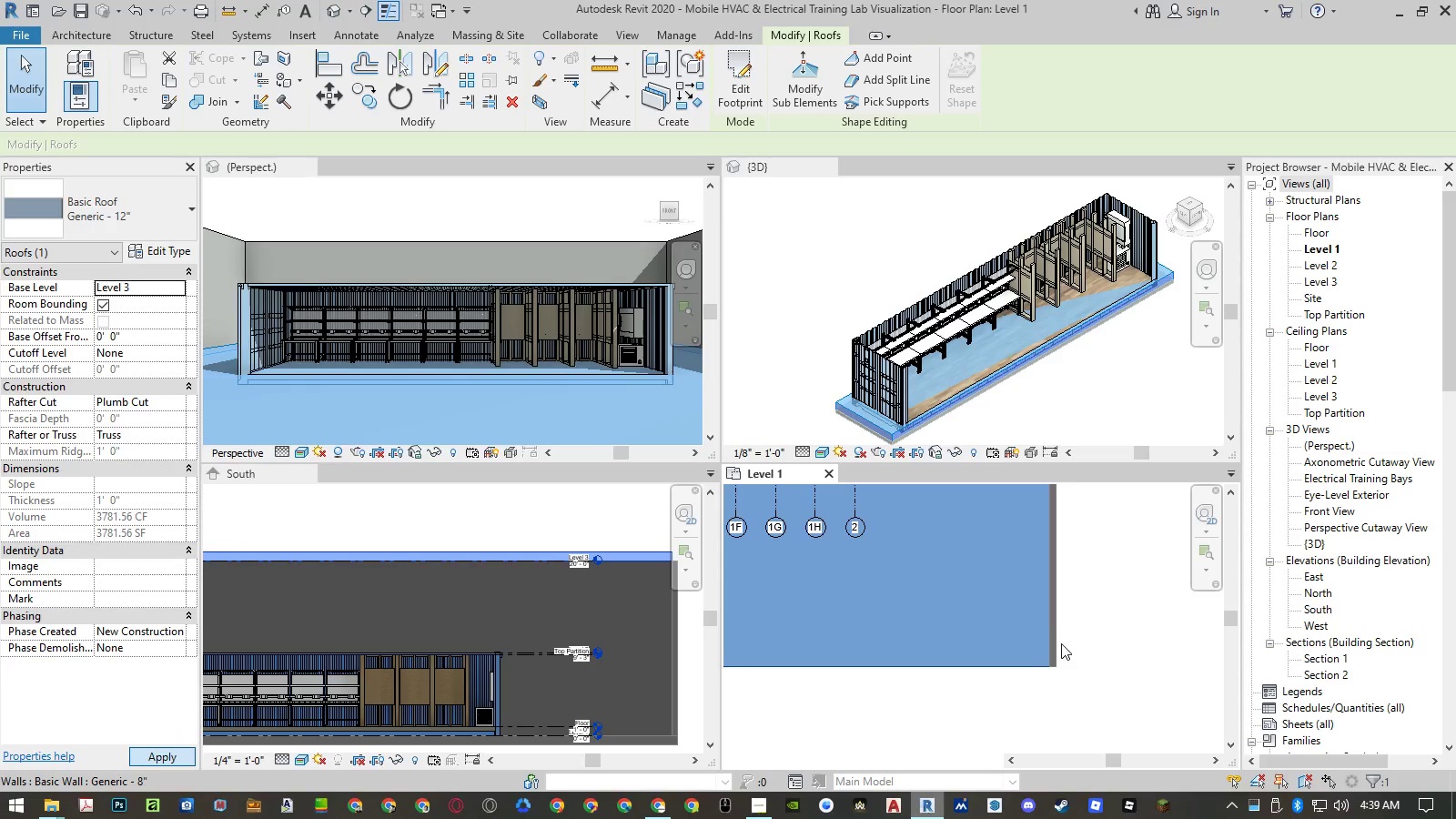 
scroll: coordinate [429, 576], scroll_direction: down, amount: 2.0
 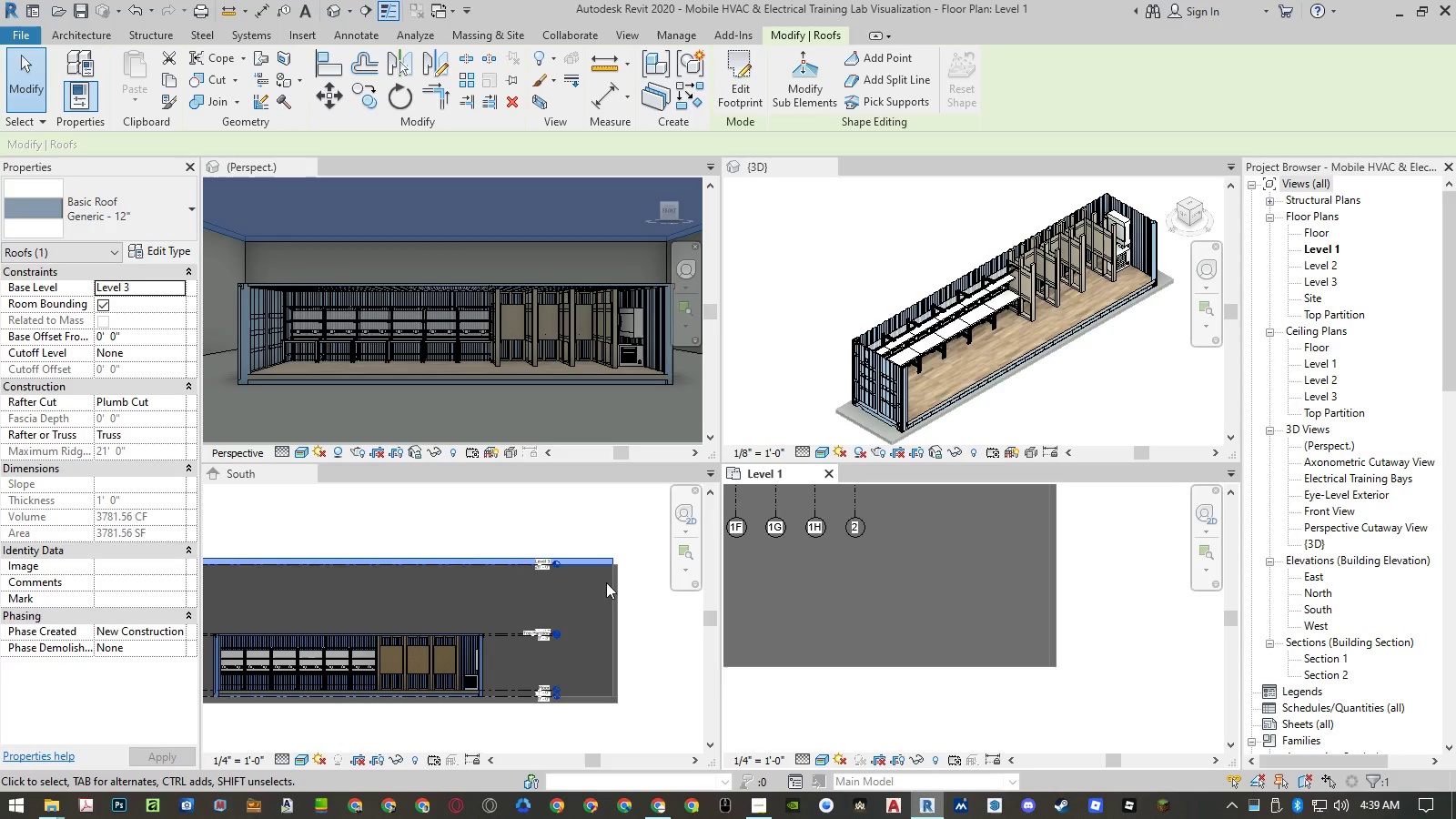 
left_click([642, 582])
 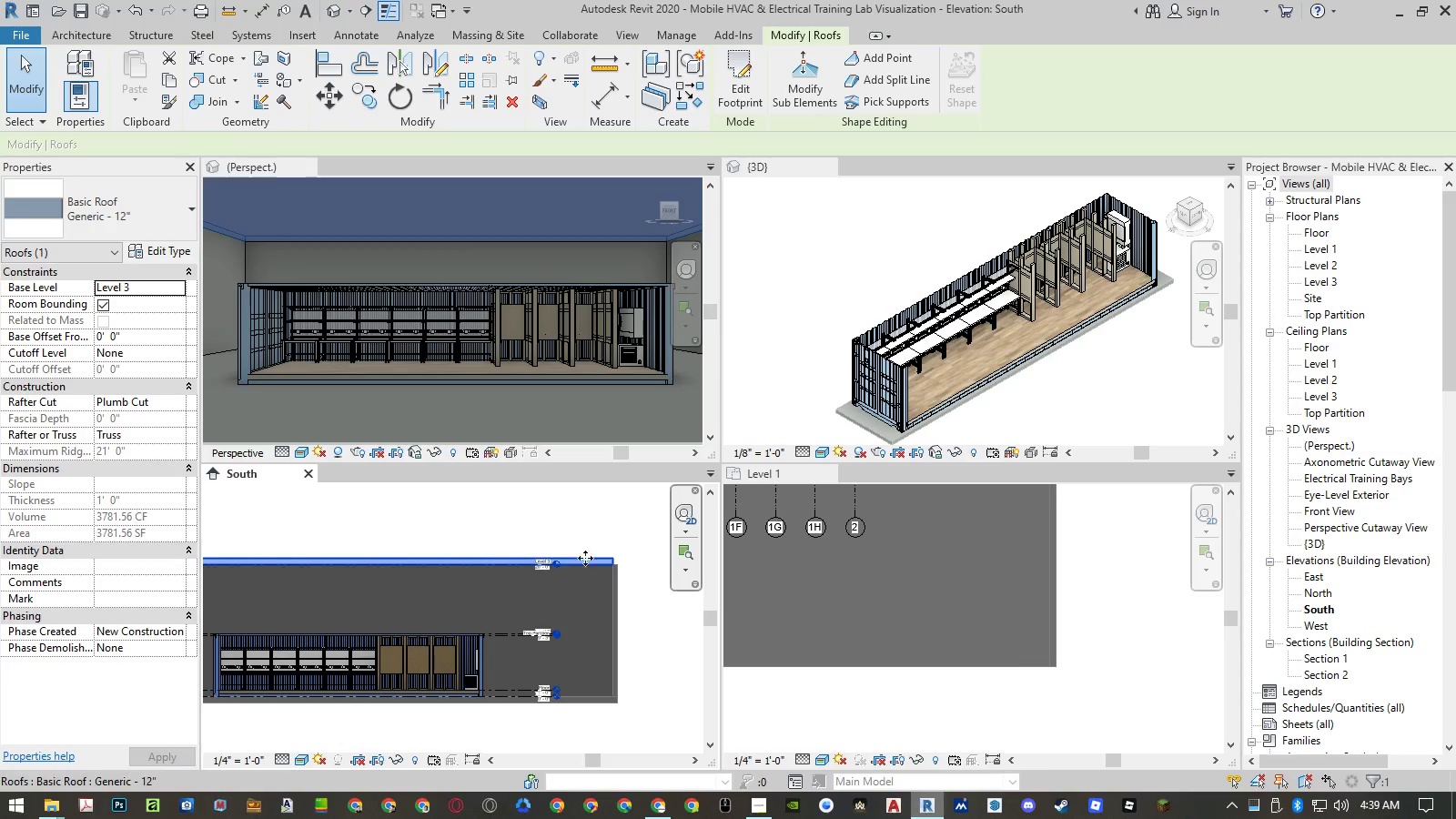 
left_click([589, 524])
 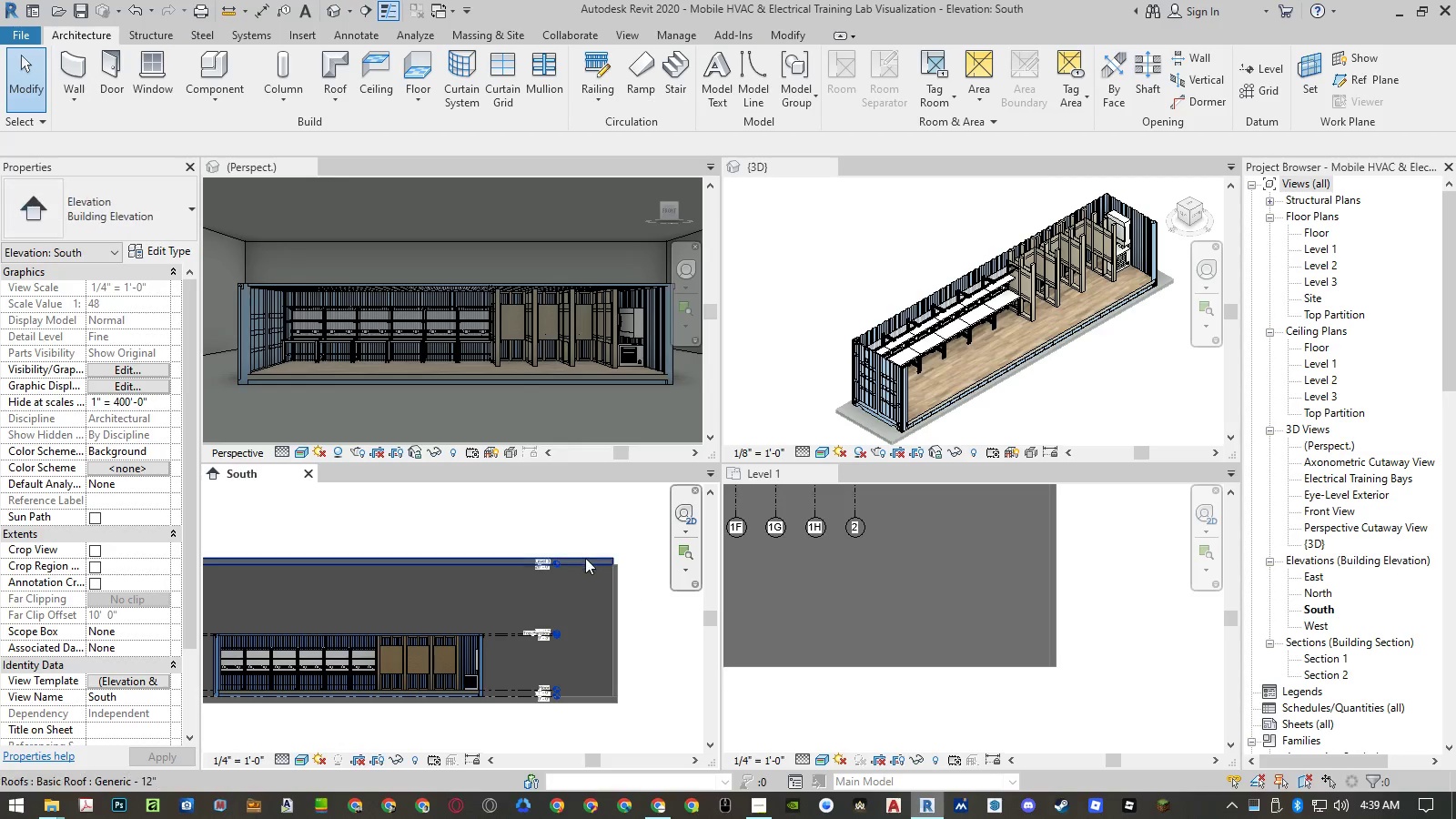 
left_click([585, 558])
 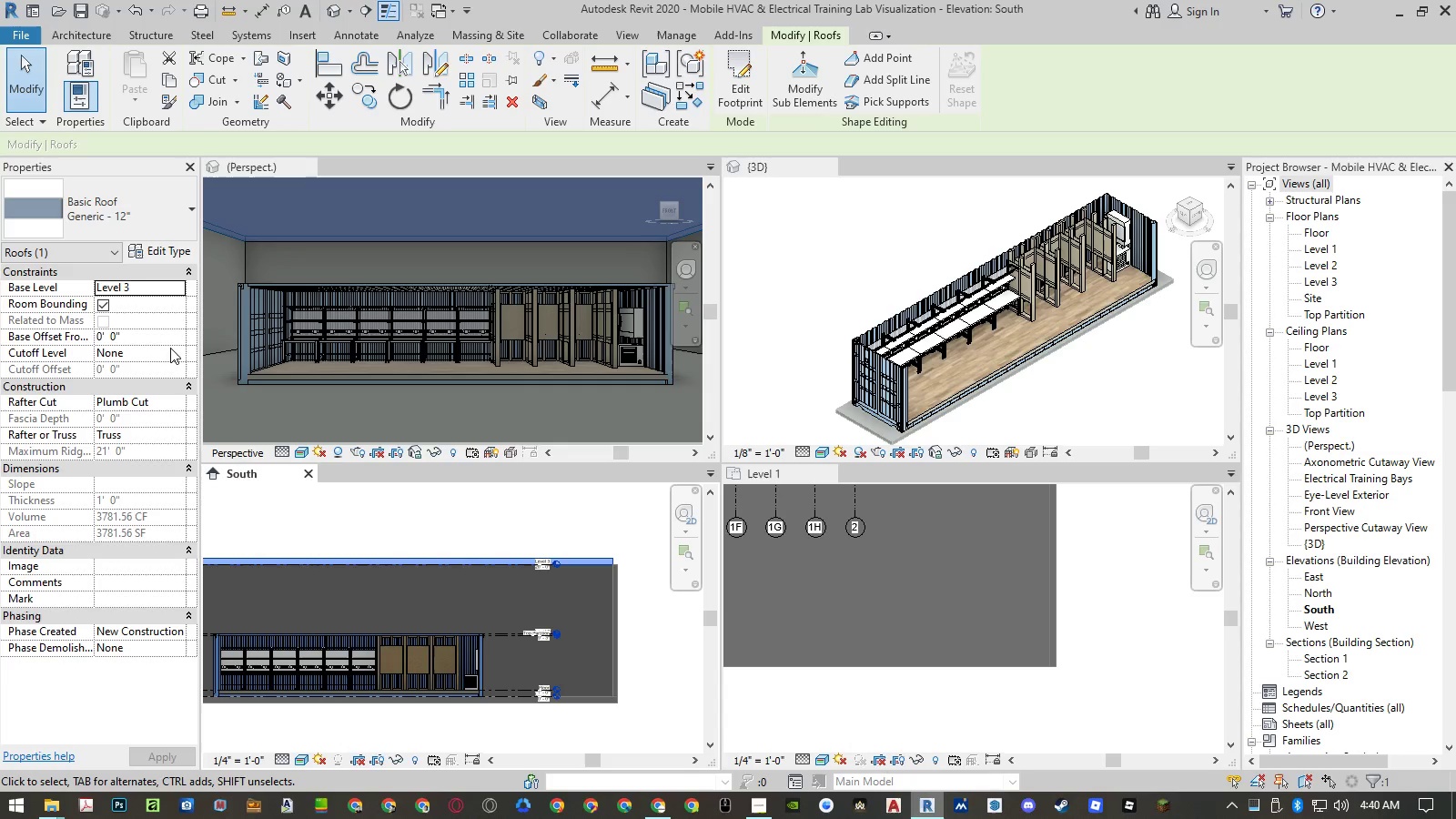 
wait(5.72)
 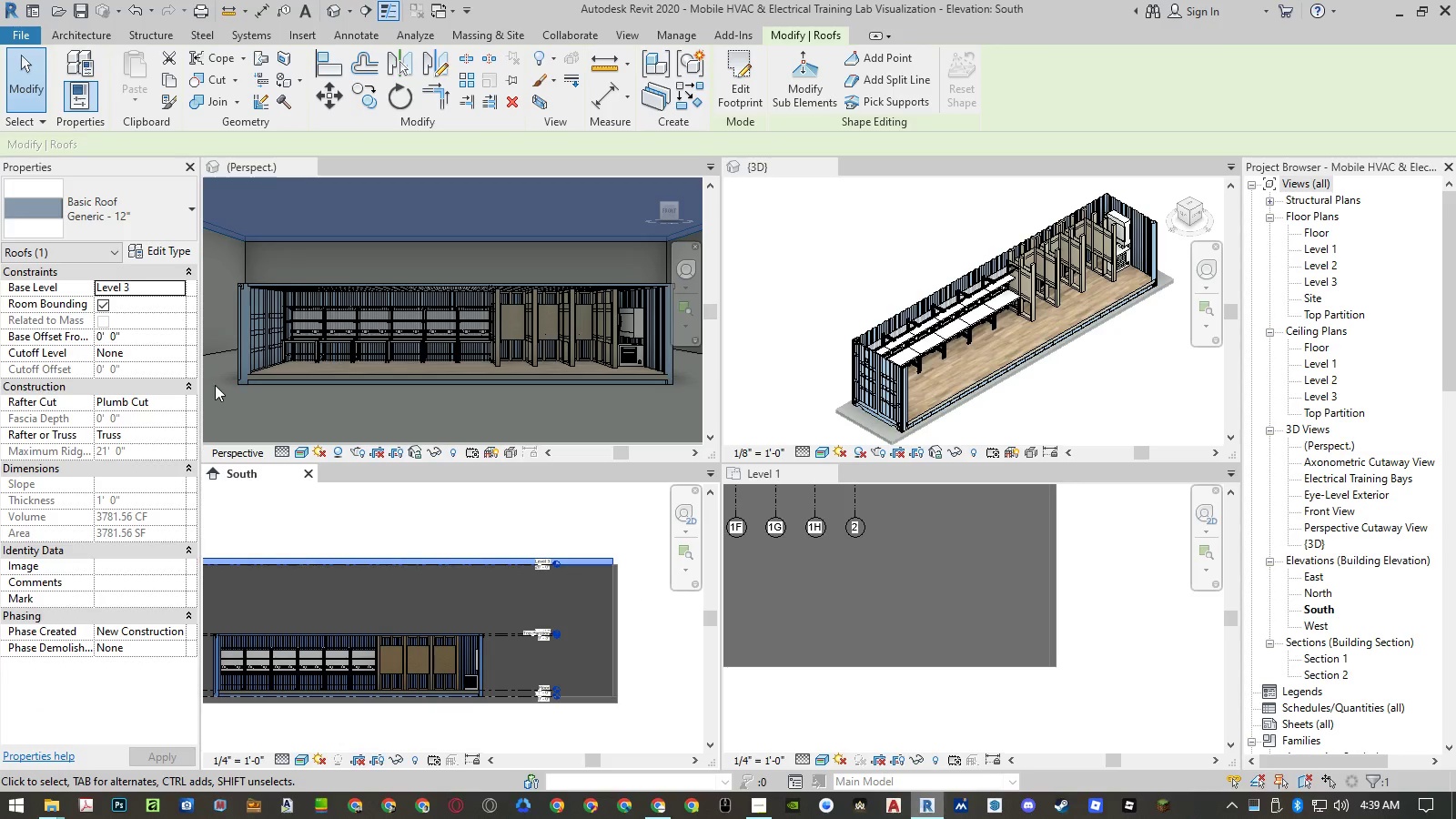 
left_click([172, 355])
 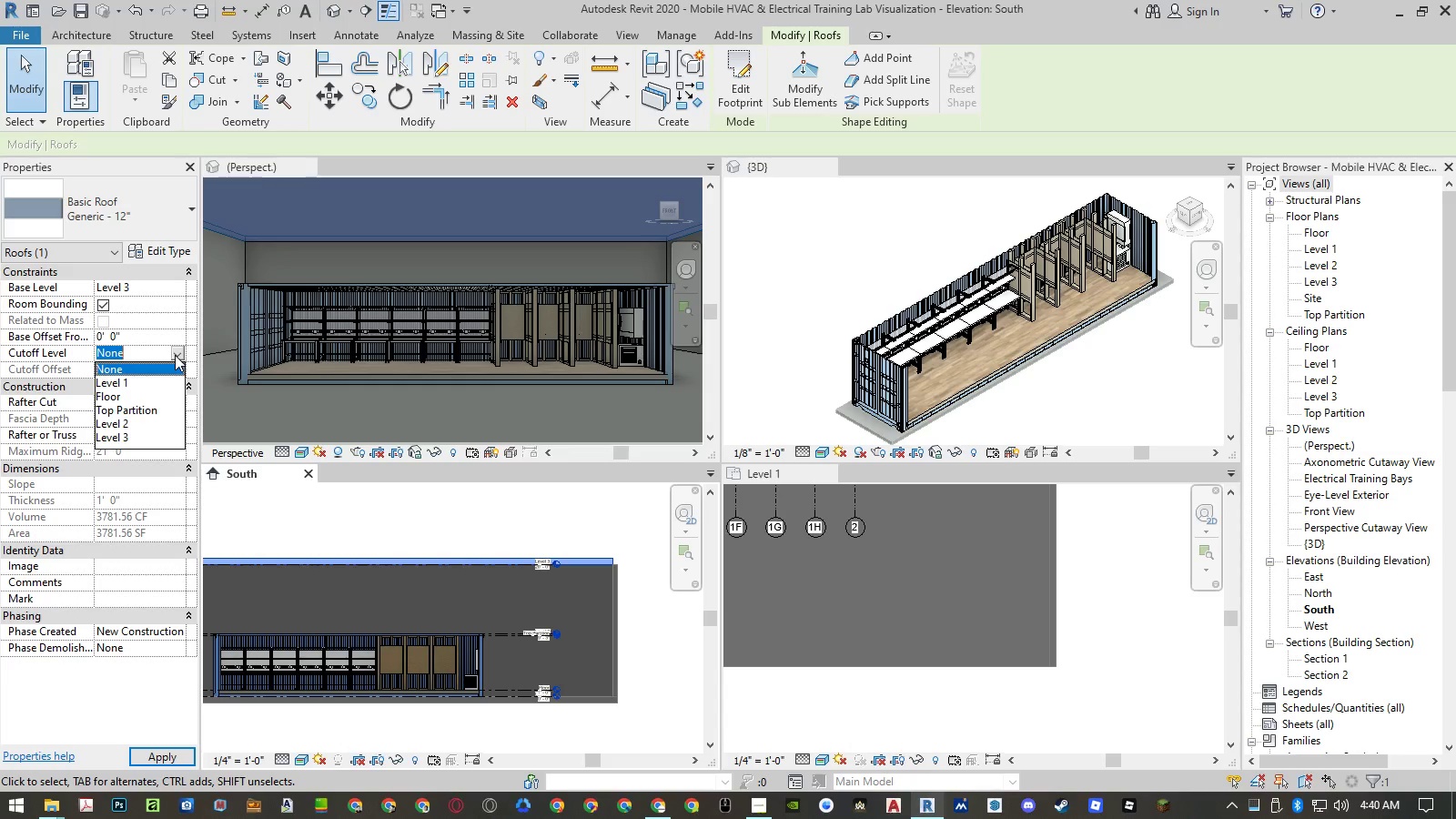 
left_click([175, 355])
 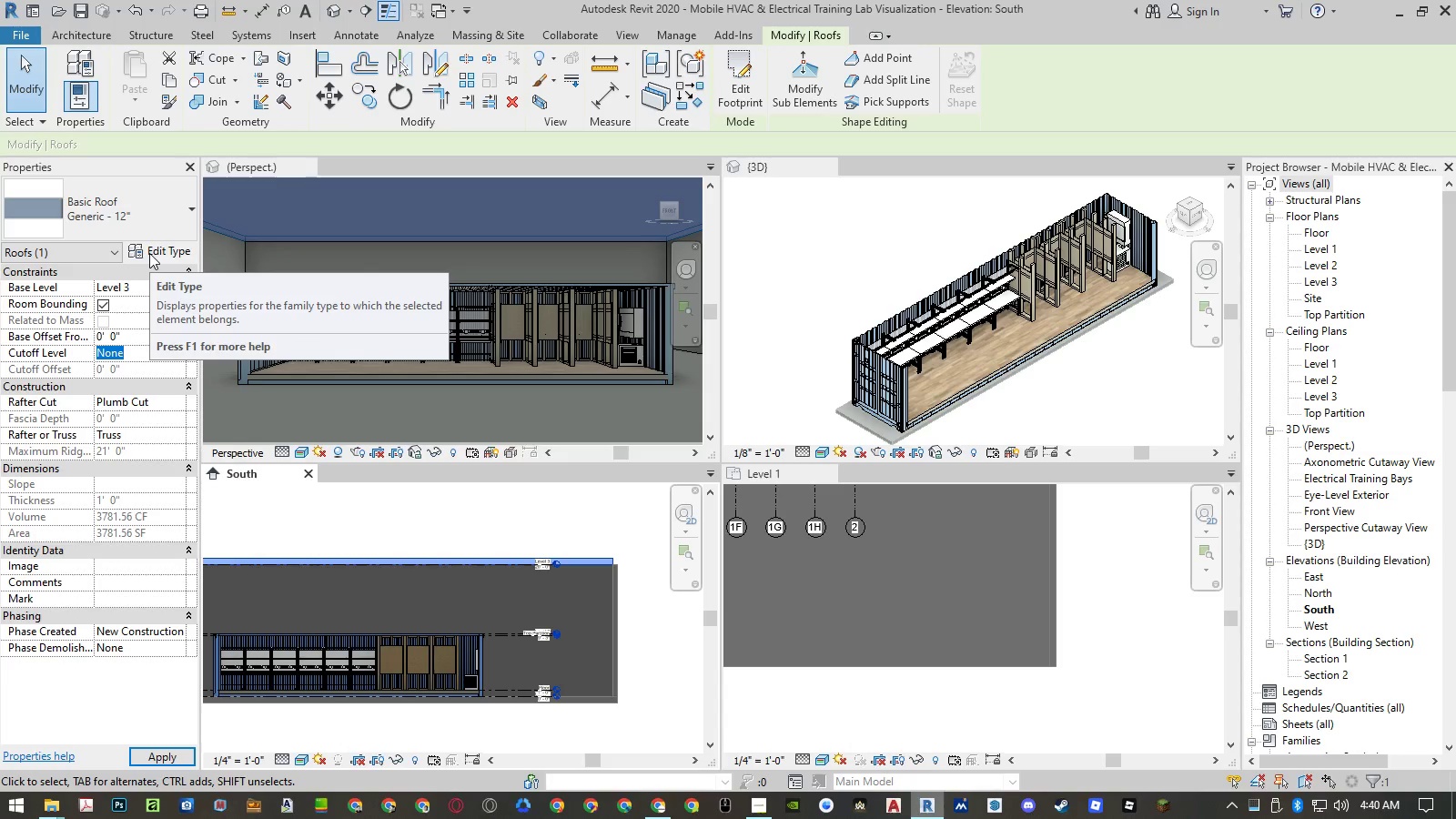 
left_click([149, 253])
 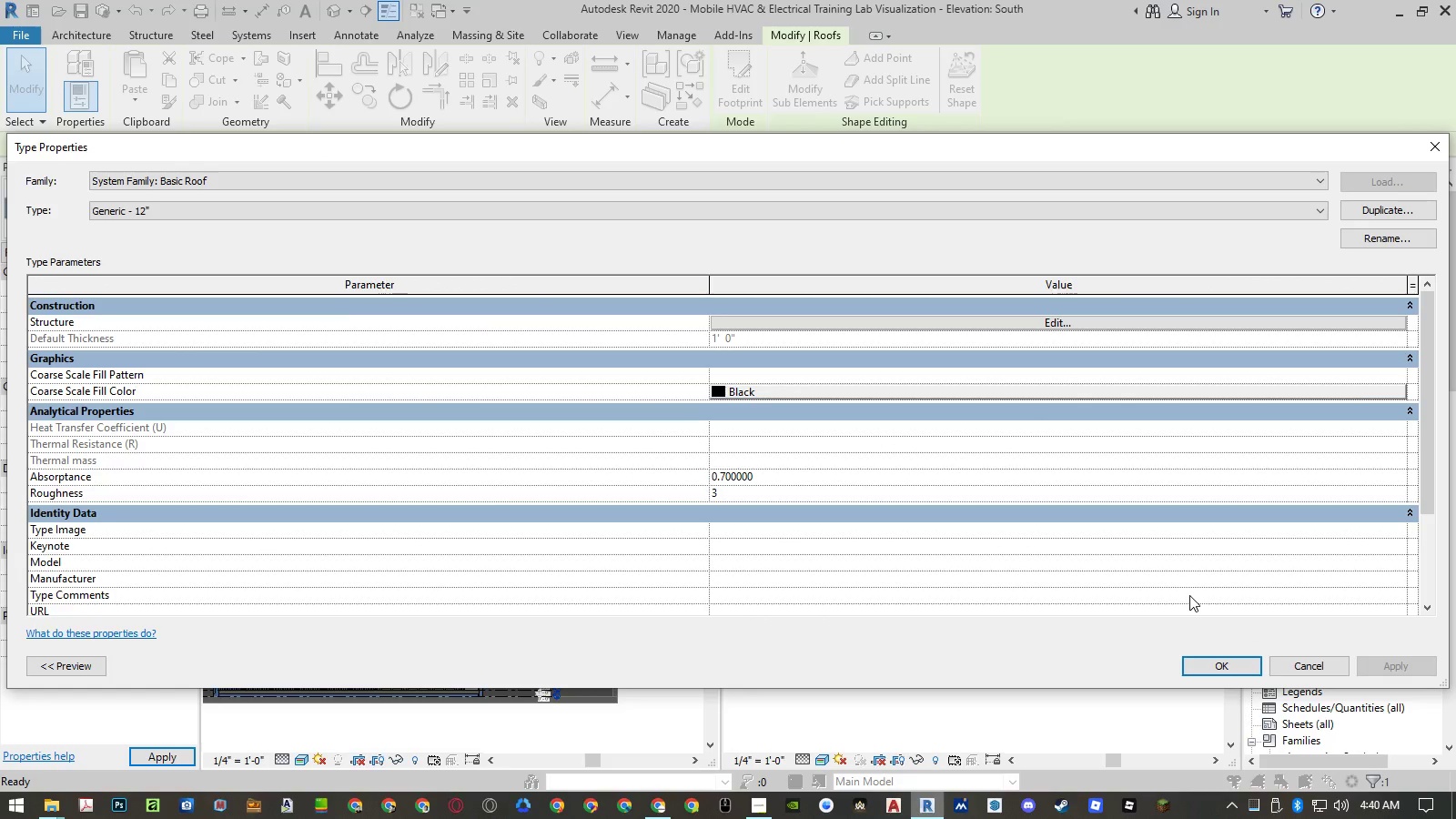 
wait(6.3)
 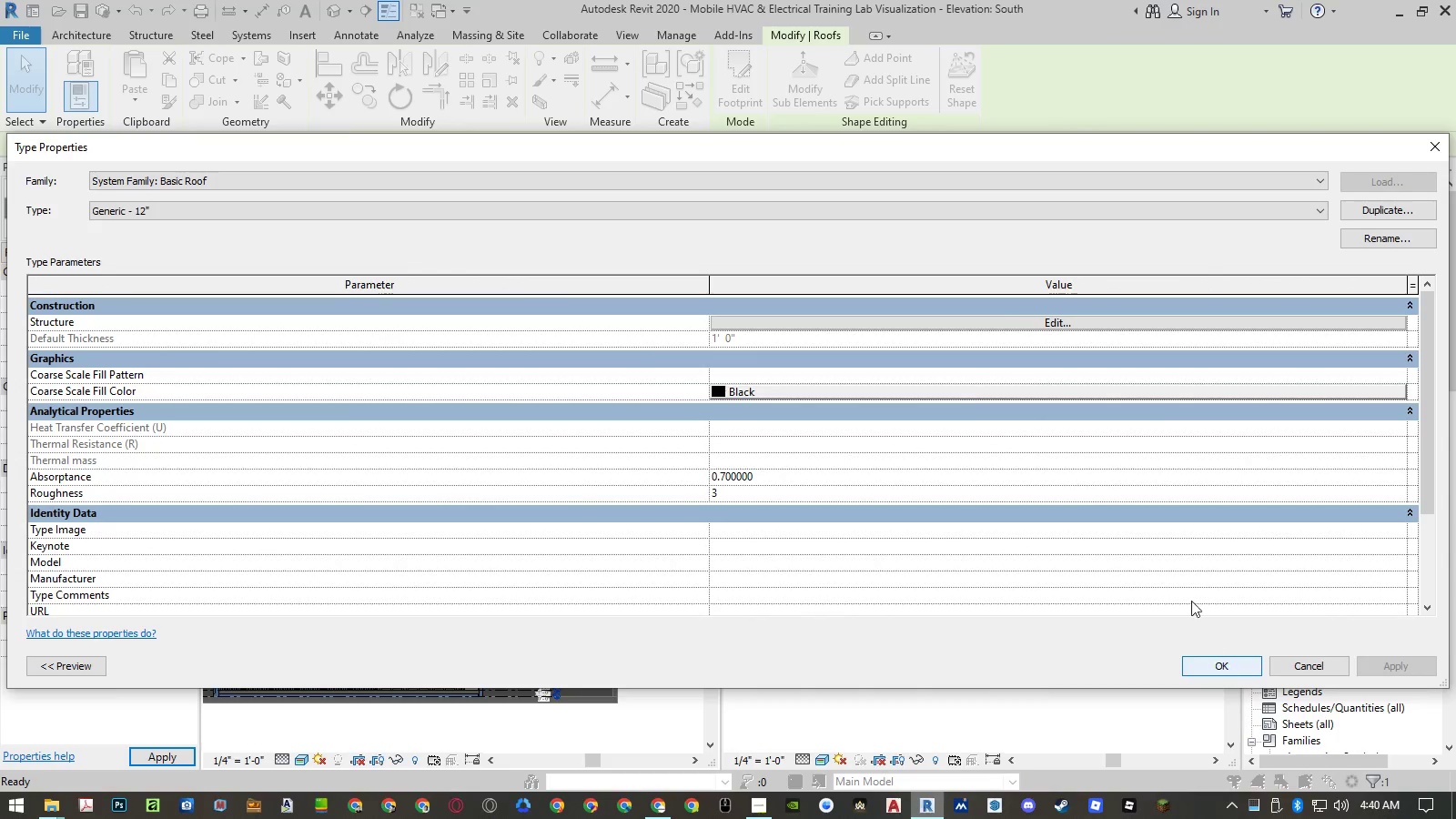 
left_click([1312, 212])
 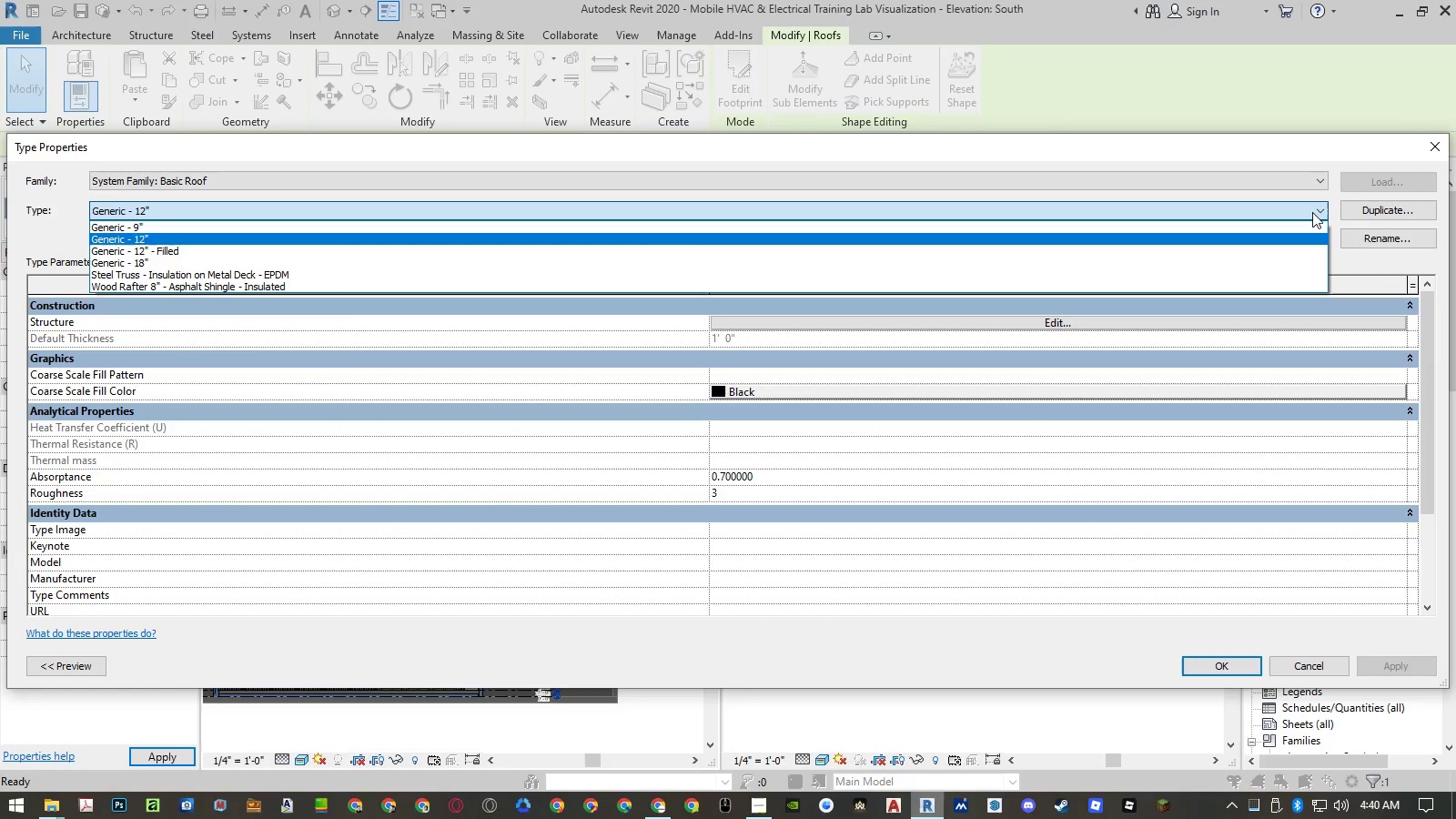 
left_click([1312, 212])
 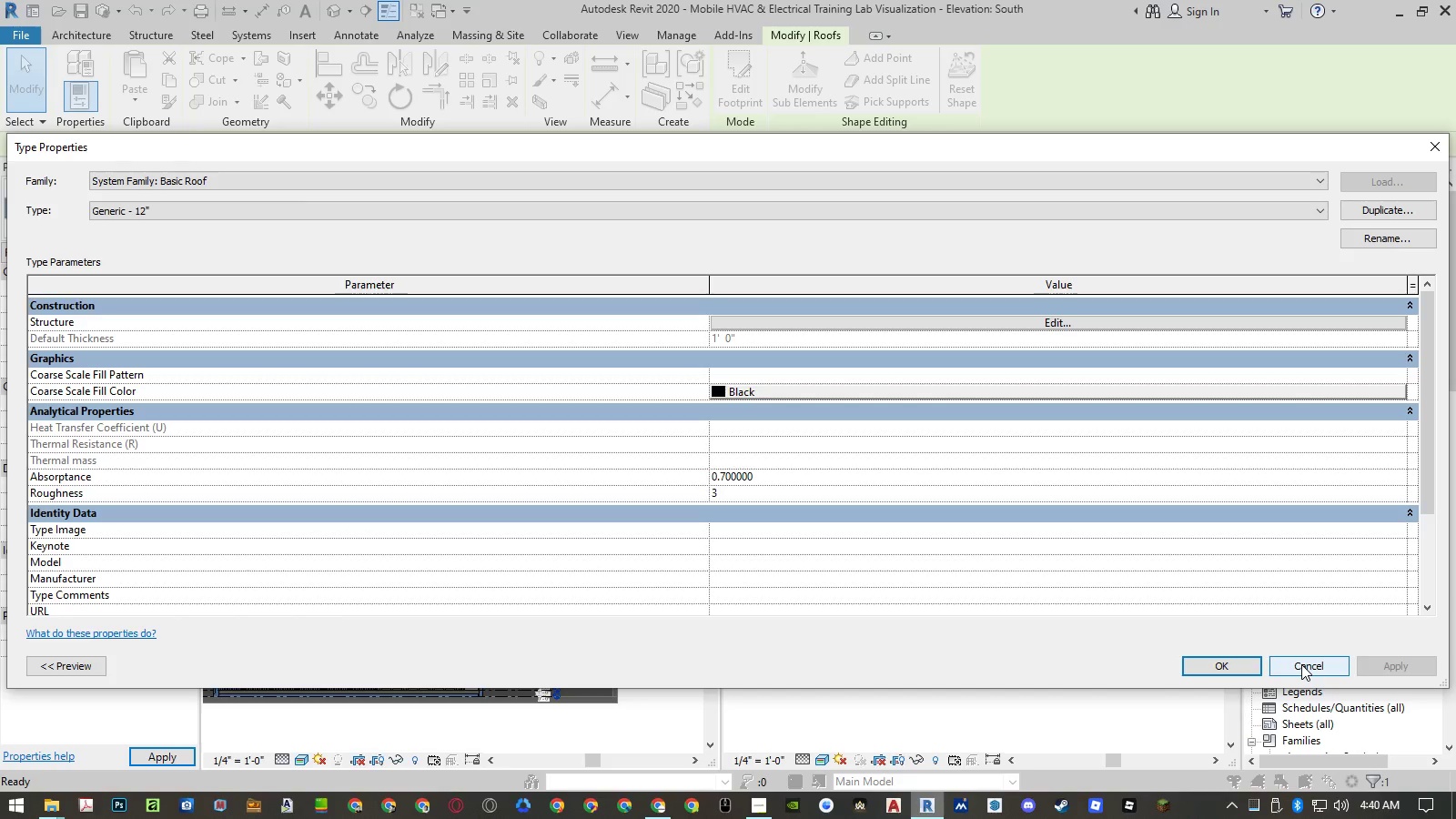 
wait(7.11)
 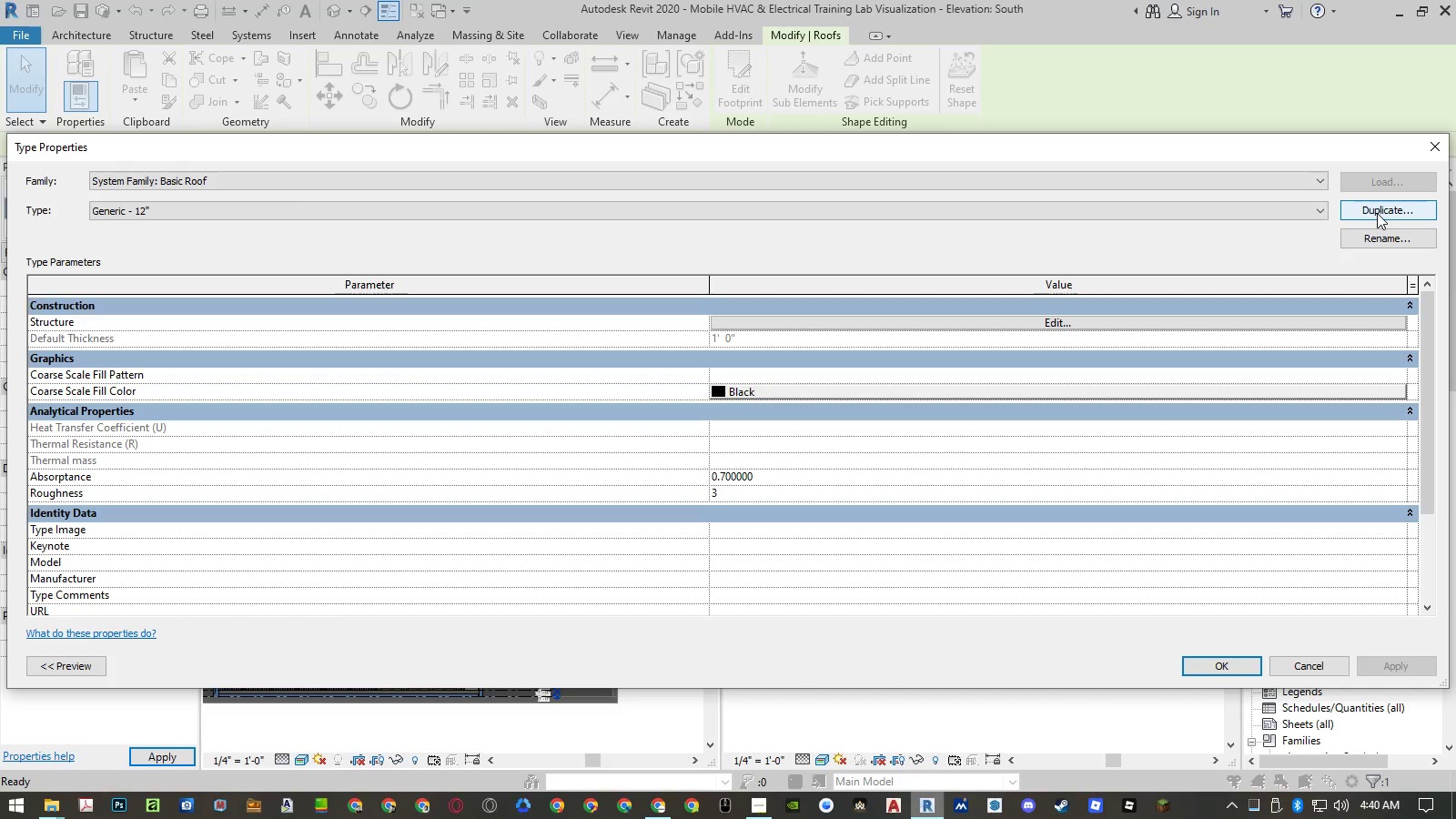 
left_click([1301, 664])
 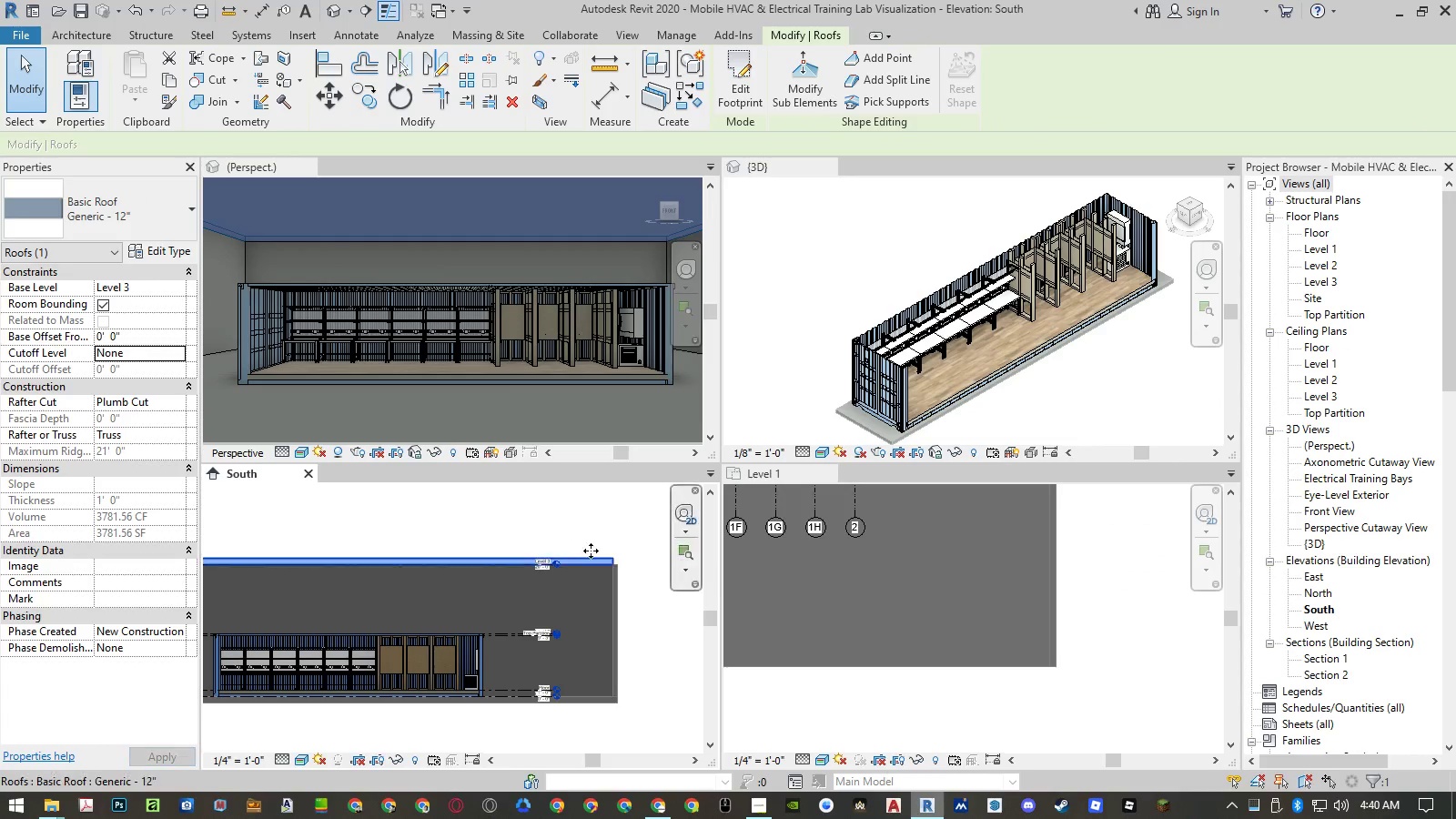 
left_click([576, 519])
 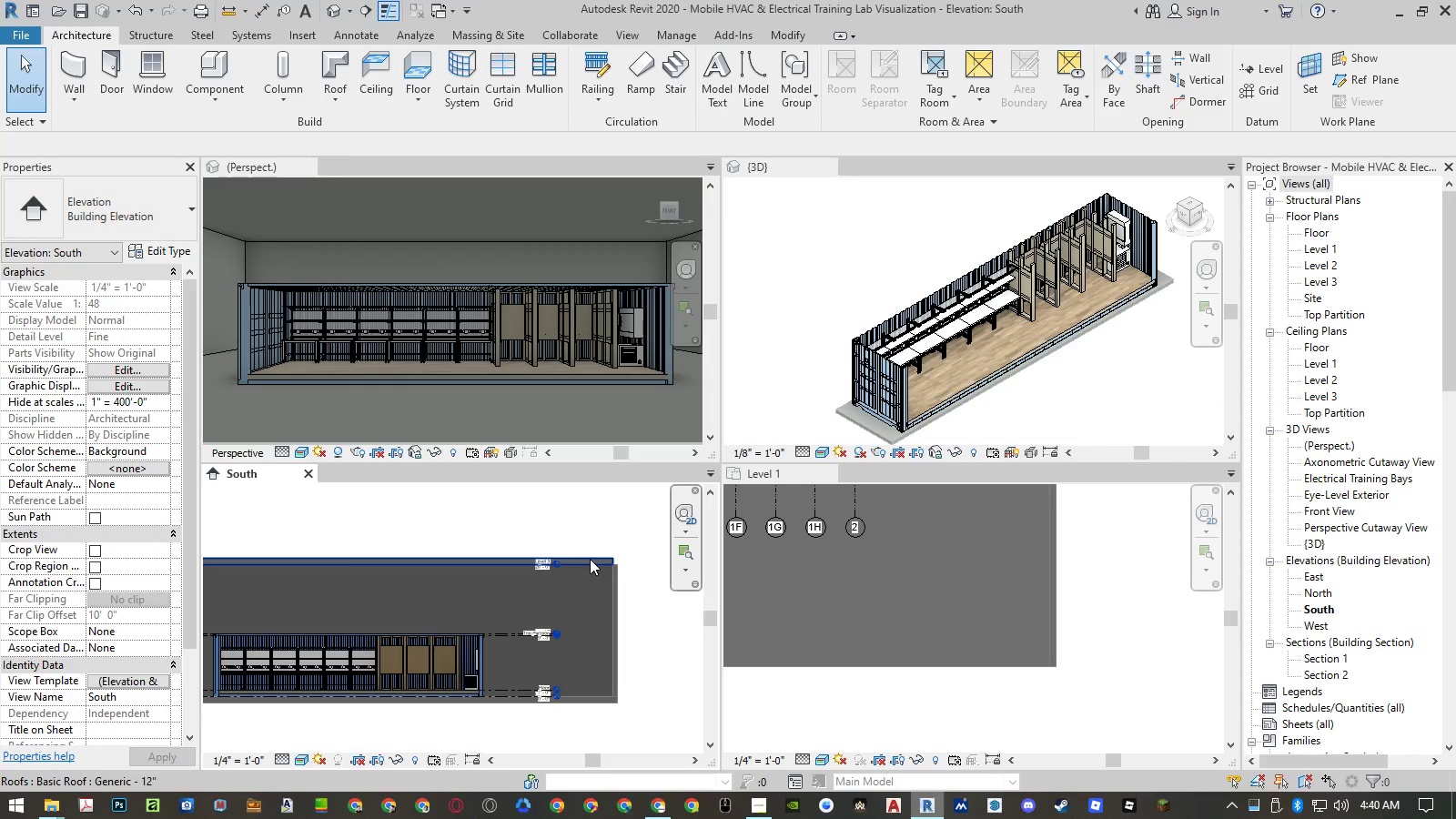 
left_click([590, 559])
 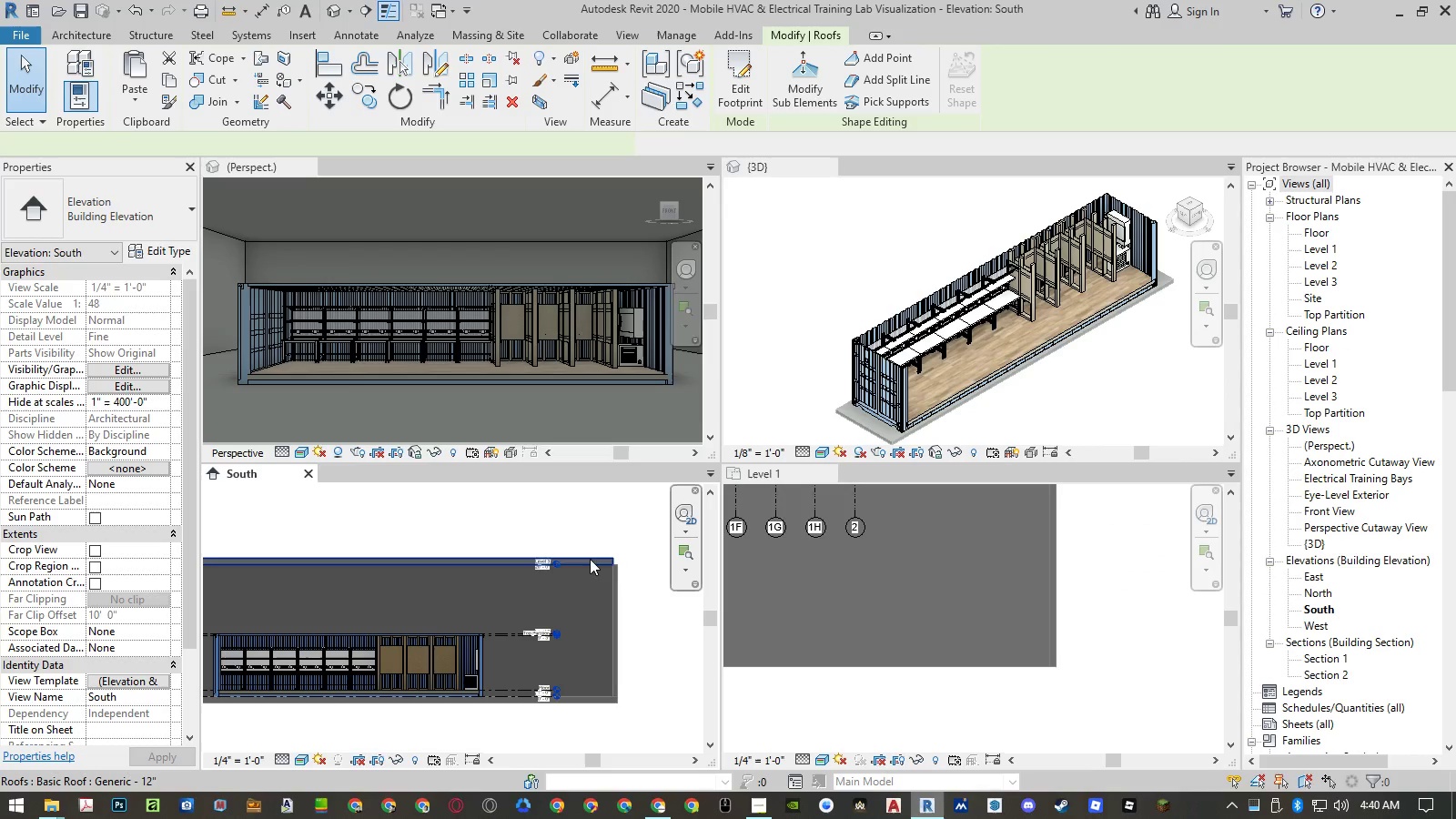 
key(Delete)
 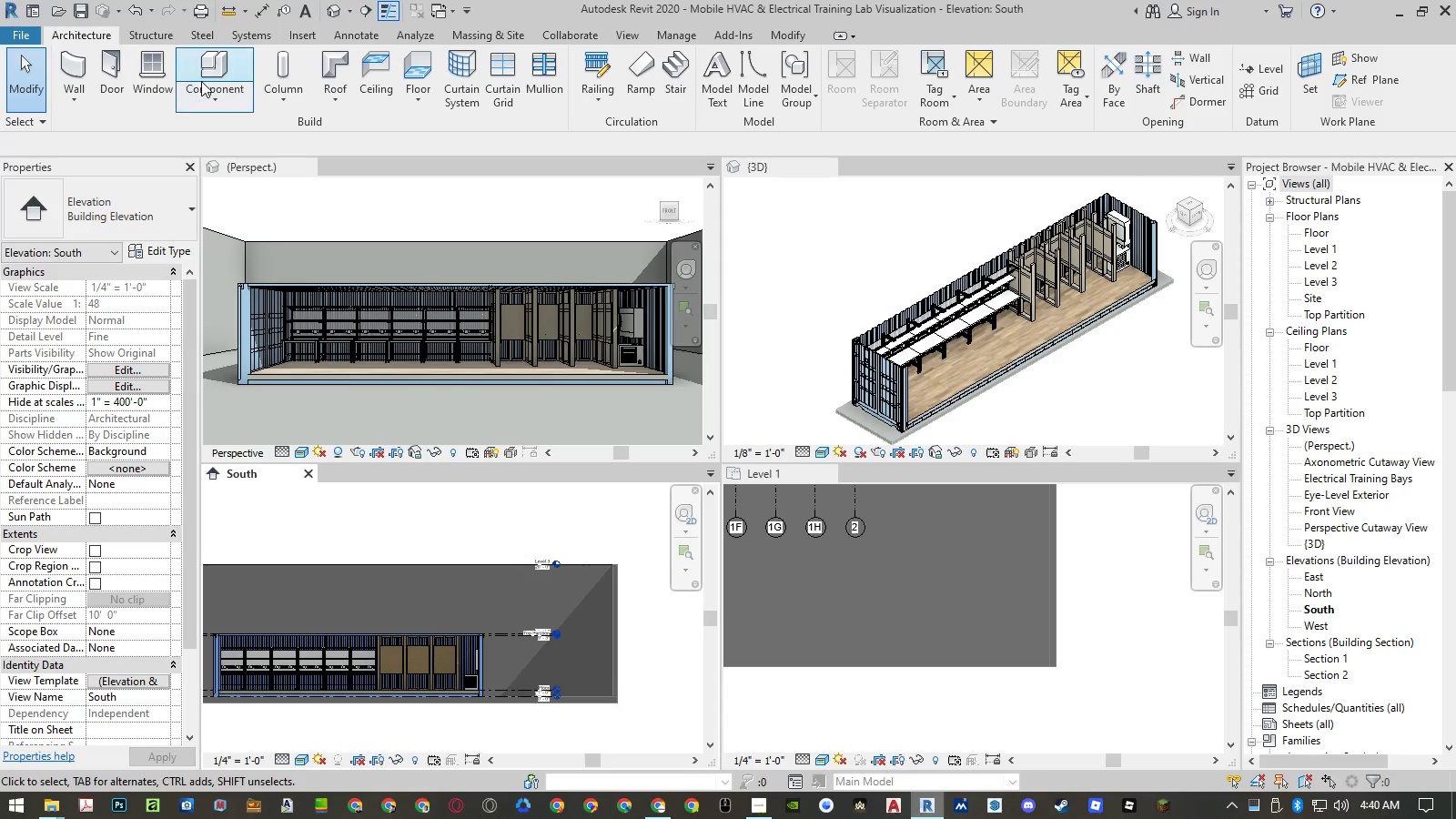 
left_click([361, 76])
 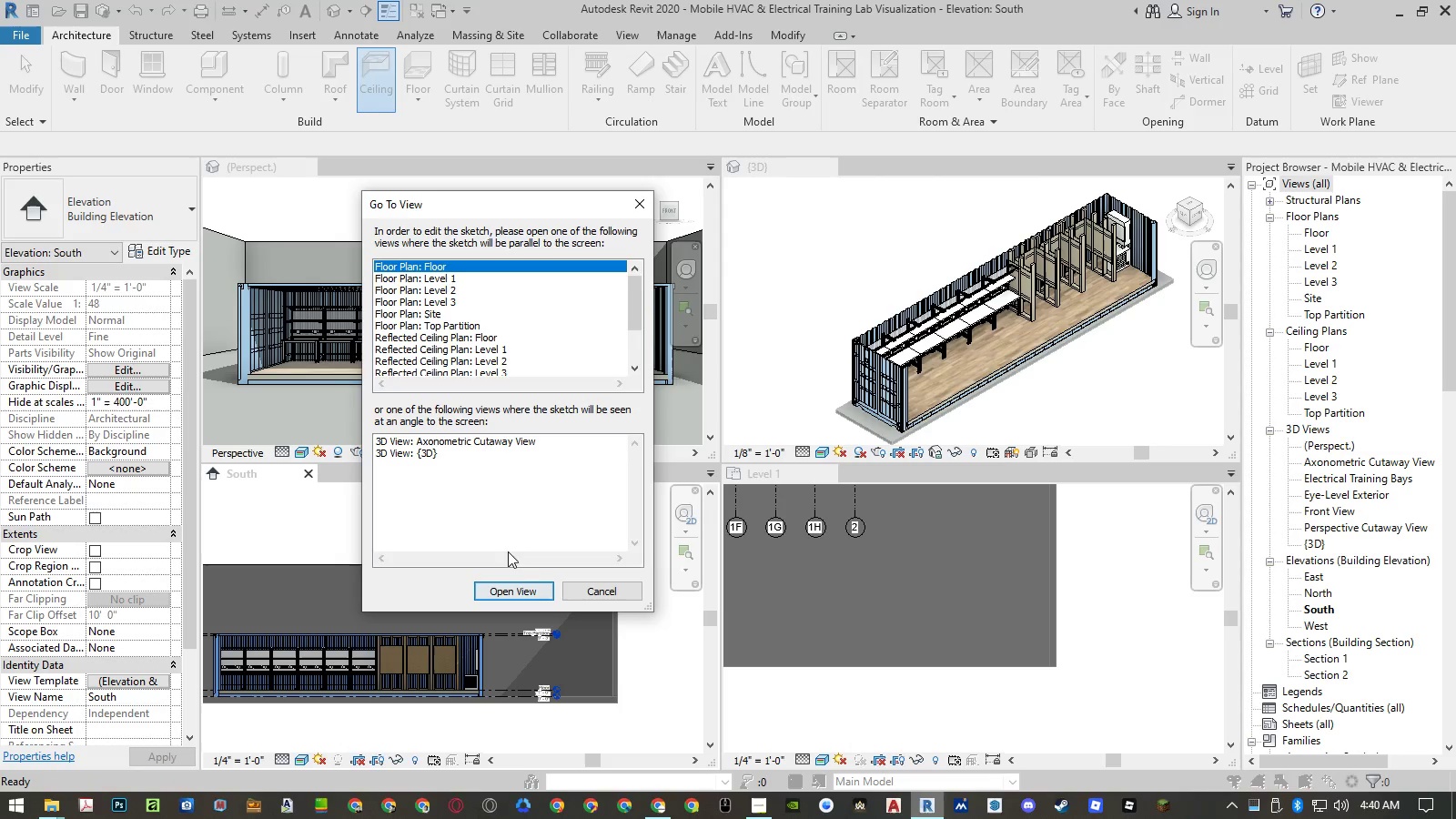 
left_click([510, 587])
 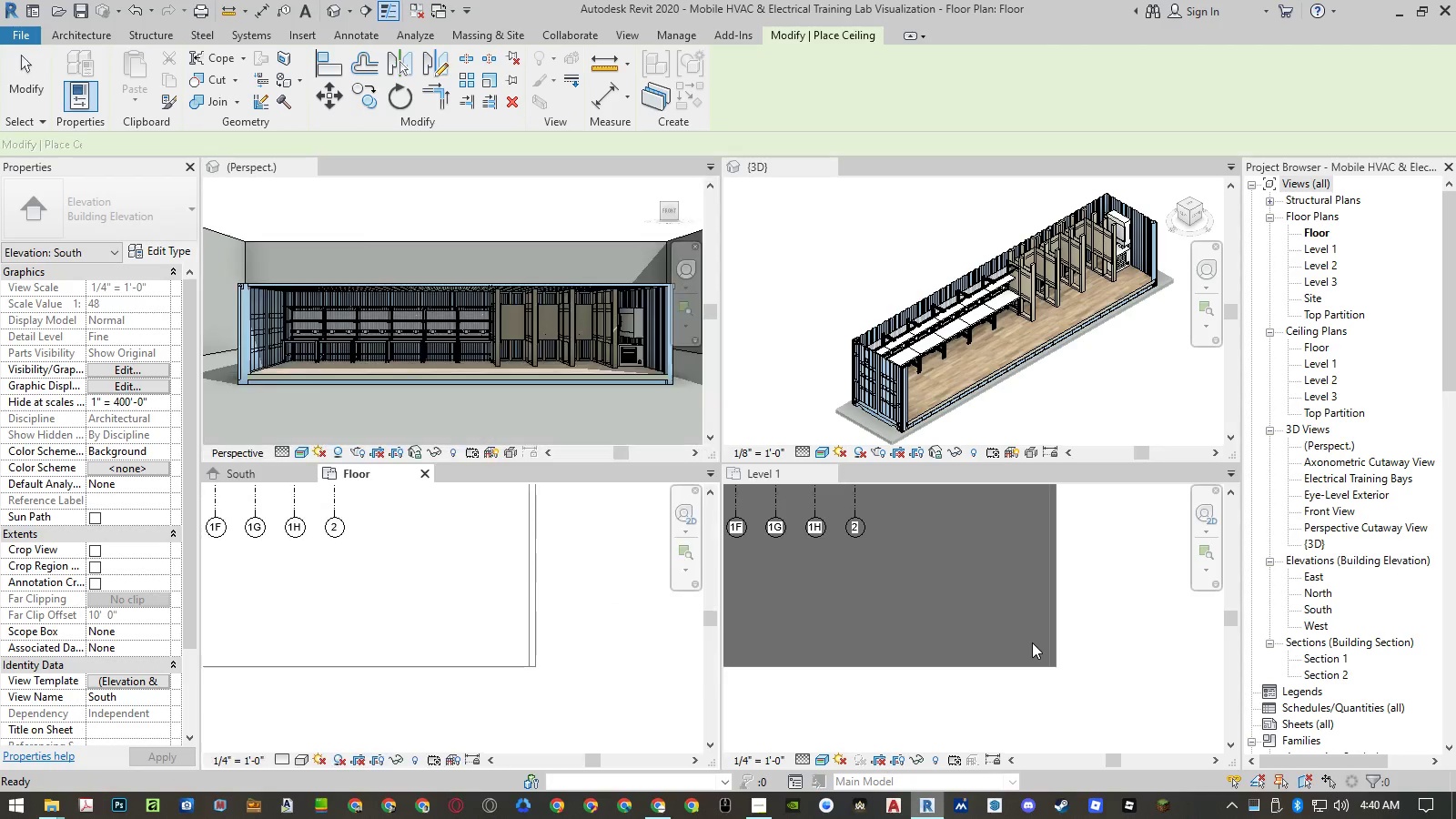 
scroll: coordinate [1046, 626], scroll_direction: down, amount: 8.0
 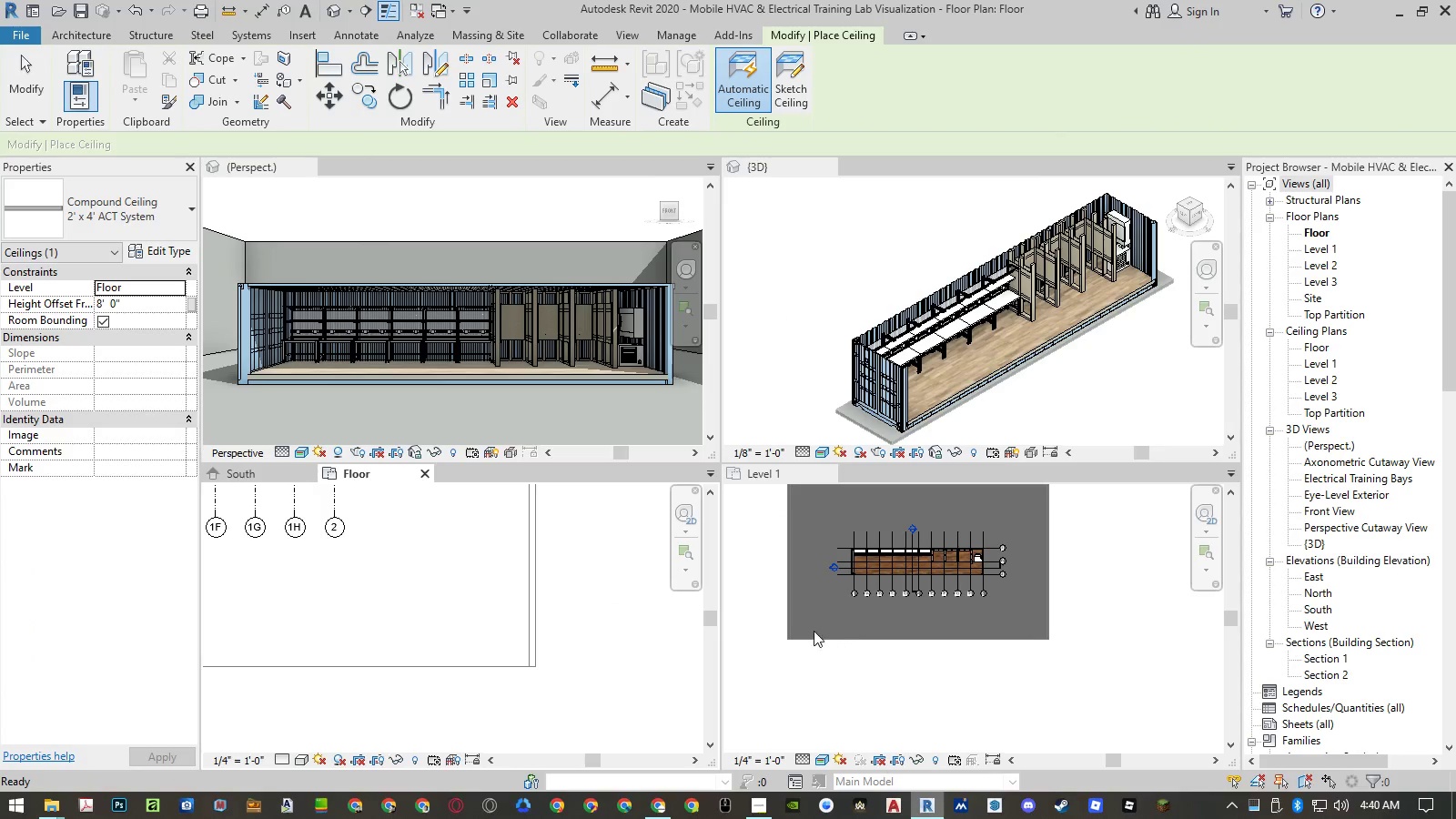 
scroll: coordinate [791, 615], scroll_direction: up, amount: 6.0
 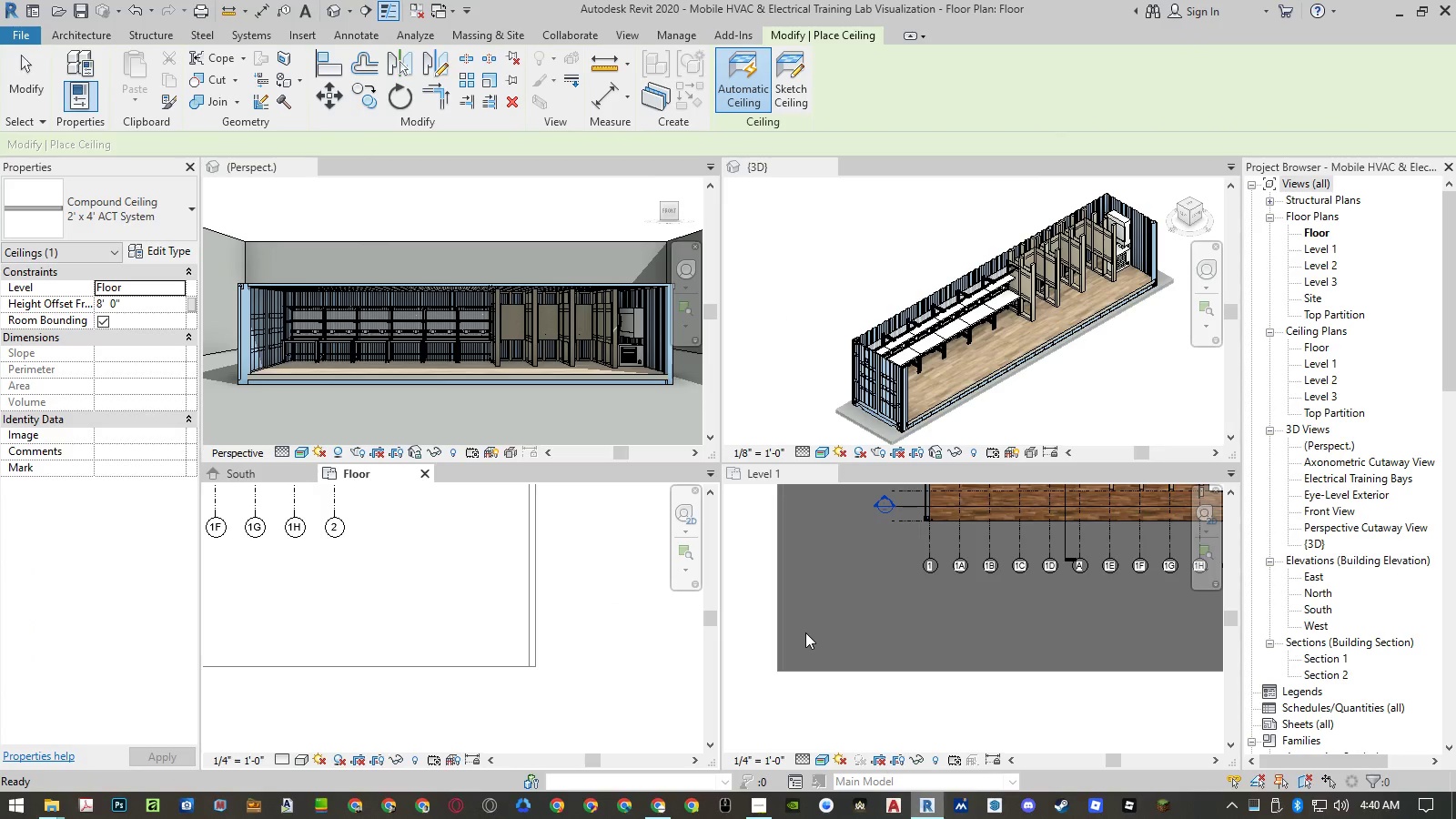 
key(Escape)
 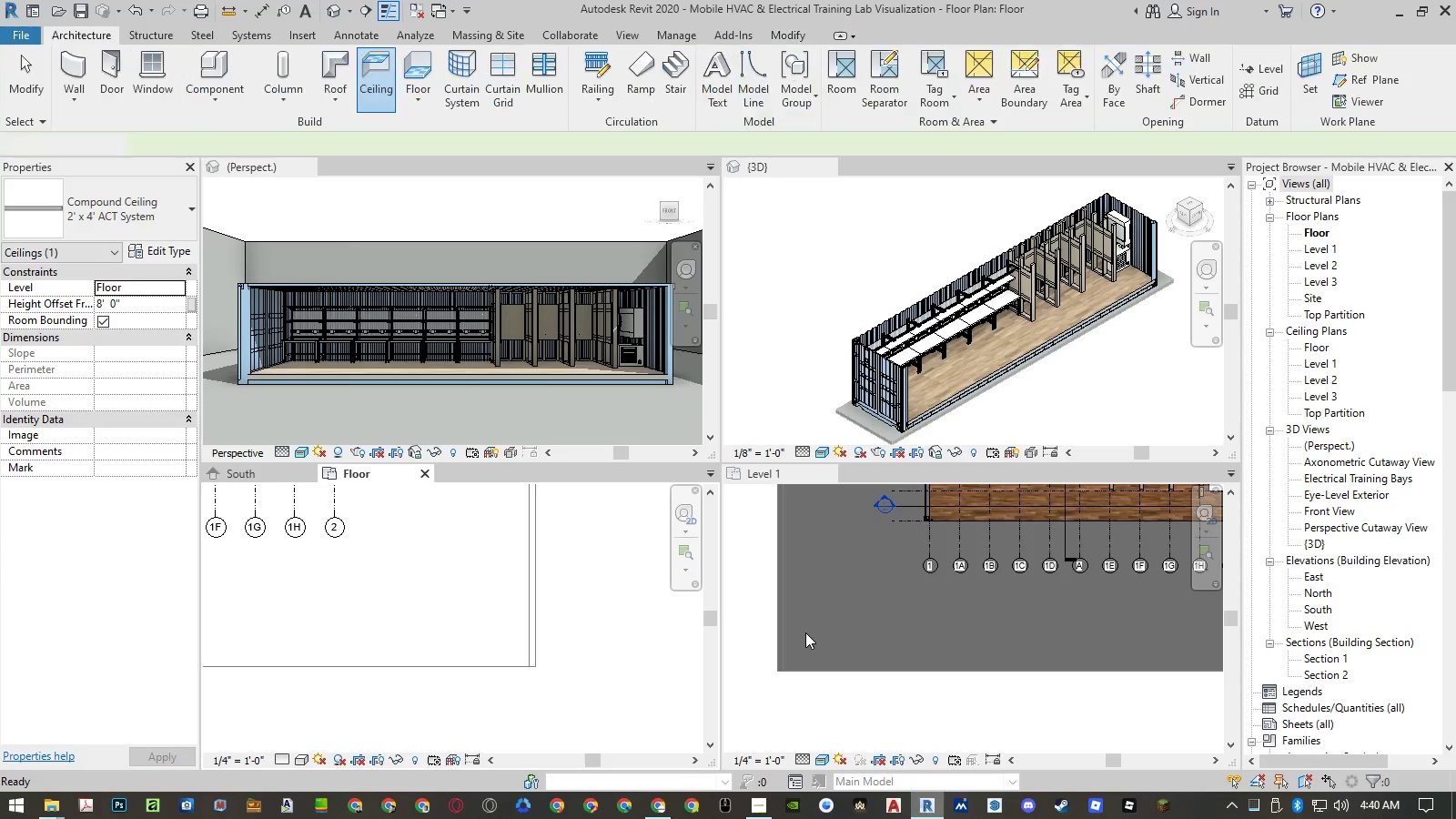 
key(Escape)
 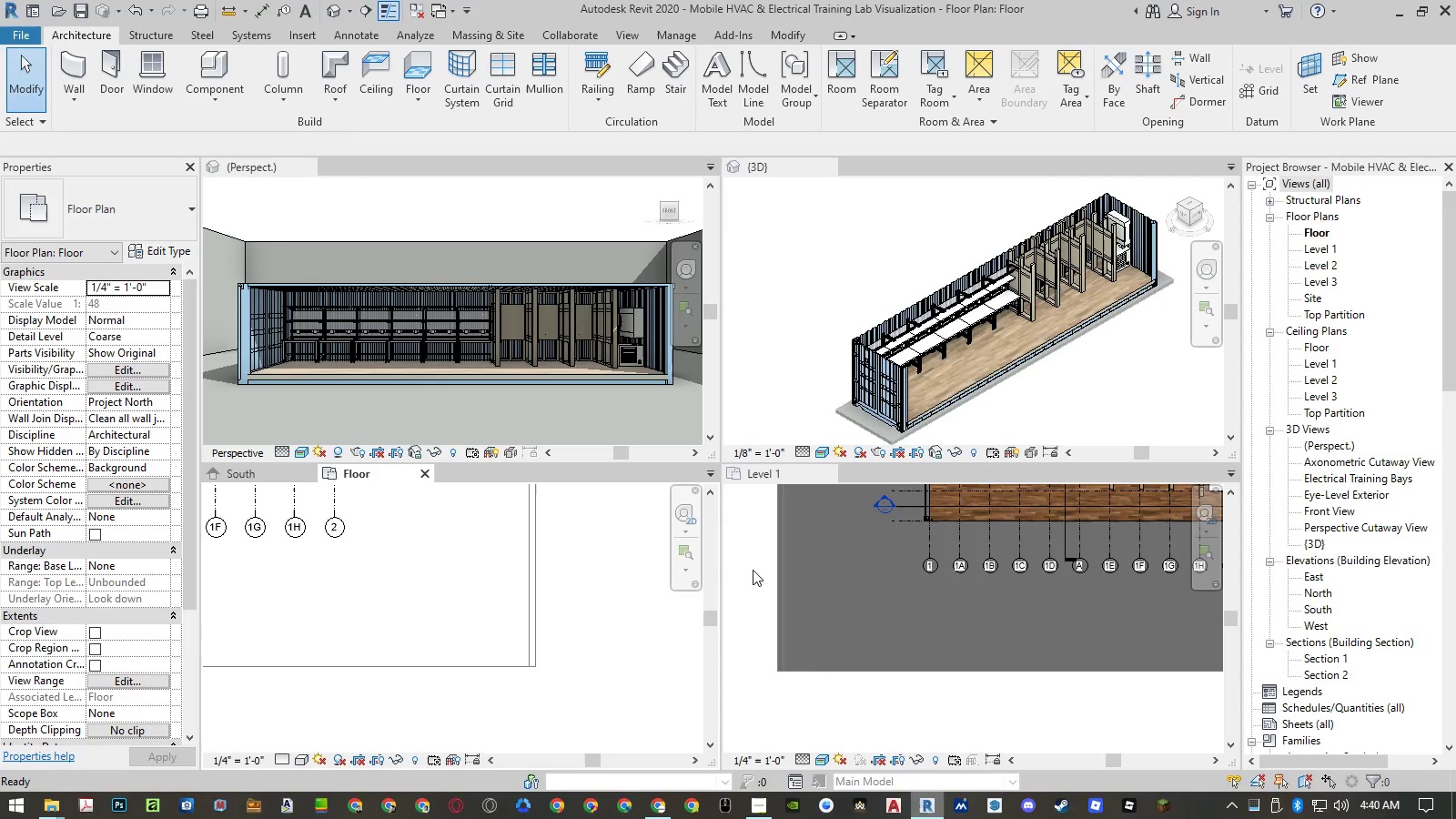 
left_click([760, 570])
 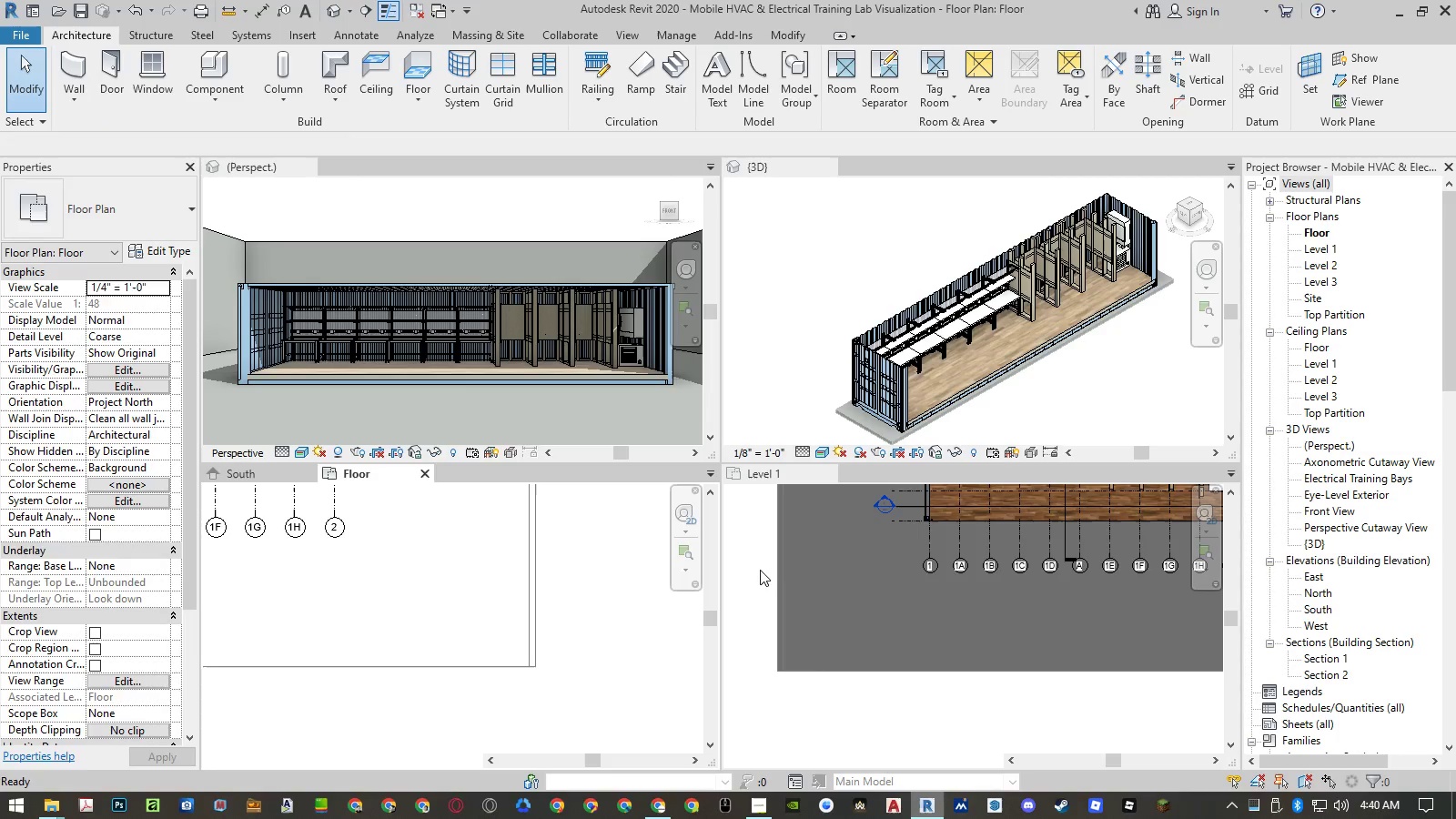 
key(Control+ControlLeft)
 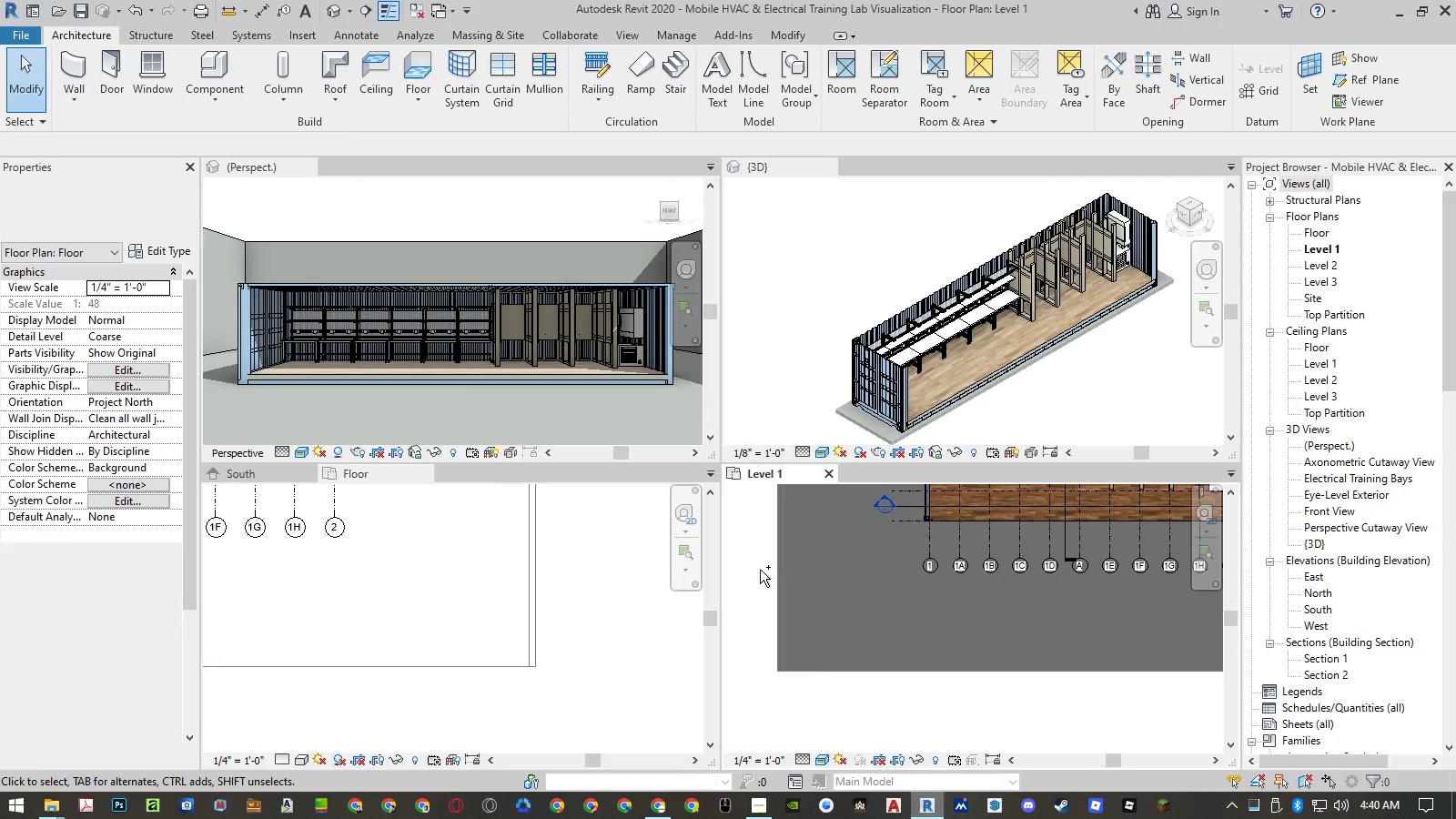 
key(Control+Z)
 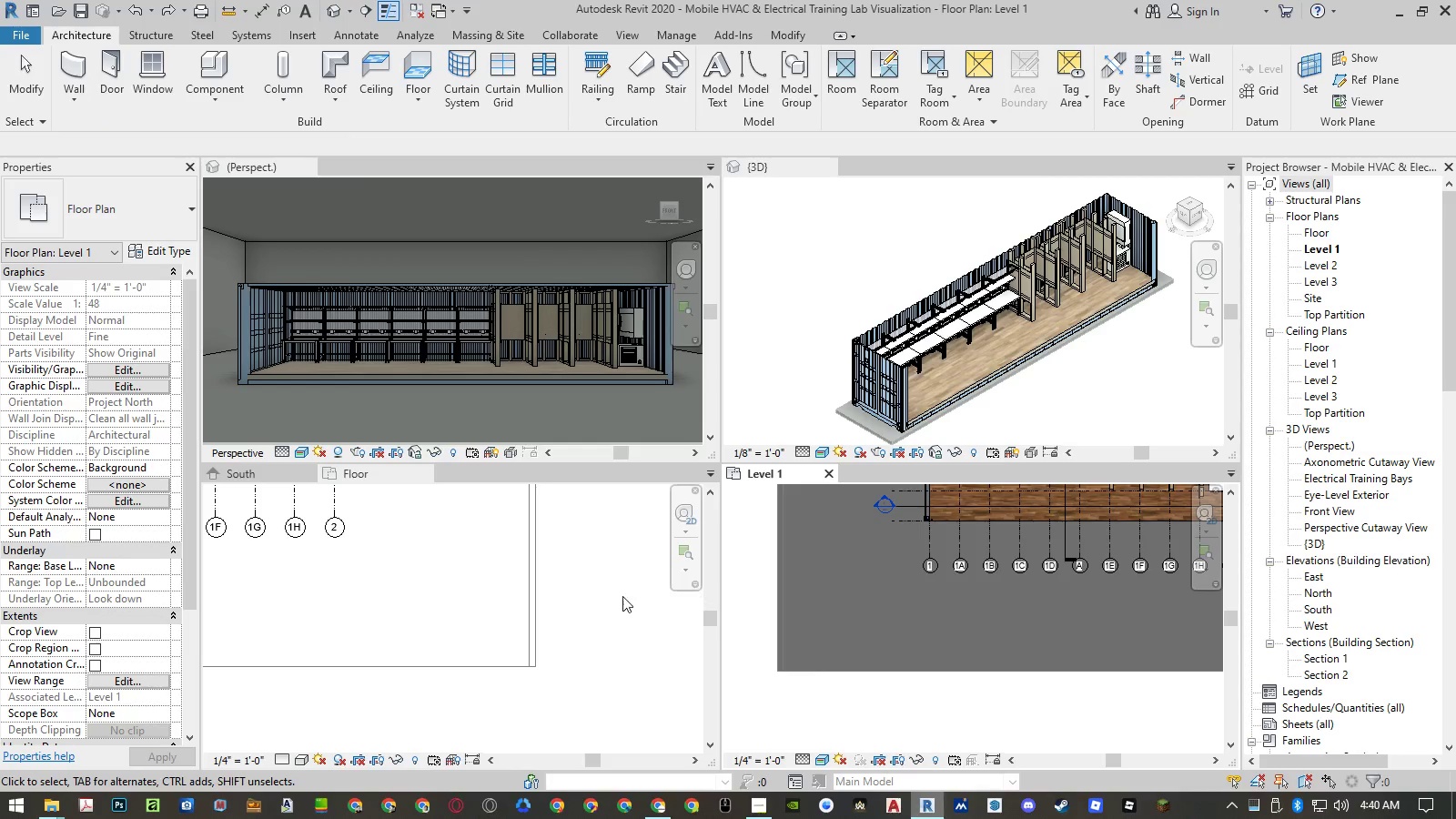 
left_click([622, 596])
 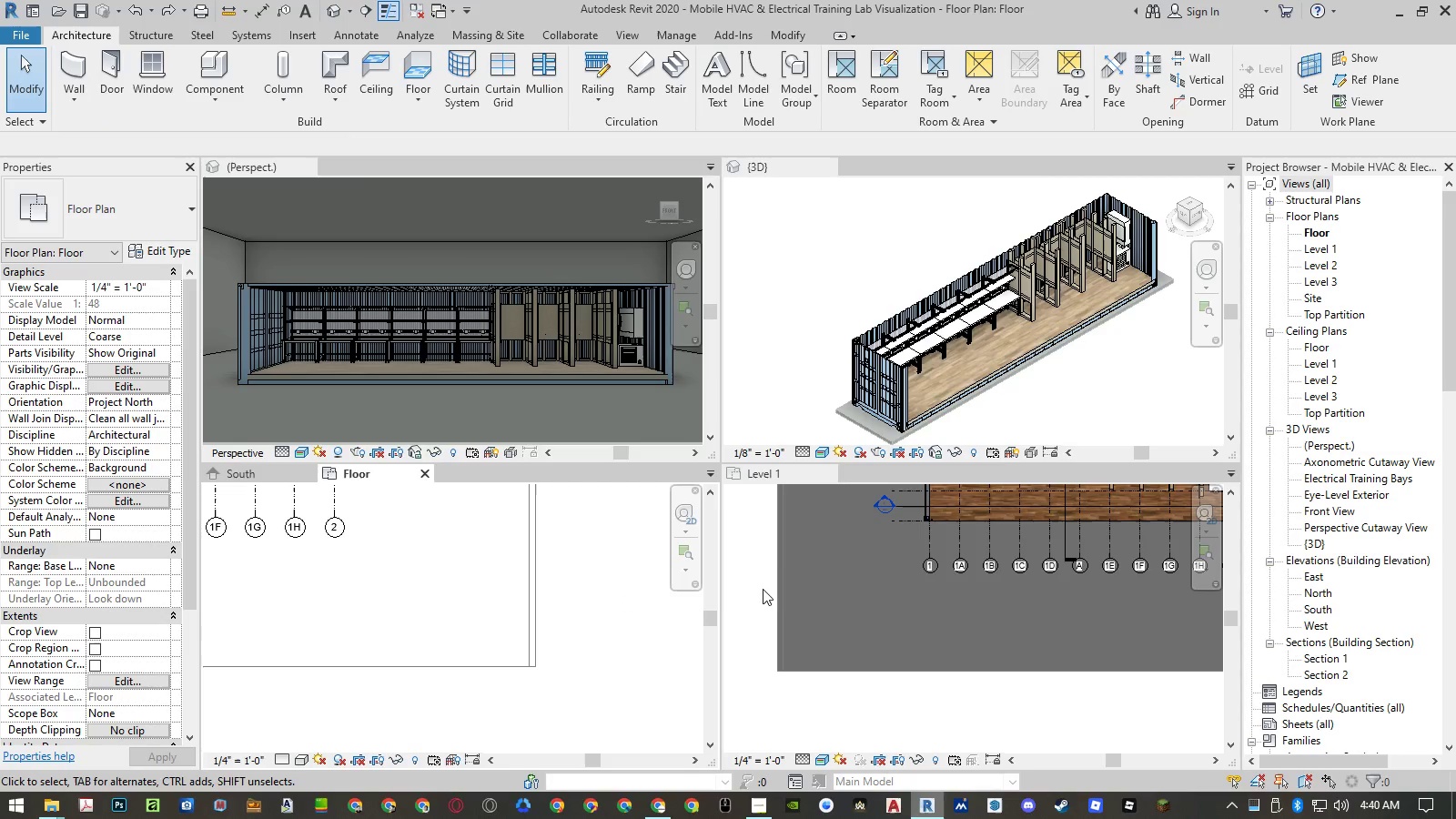 
scroll: coordinate [511, 367], scroll_direction: down, amount: 24.0
 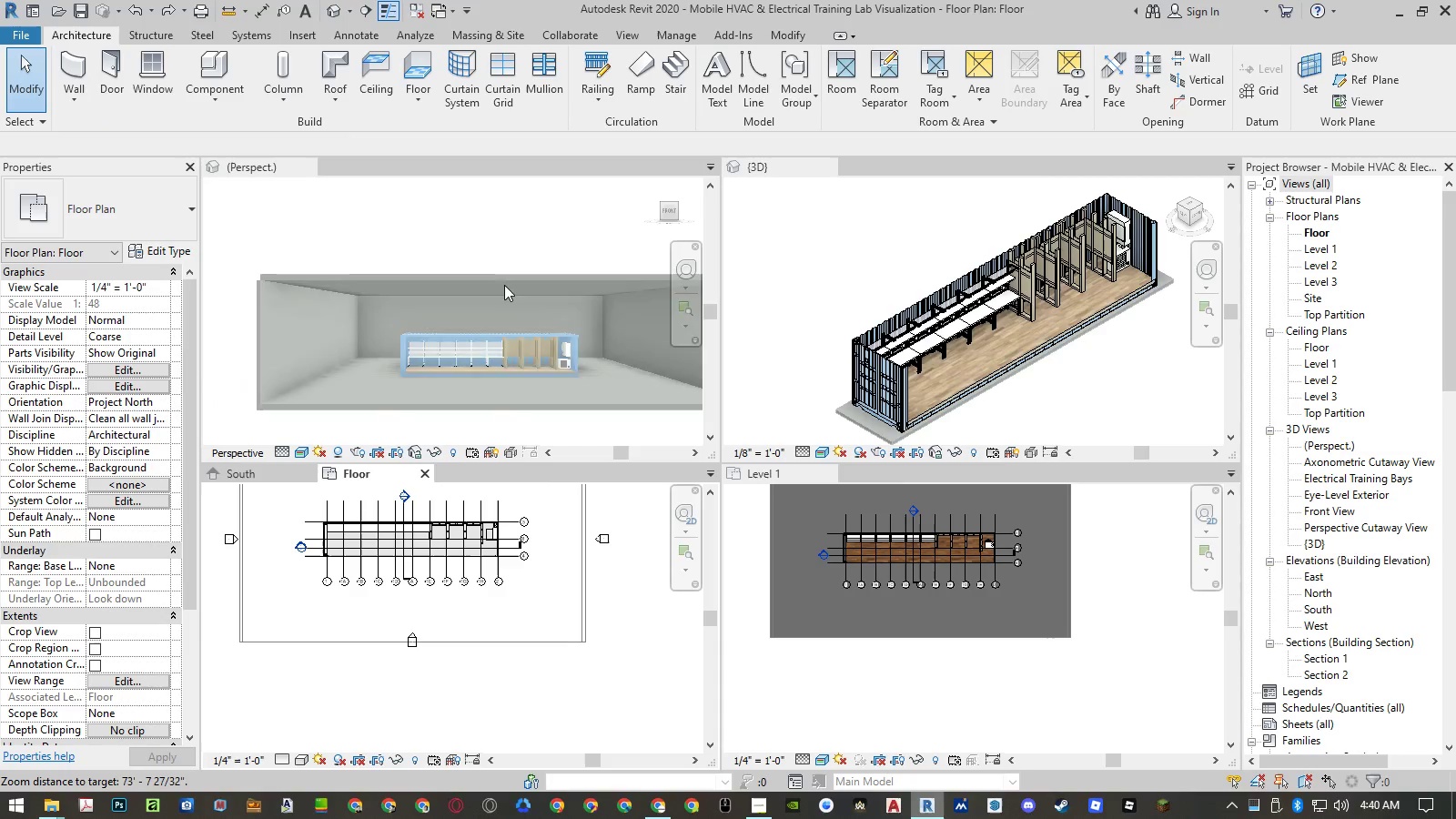 
left_click([504, 280])
 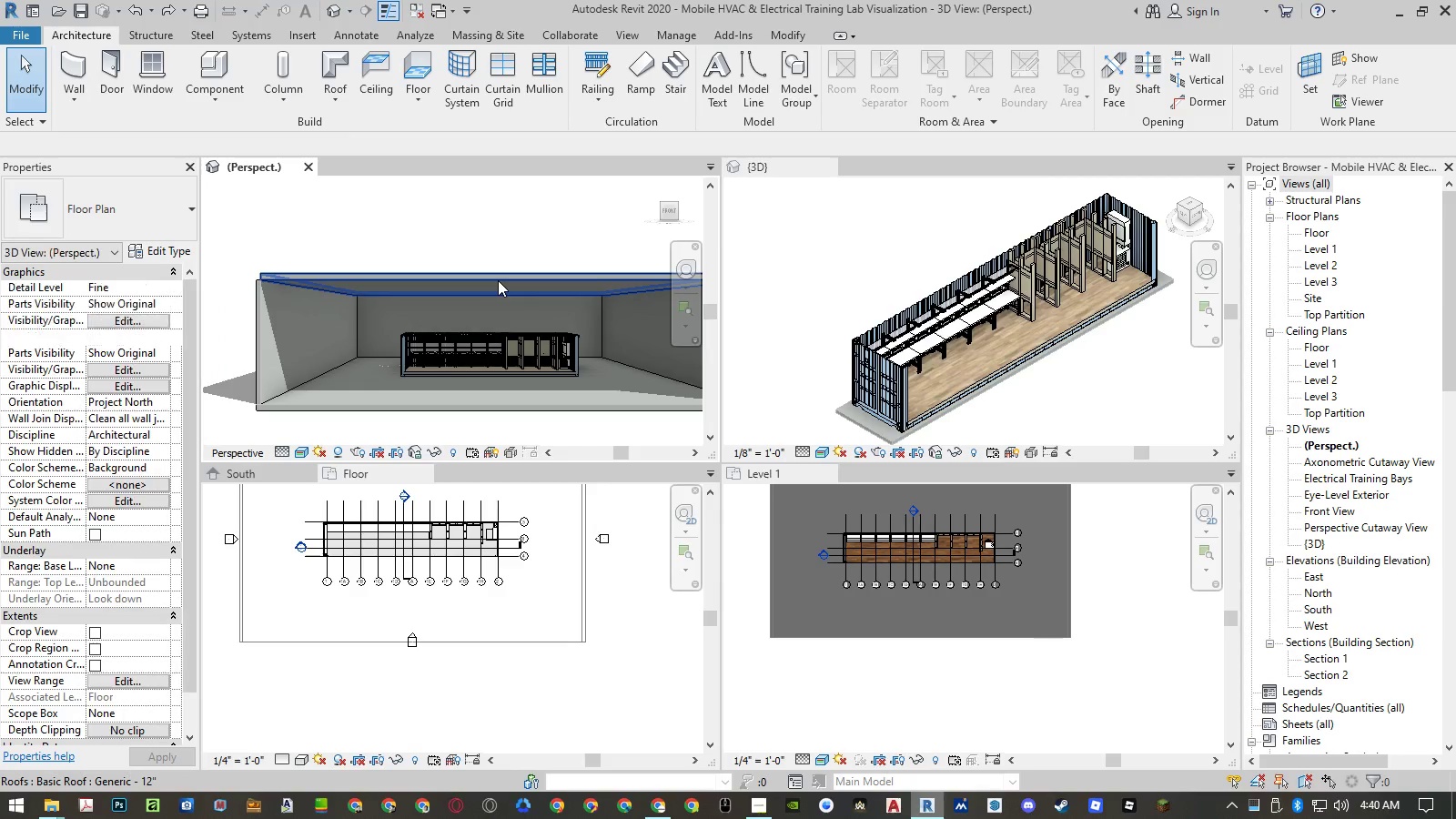 
left_click([498, 280])
 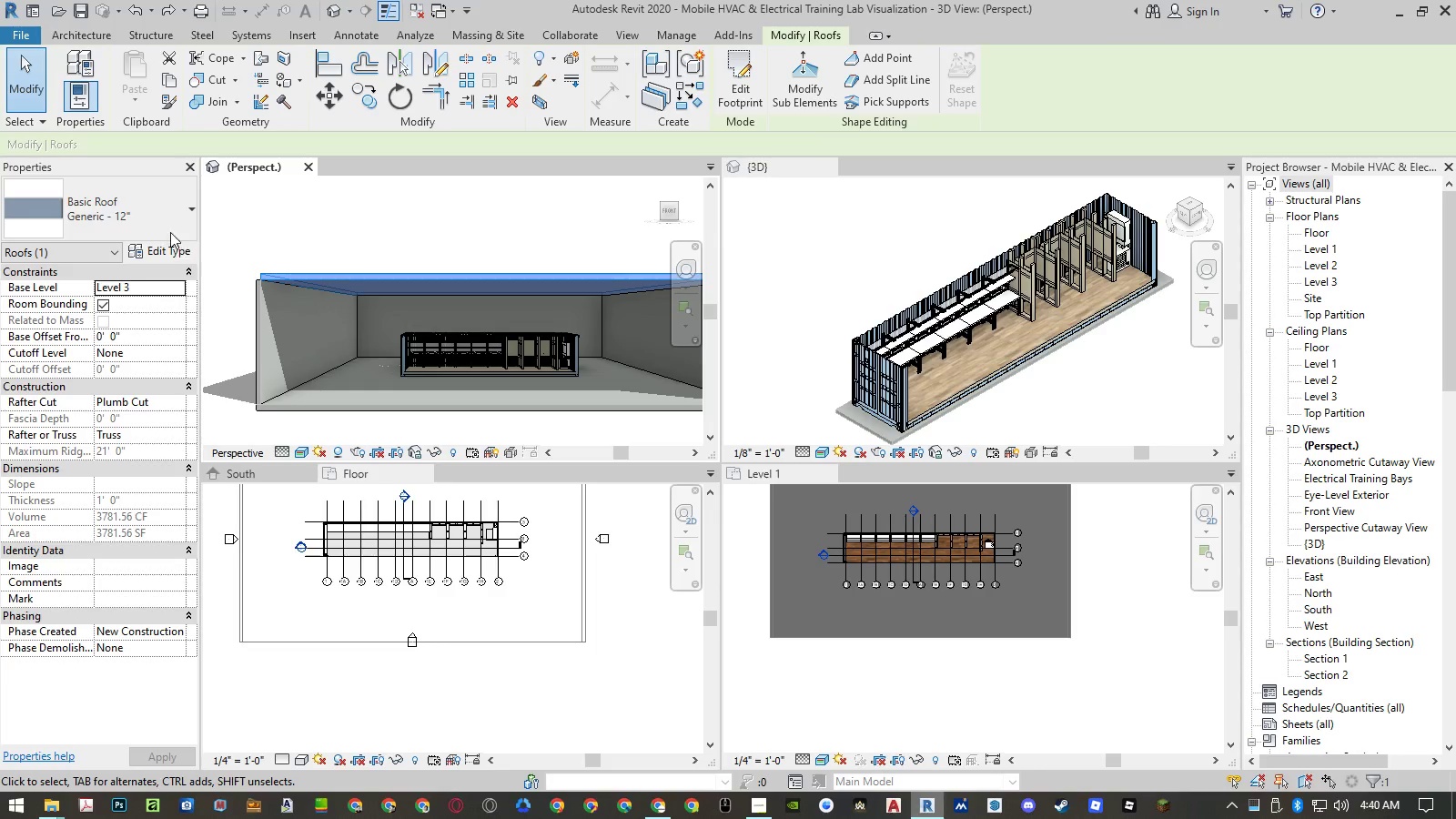 
left_click([167, 250])
 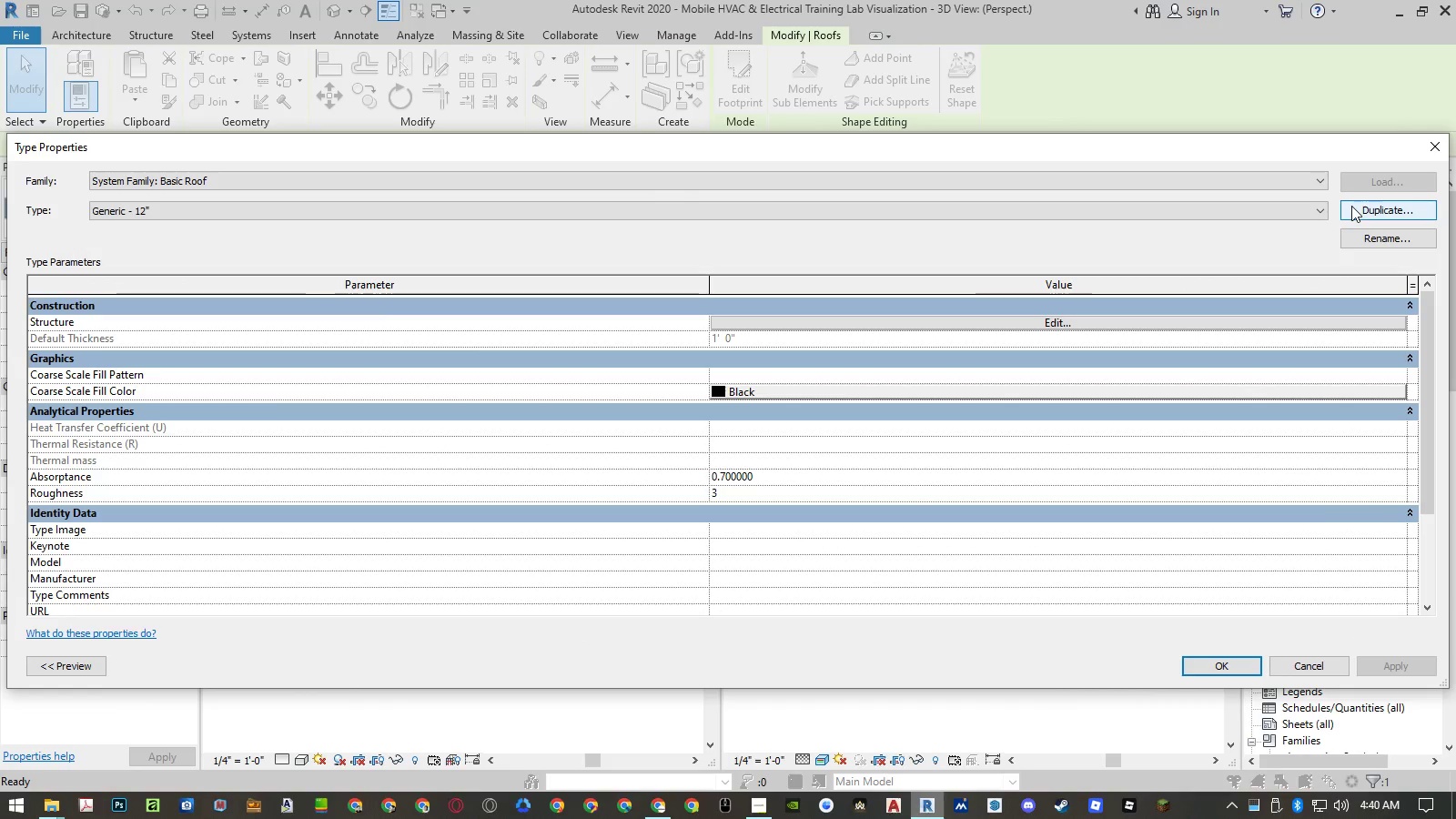 
left_click([1351, 207])
 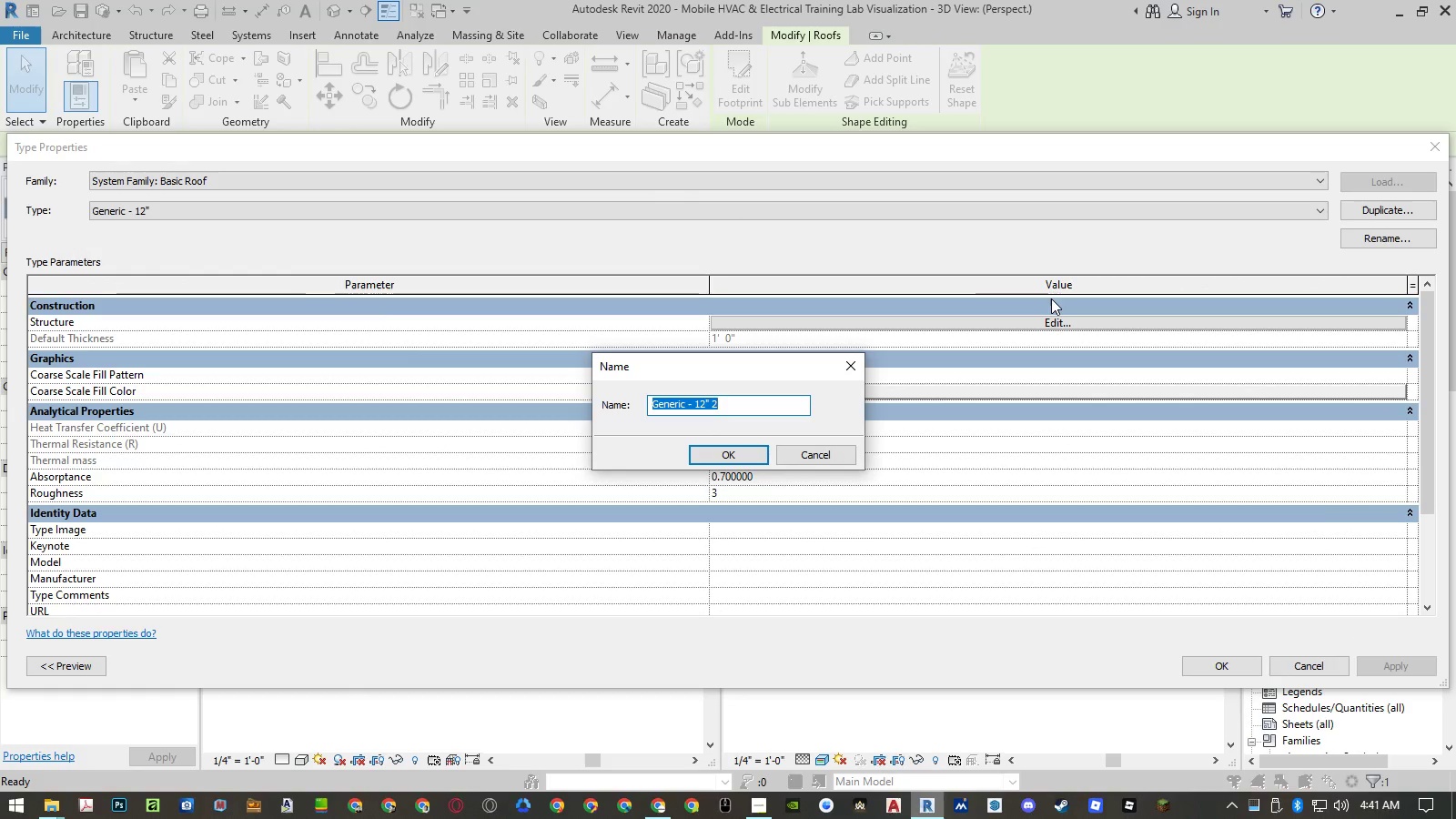 
type(Ceiling)
 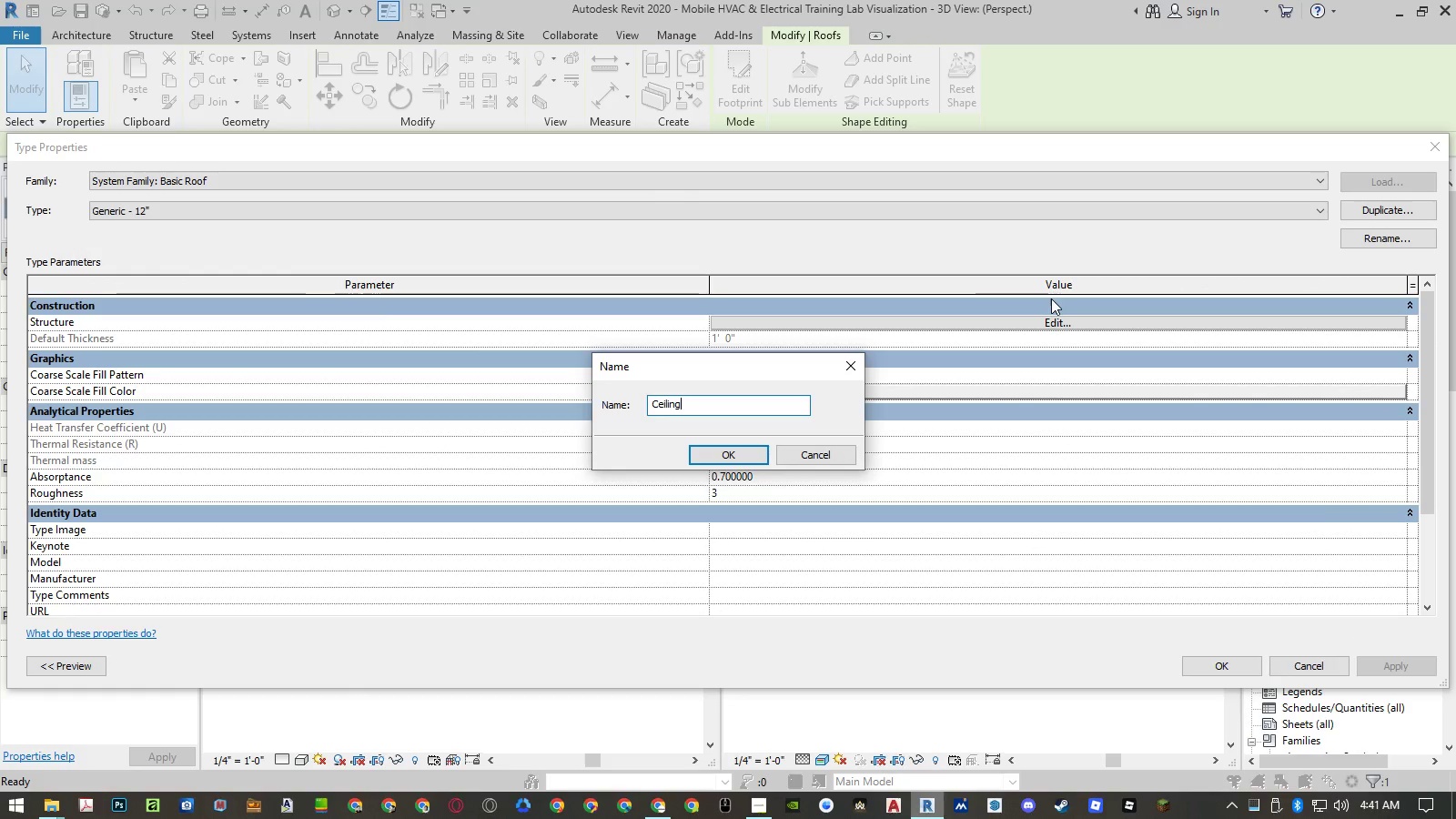 
key(Control+ControlLeft)
 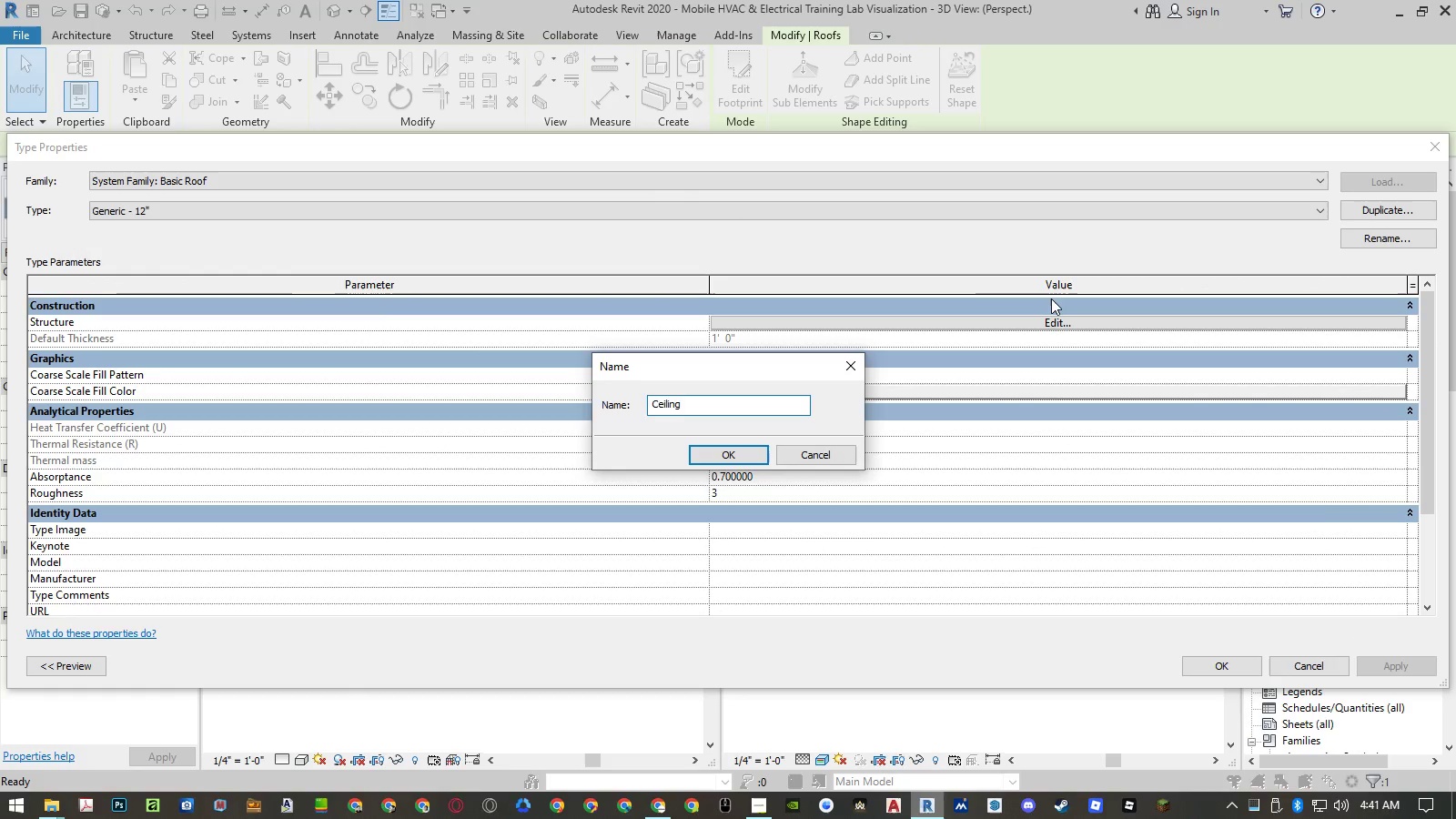 
key(Control+A)
 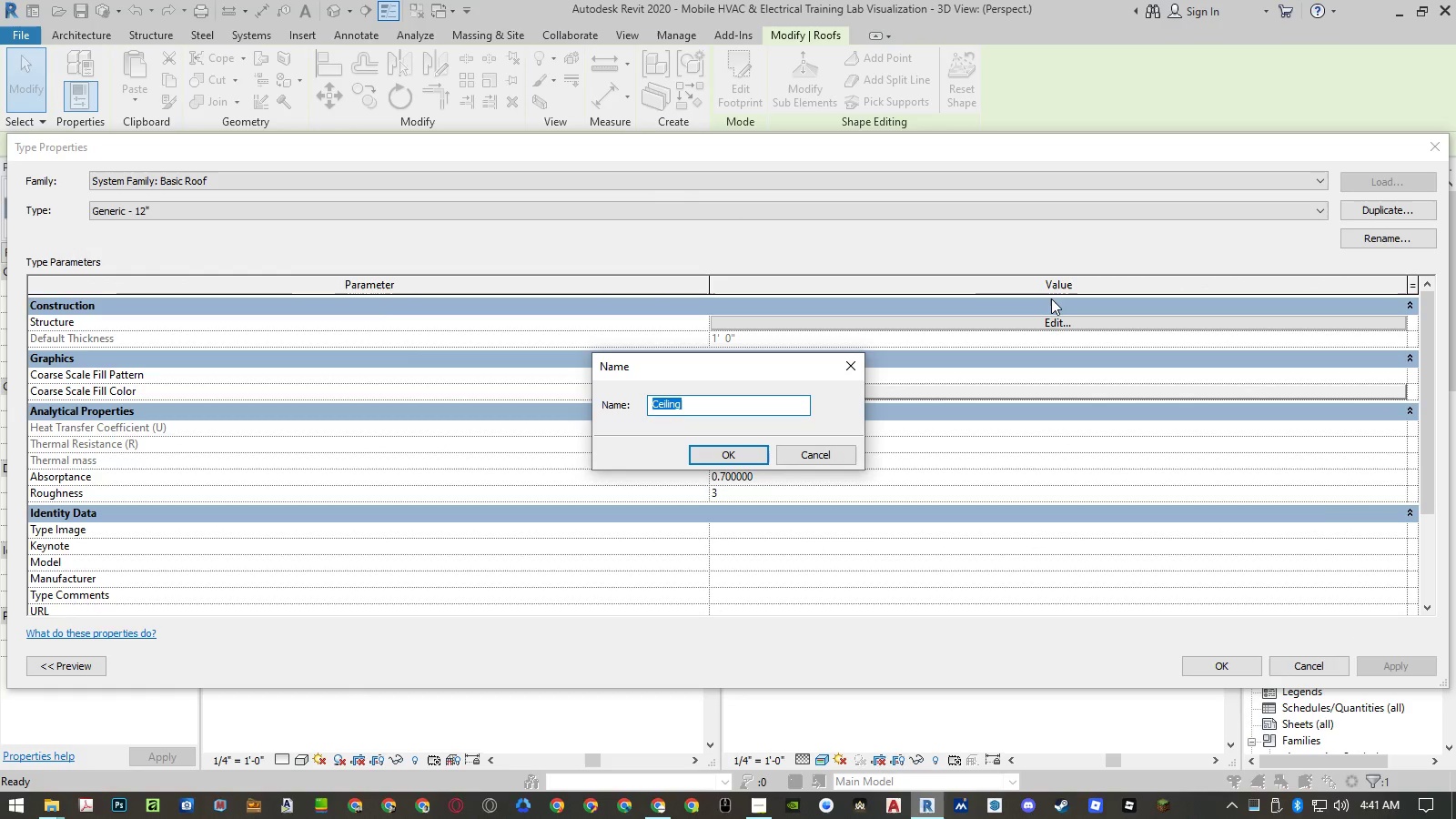 
type(Fake Ceiling)
 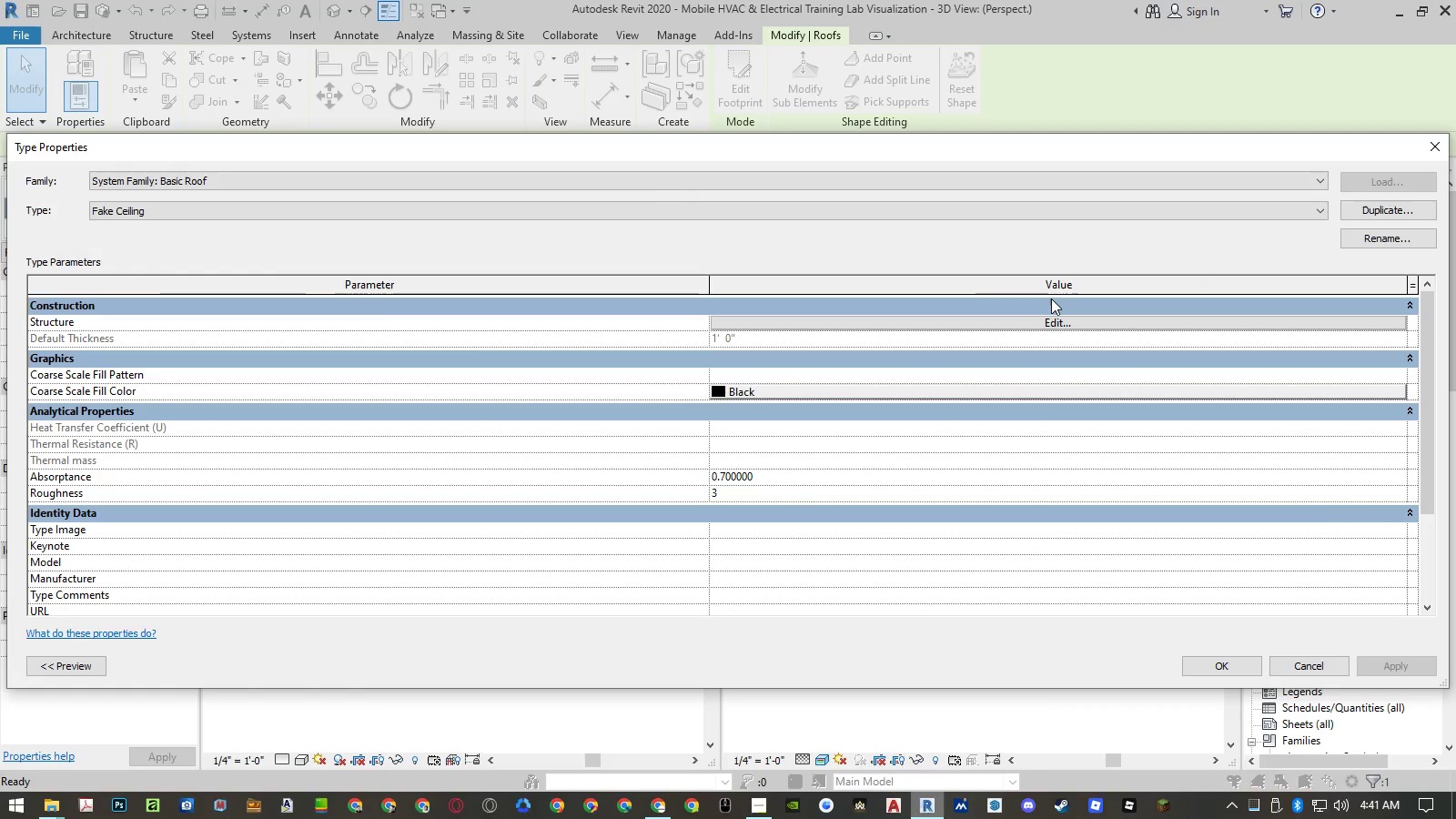 
 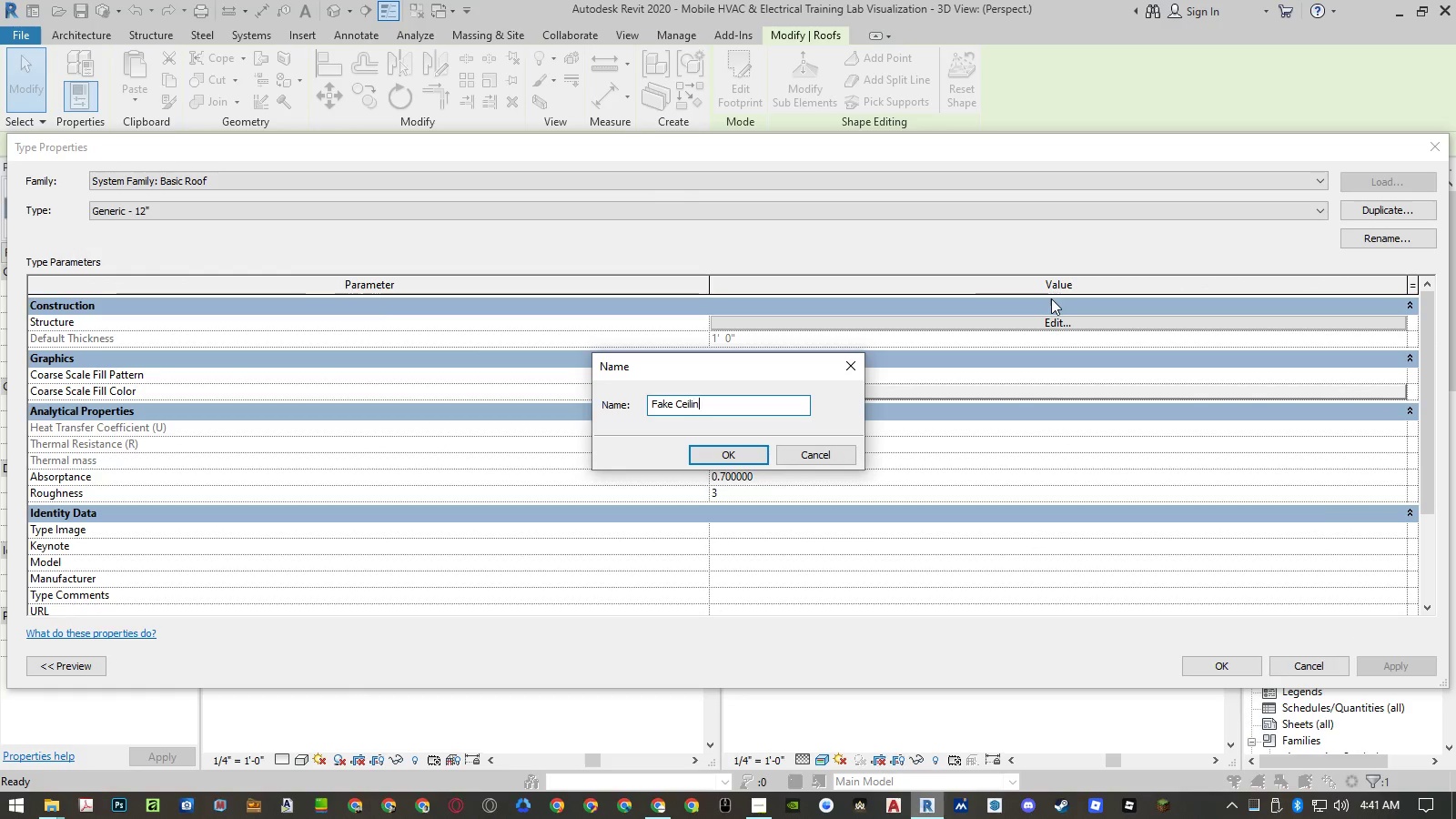 
key(Enter)
 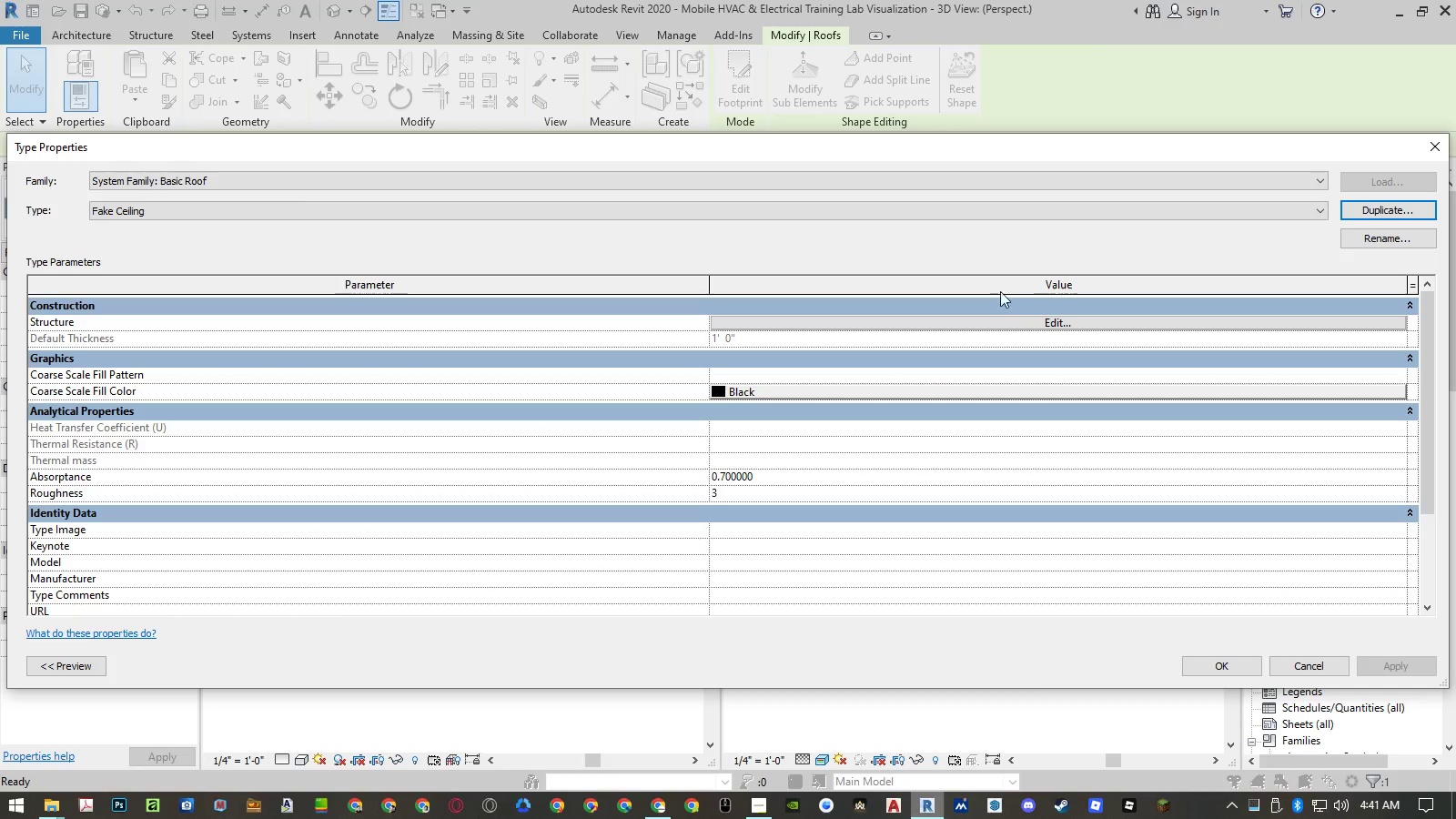 
left_click([988, 325])
 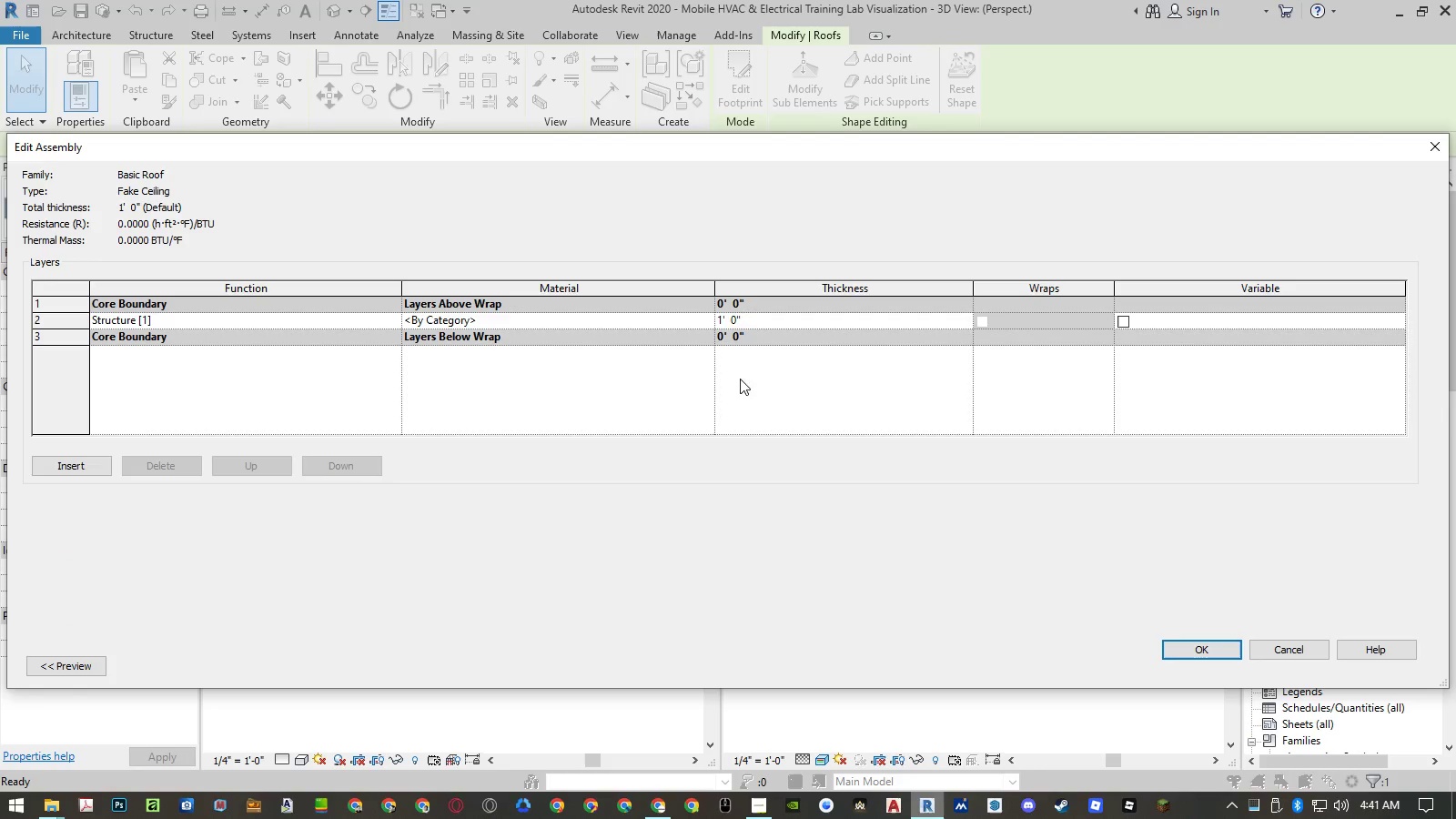 
left_click([707, 318])
 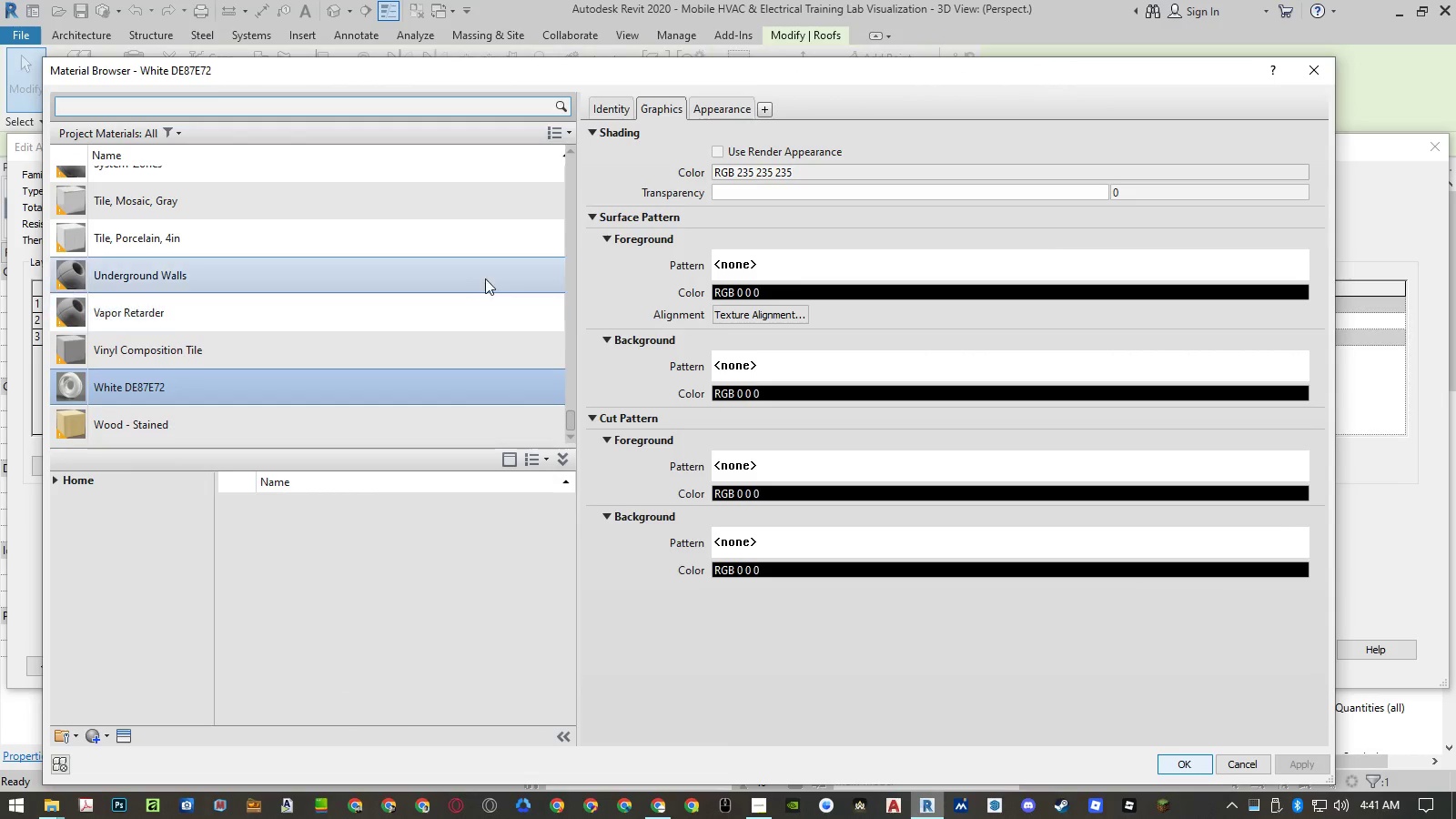 
left_click([275, 108])
 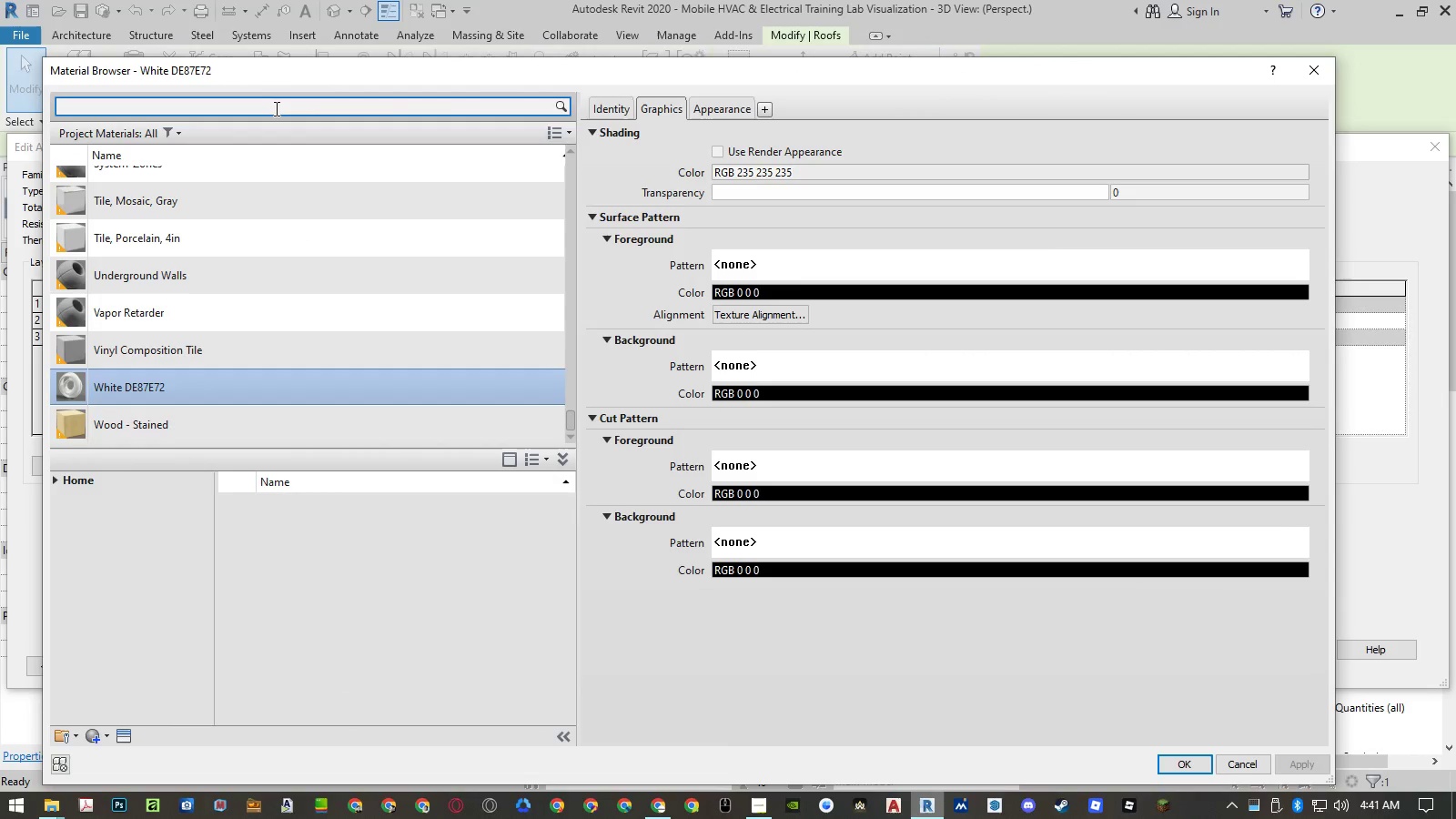 
type(ceiling)
 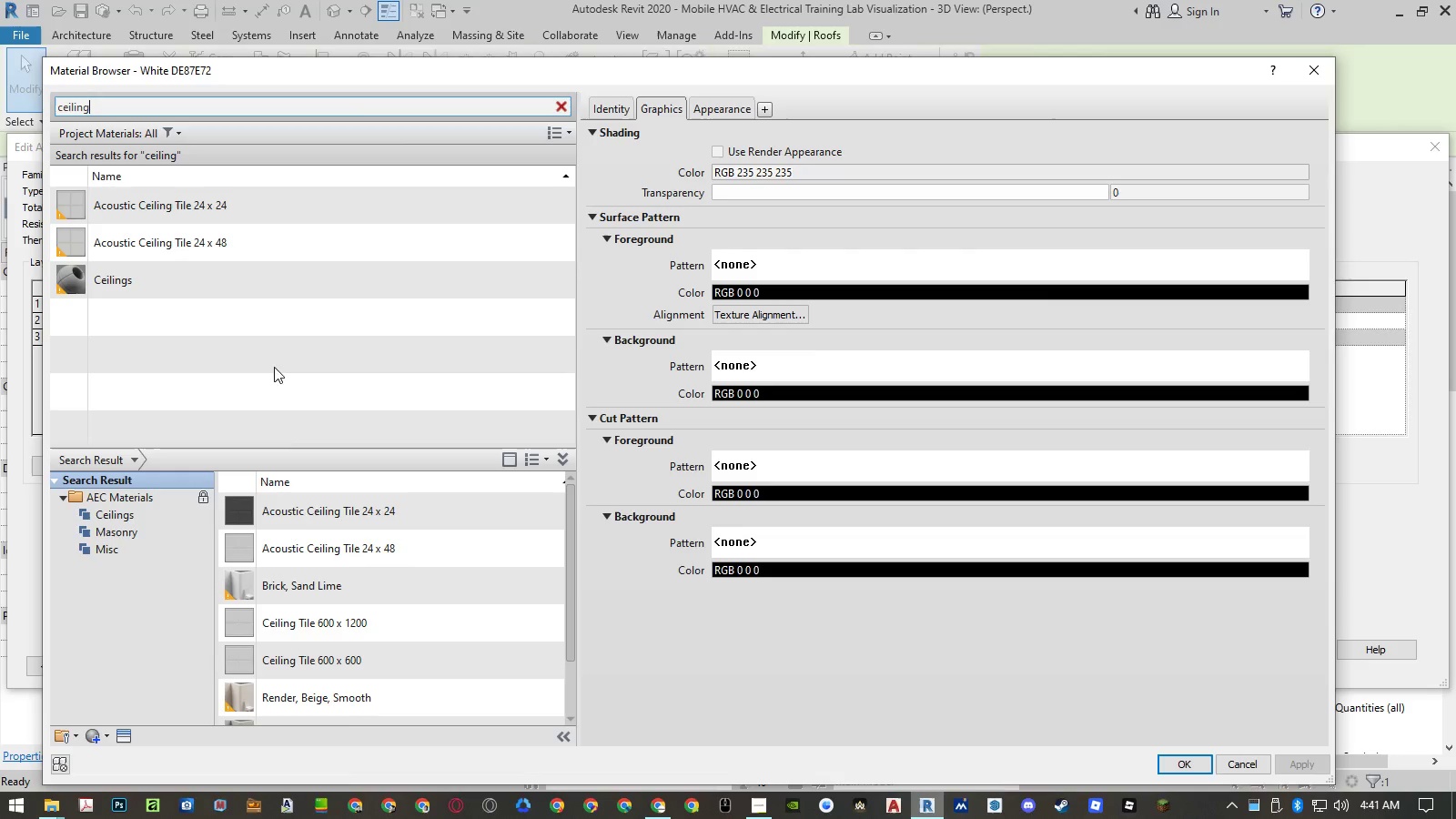 
scroll: coordinate [386, 592], scroll_direction: down, amount: 1.0
 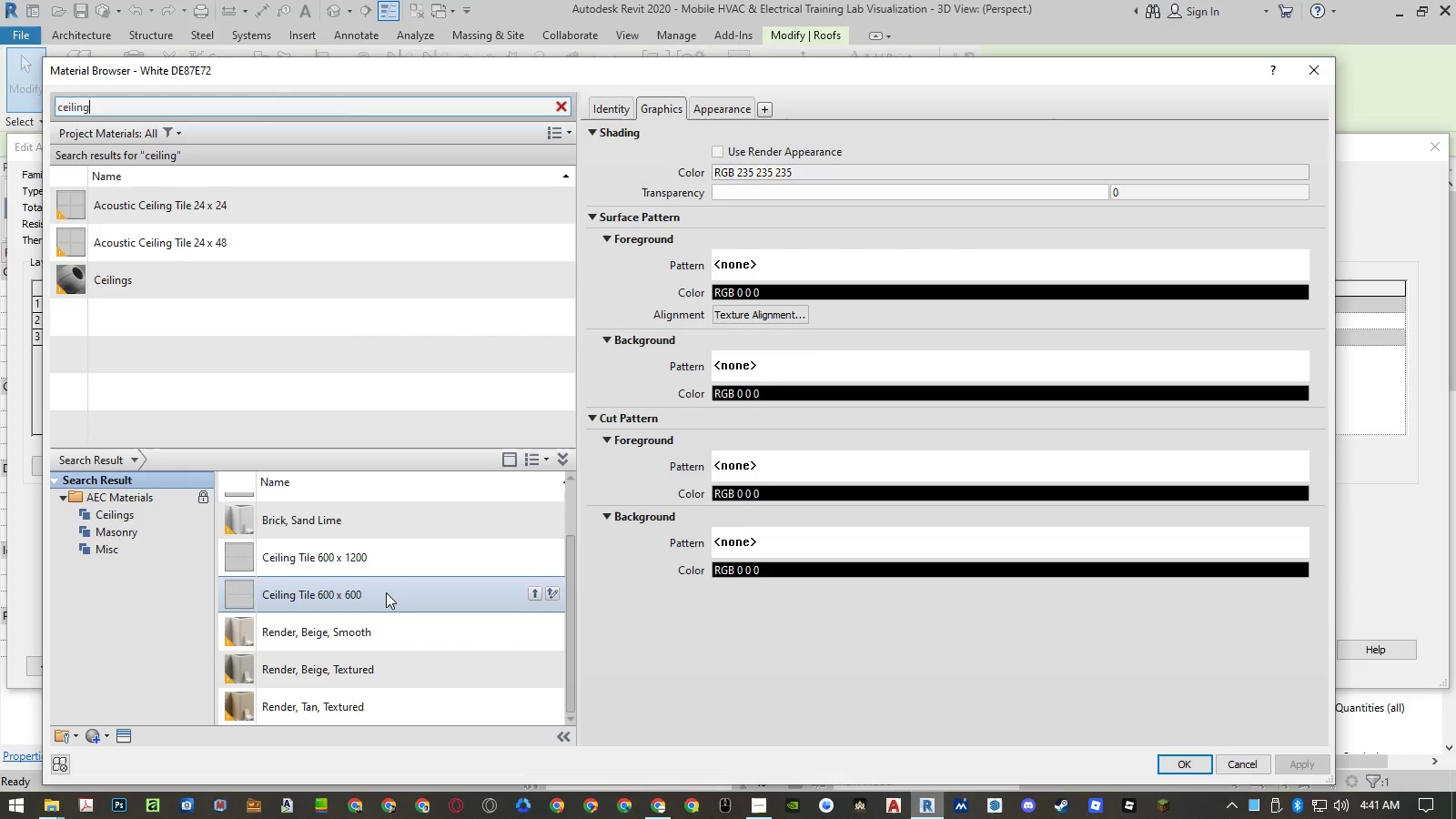 
left_click([370, 630])
 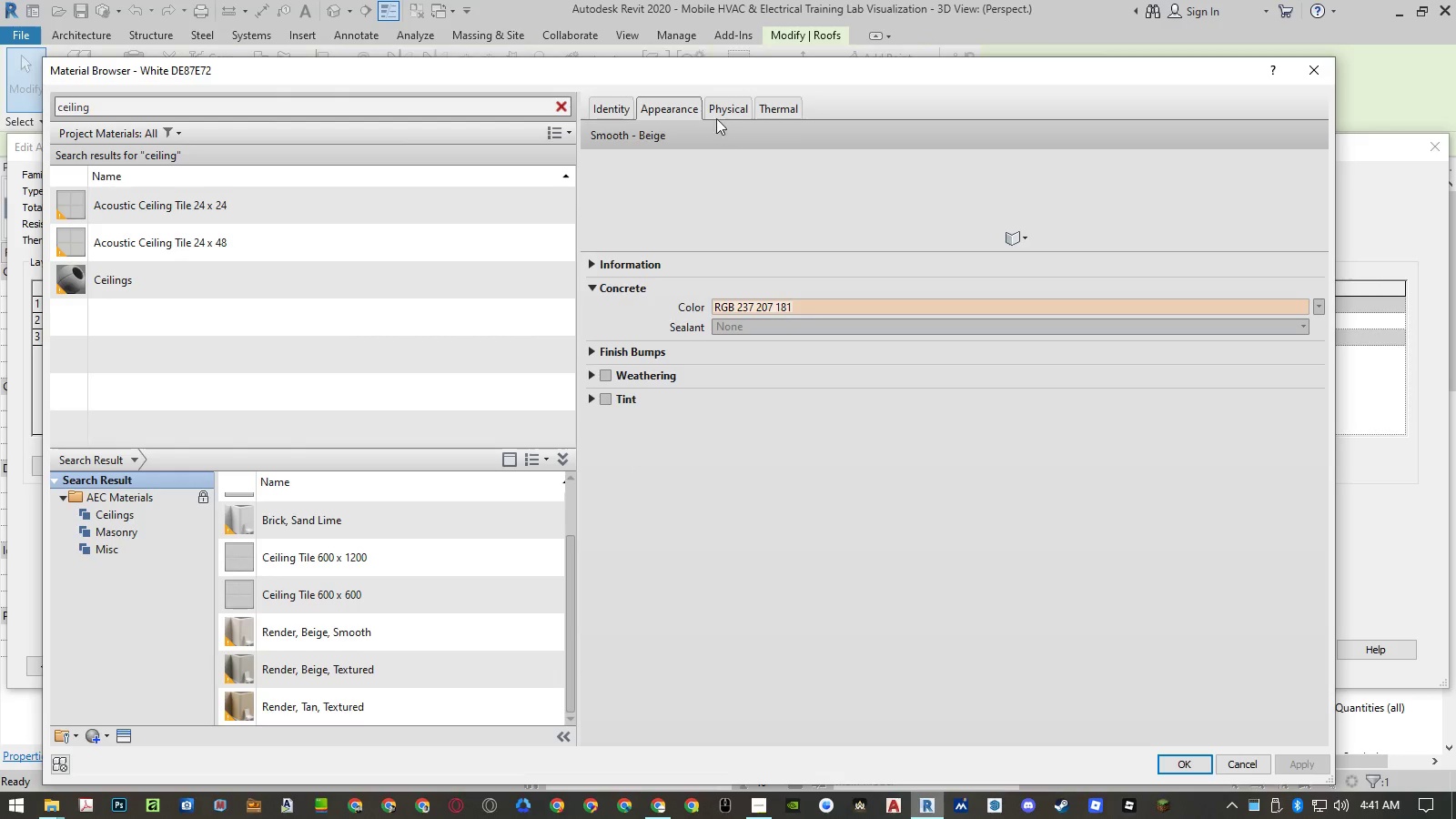 
left_click([704, 101])
 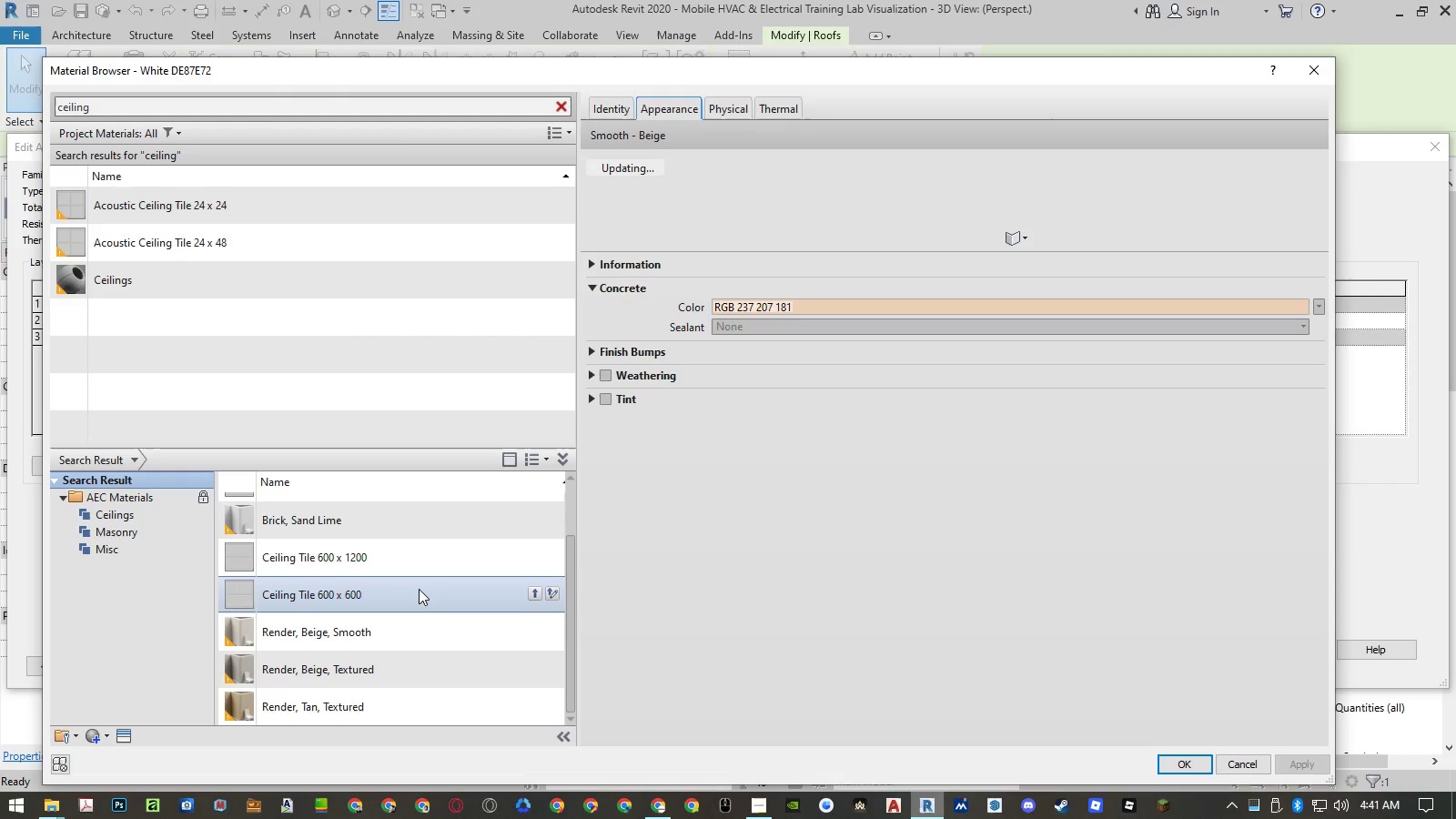 
scroll: coordinate [409, 604], scroll_direction: down, amount: 4.0
 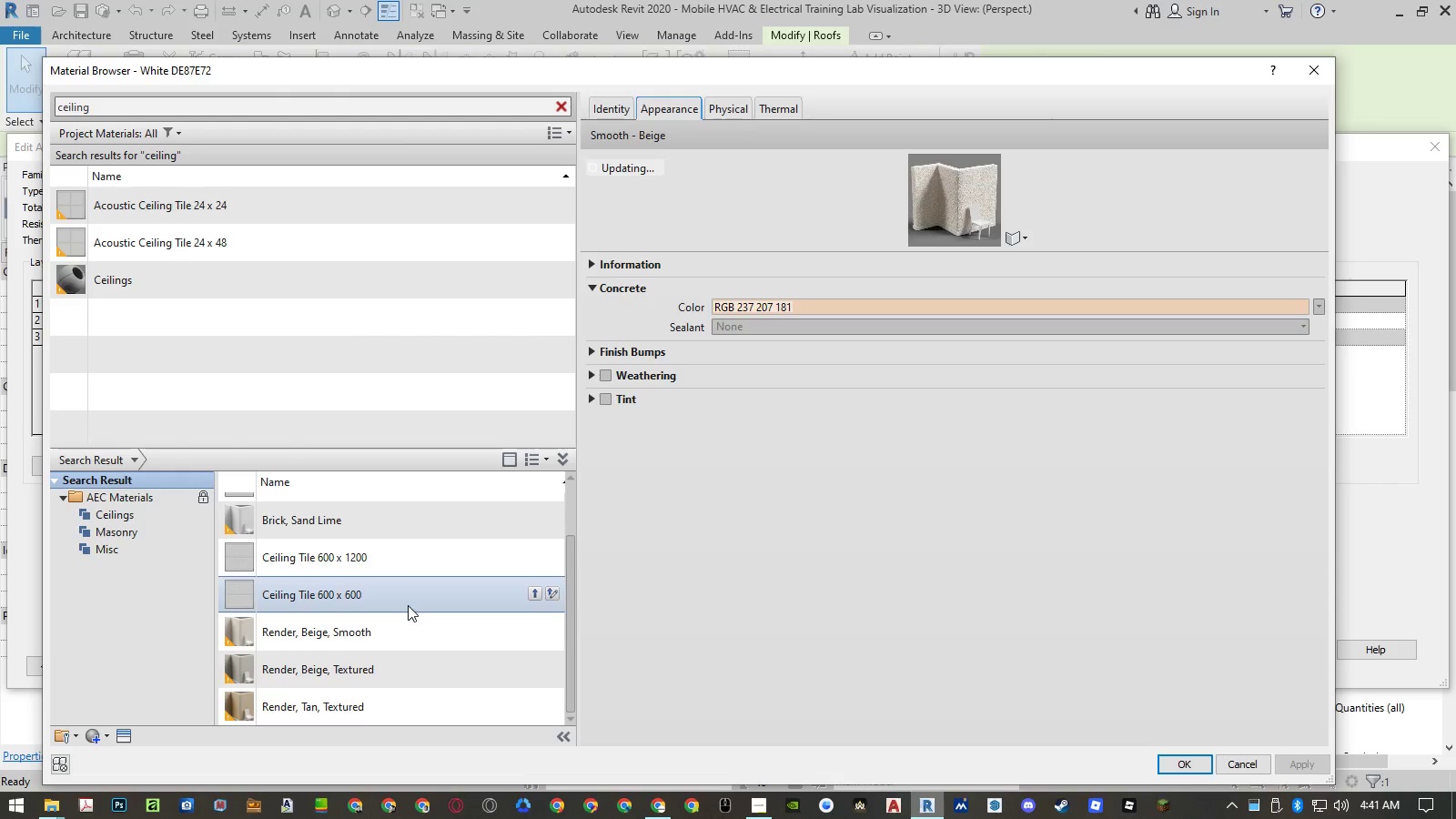 
scroll: coordinate [408, 605], scroll_direction: up, amount: 3.0
 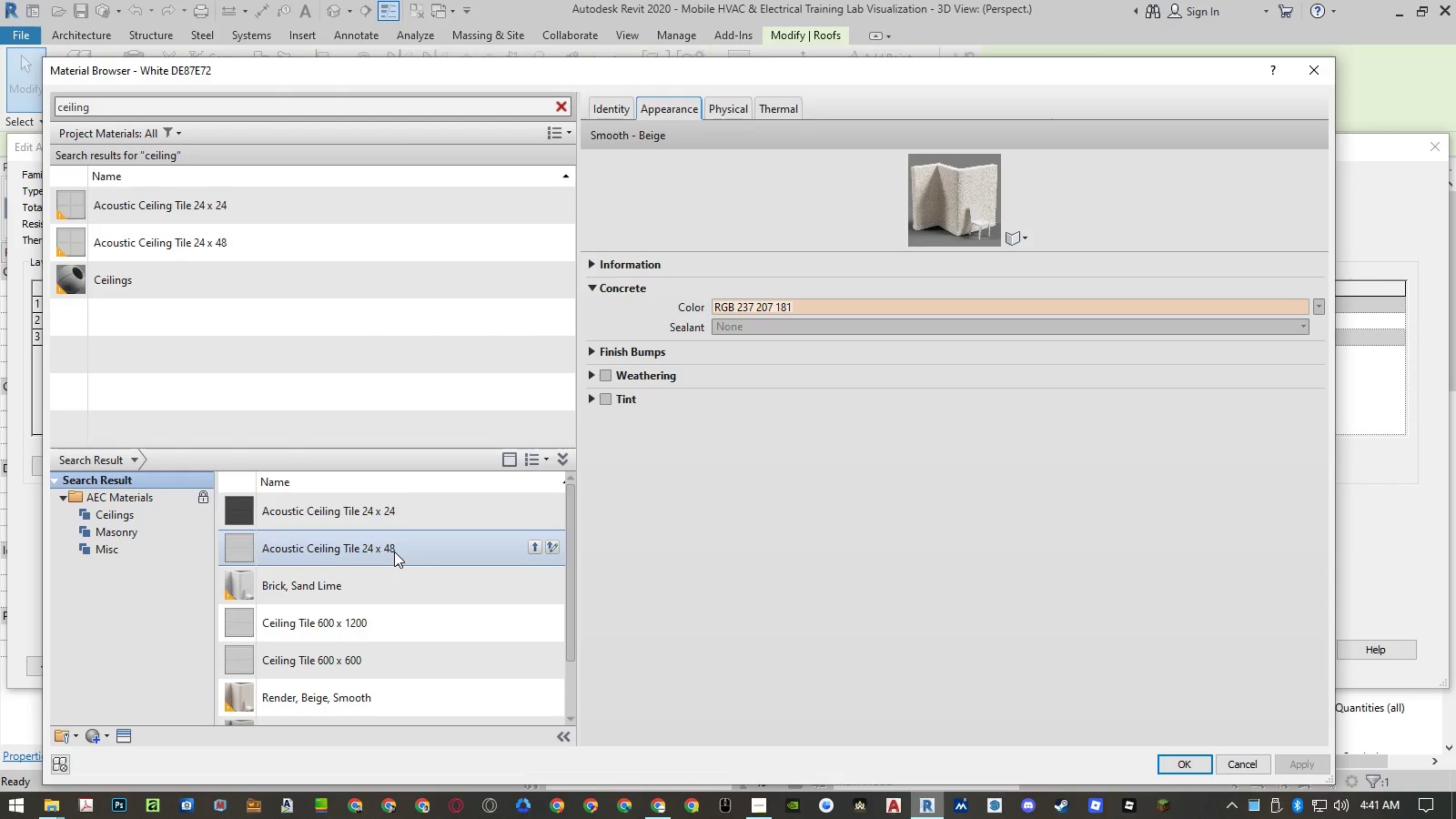 
left_click([394, 551])
 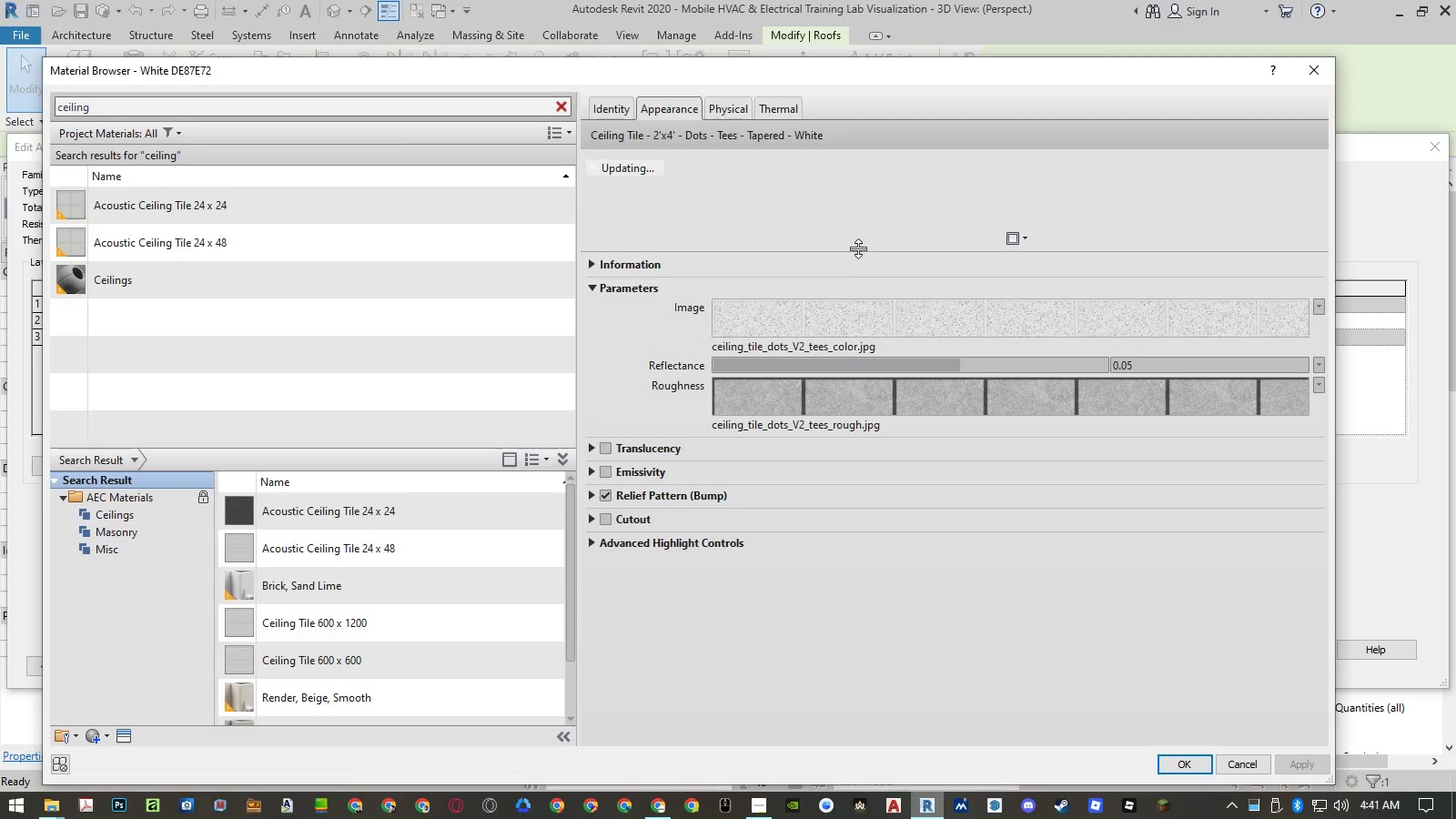 
left_click_drag(start_coordinate=[857, 248], to_coordinate=[840, 432])
 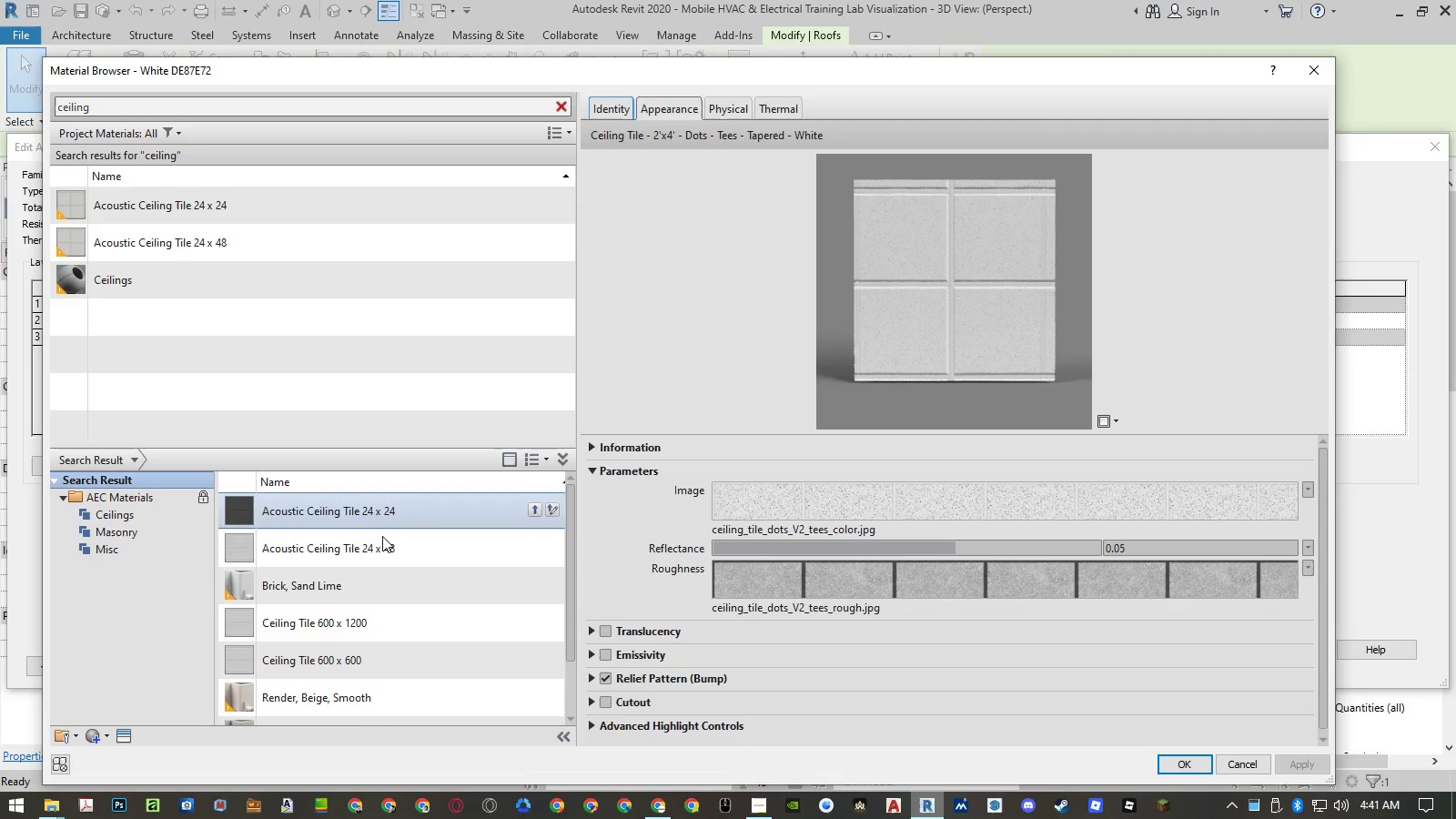 
left_click([378, 544])
 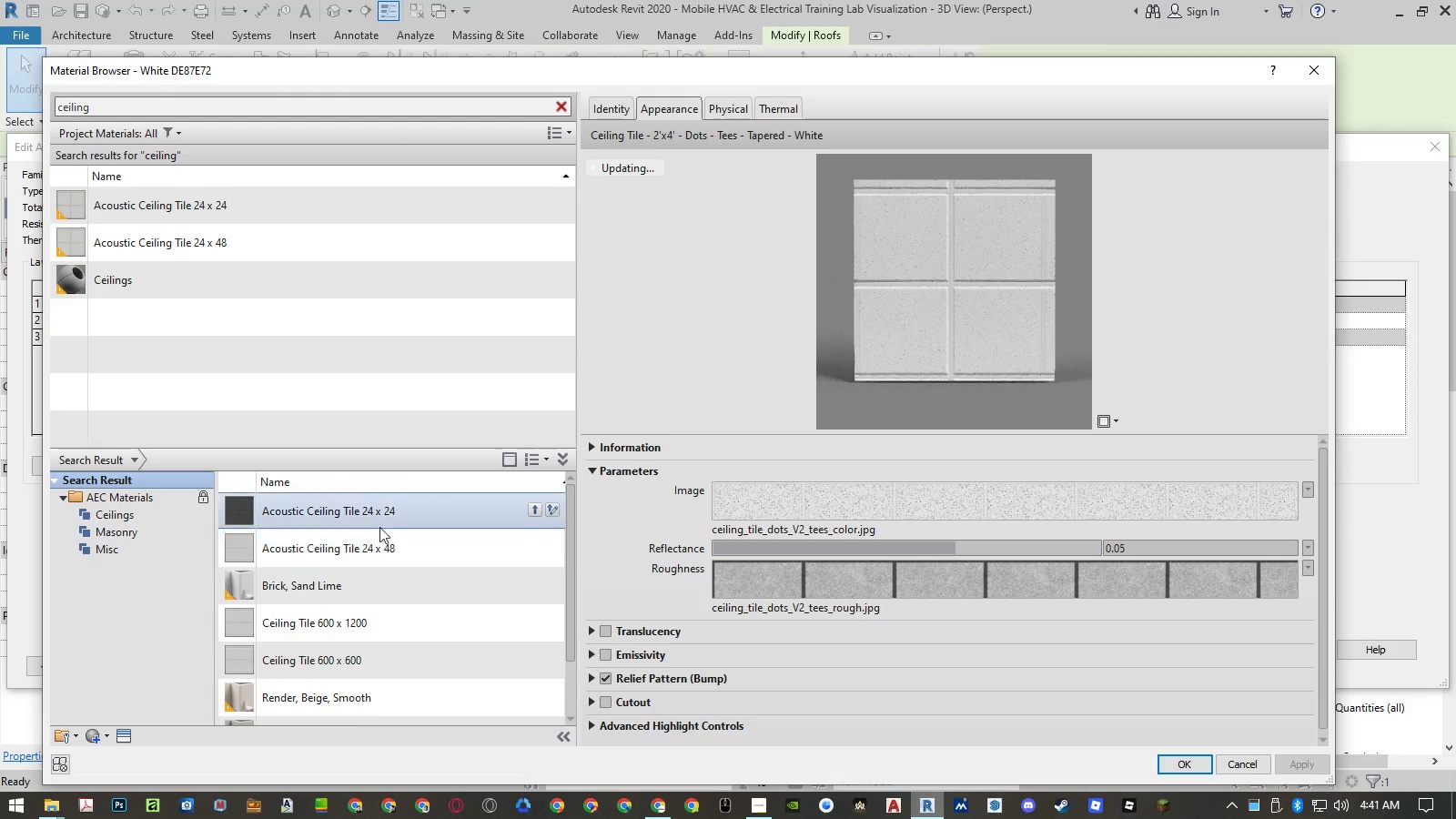 
left_click([382, 517])
 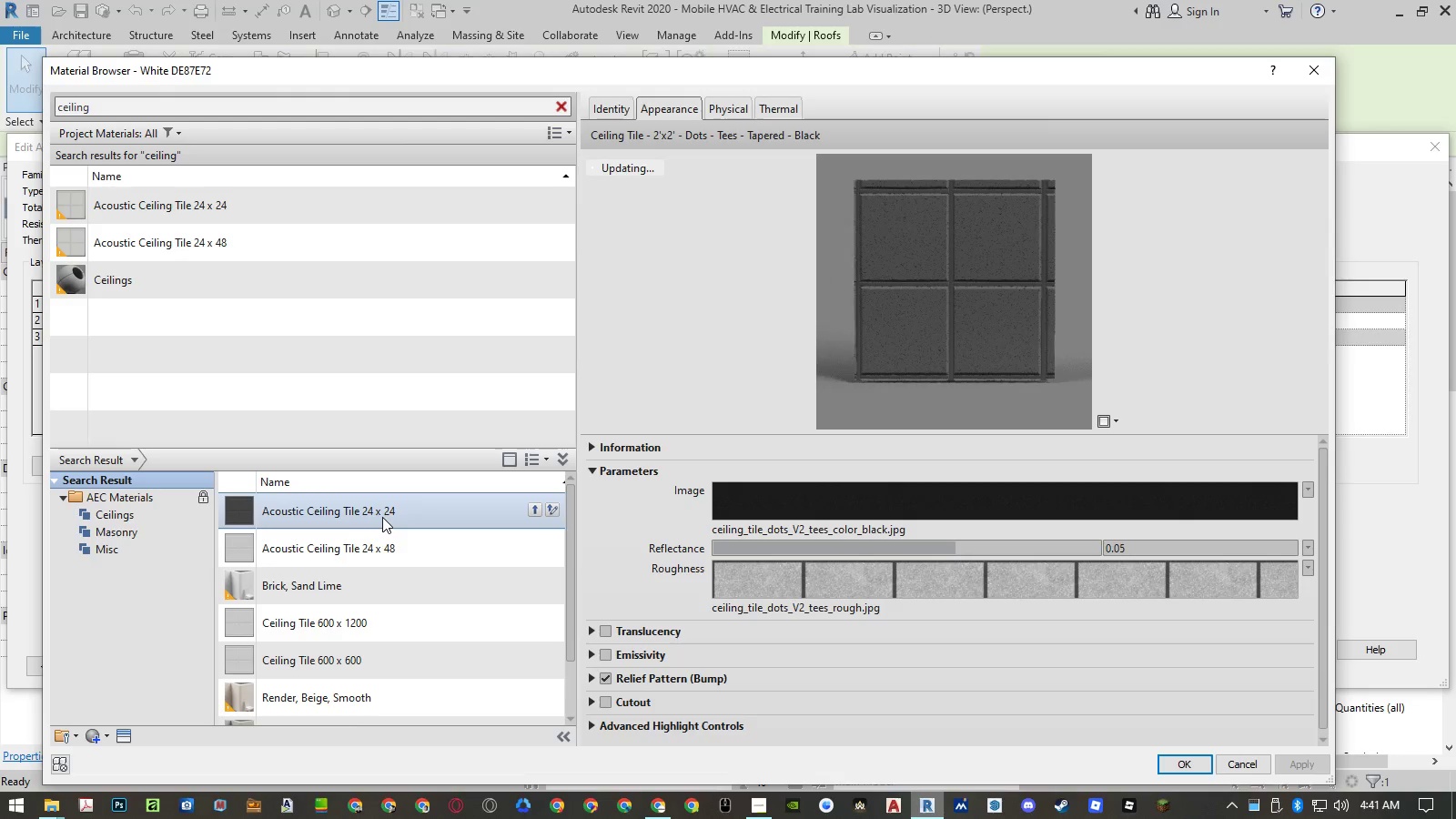 
scroll: coordinate [382, 554], scroll_direction: down, amount: 1.0
 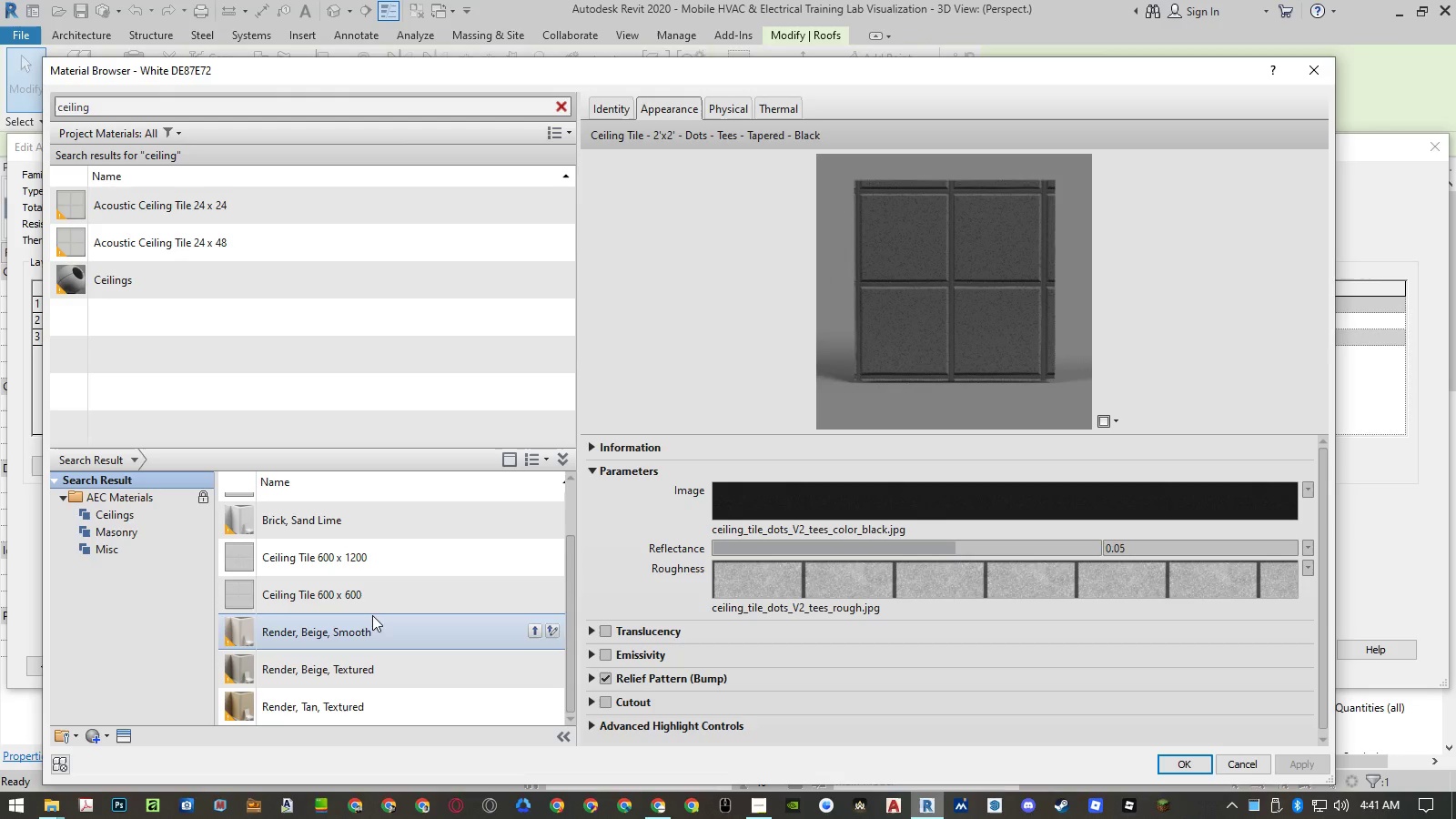 
left_click([369, 598])
 